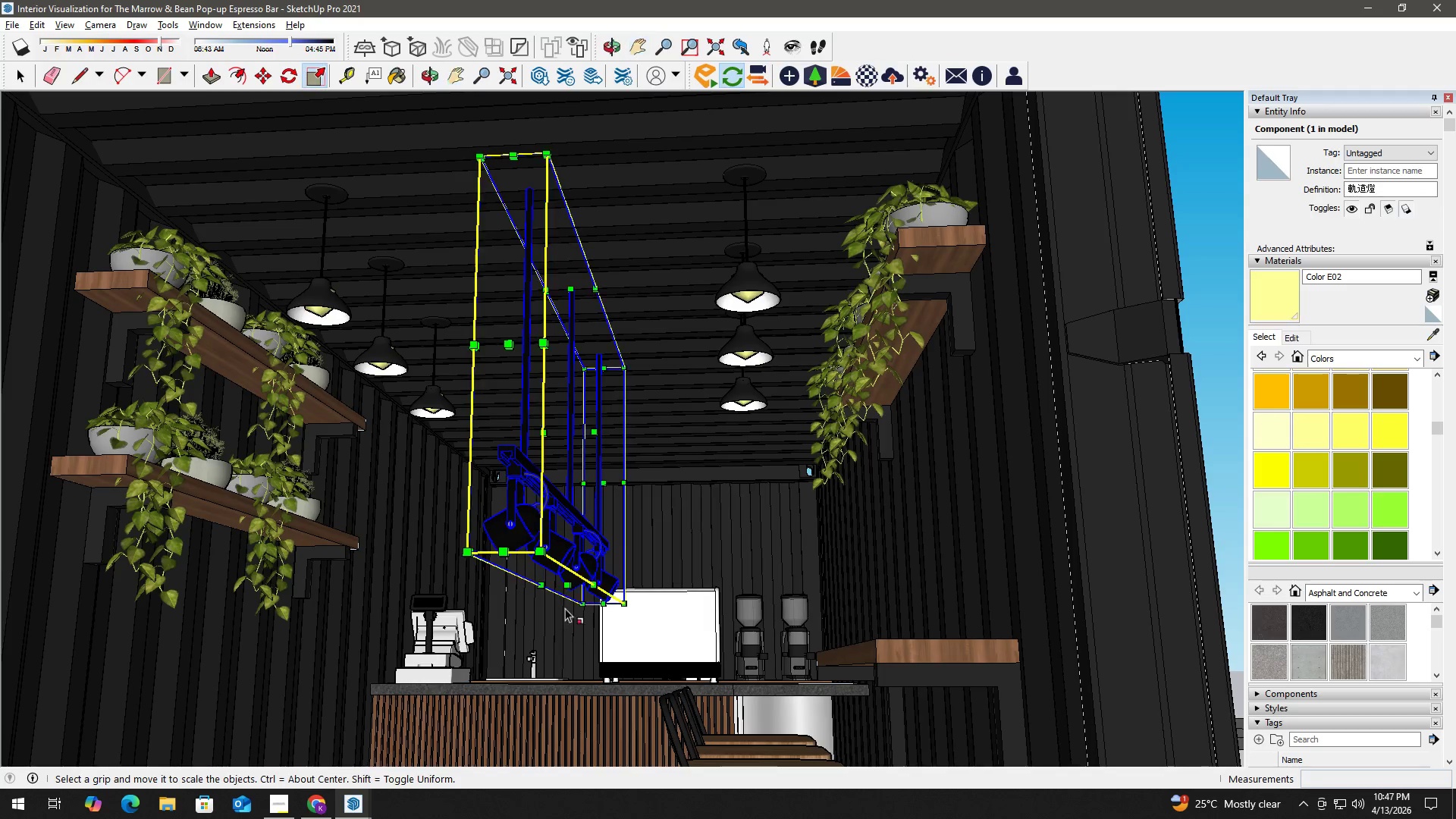 
left_click_drag(start_coordinate=[572, 670], to_coordinate=[577, 587])
 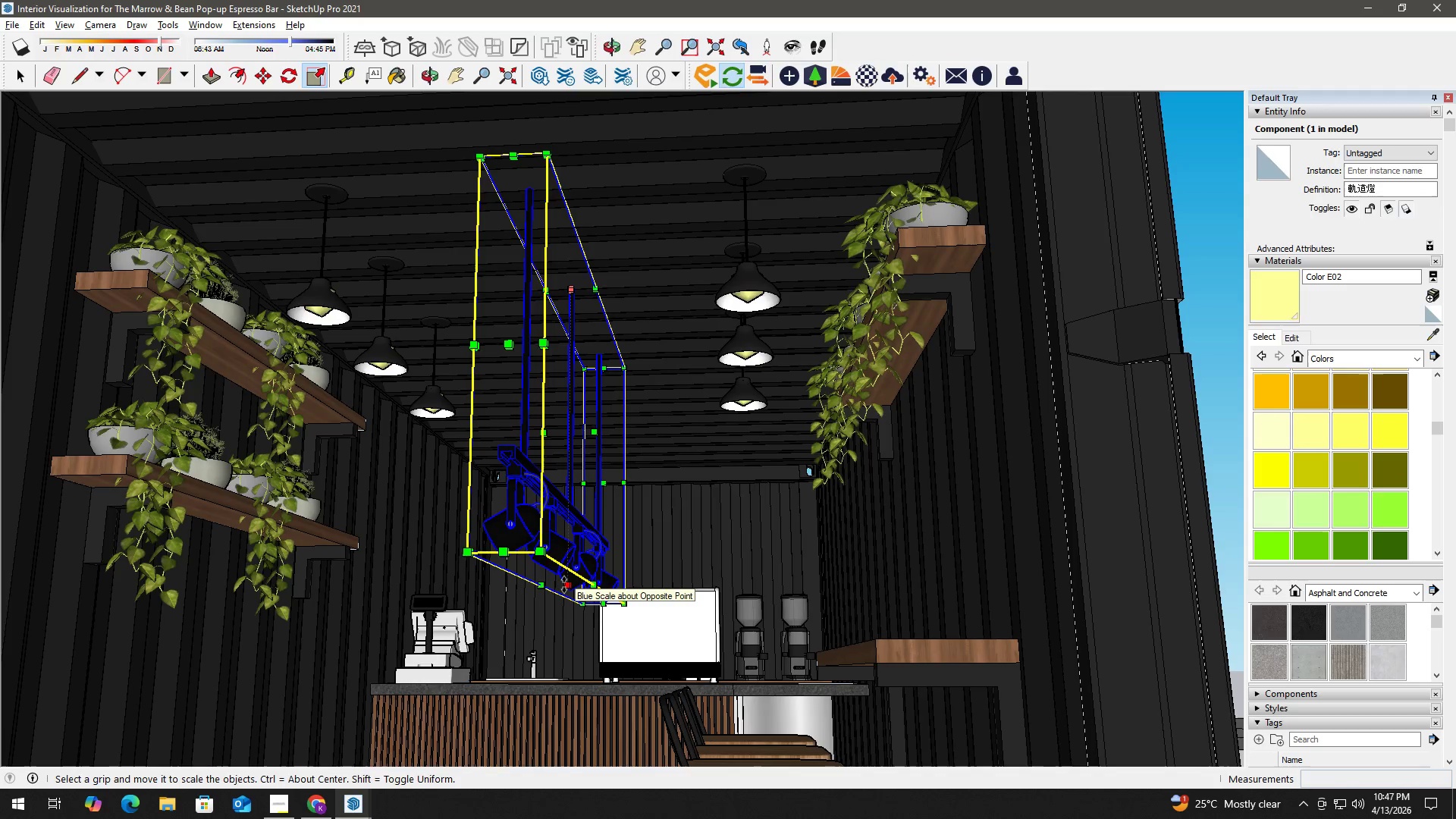 
left_click_drag(start_coordinate=[570, 585], to_coordinate=[570, 576])
 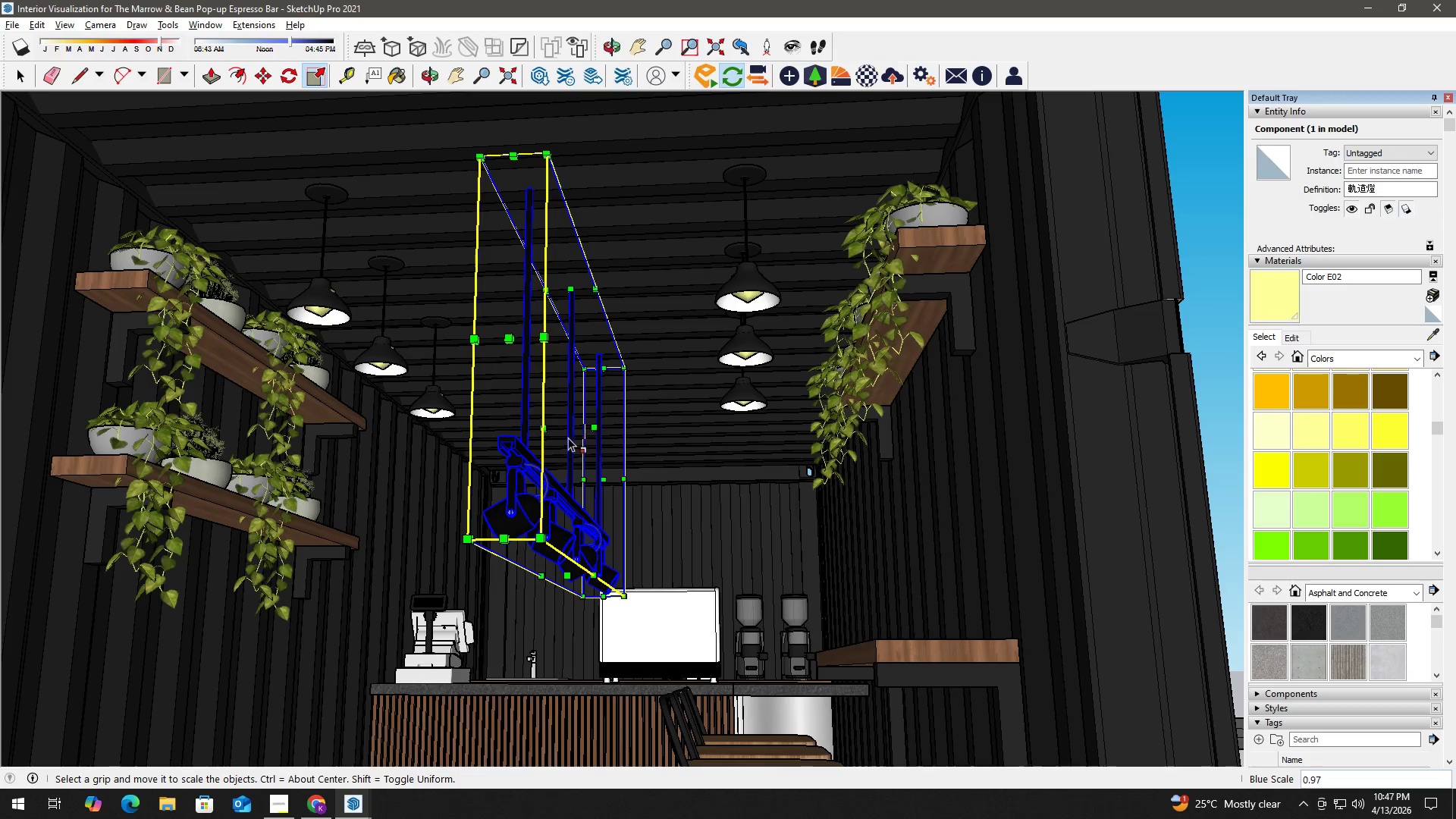 
wait(5.45)
 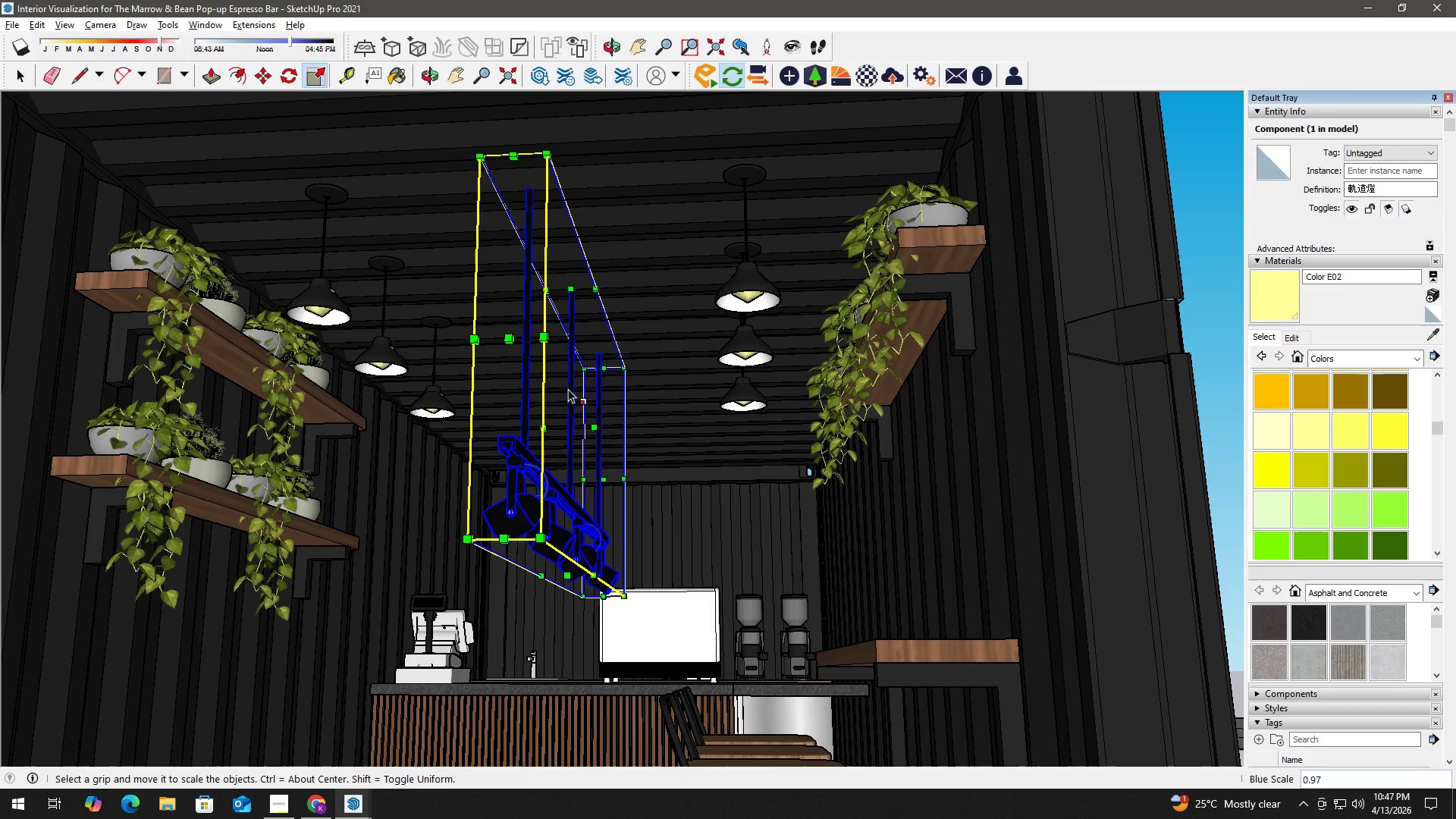 
left_click([569, 579])
 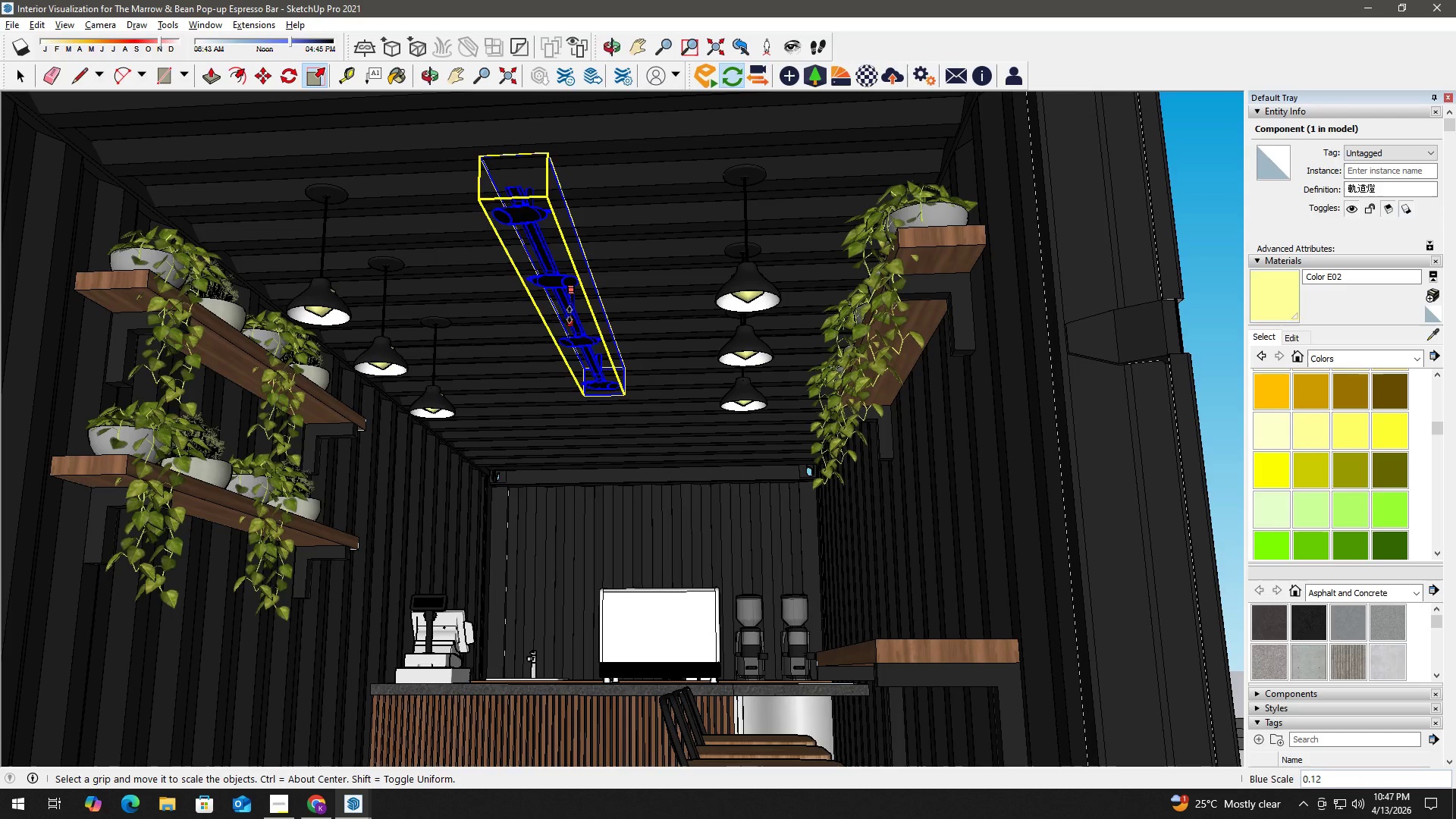 
key(Space)
 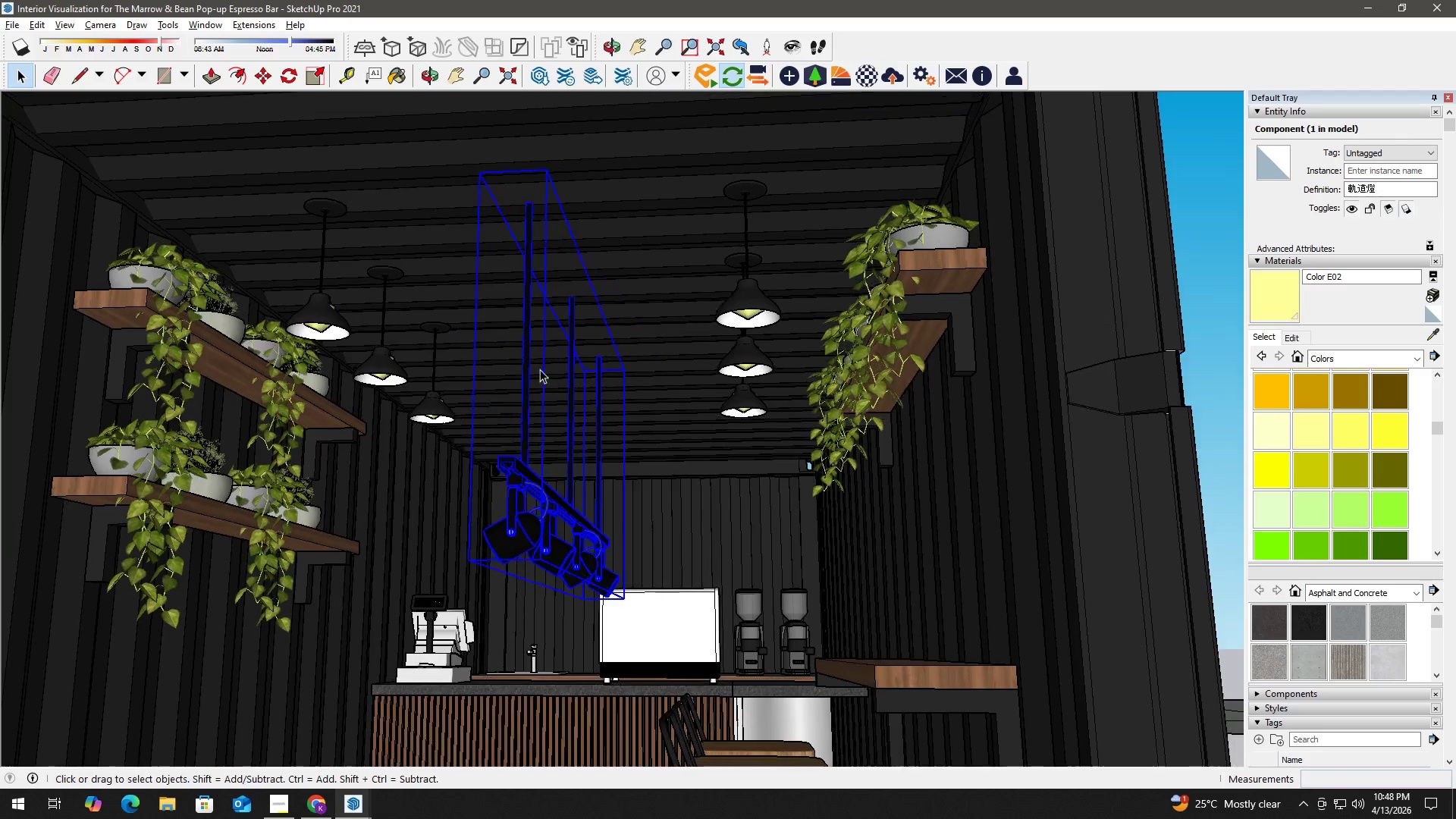 
left_click([529, 357])
 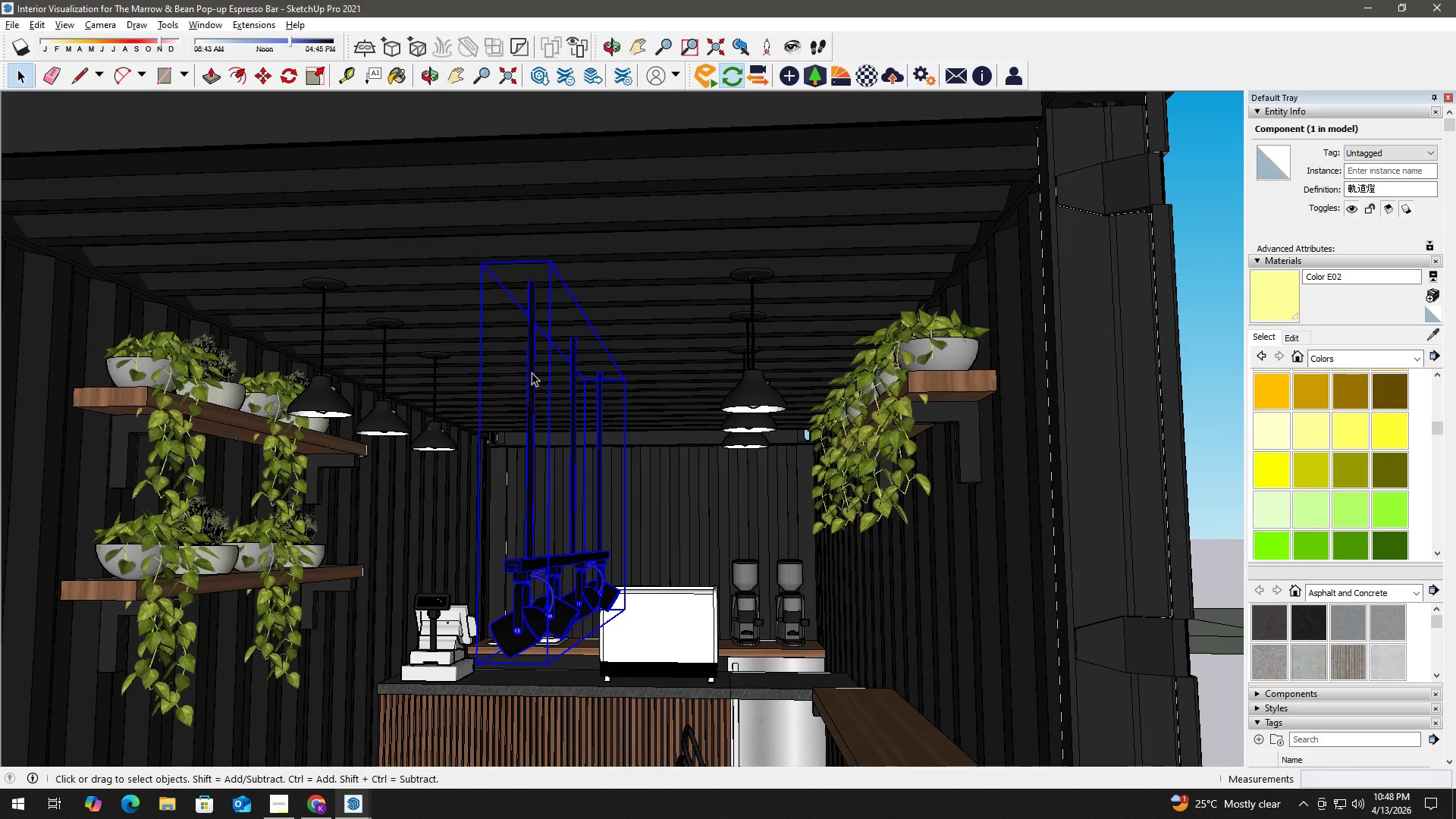 
left_click([532, 375])
 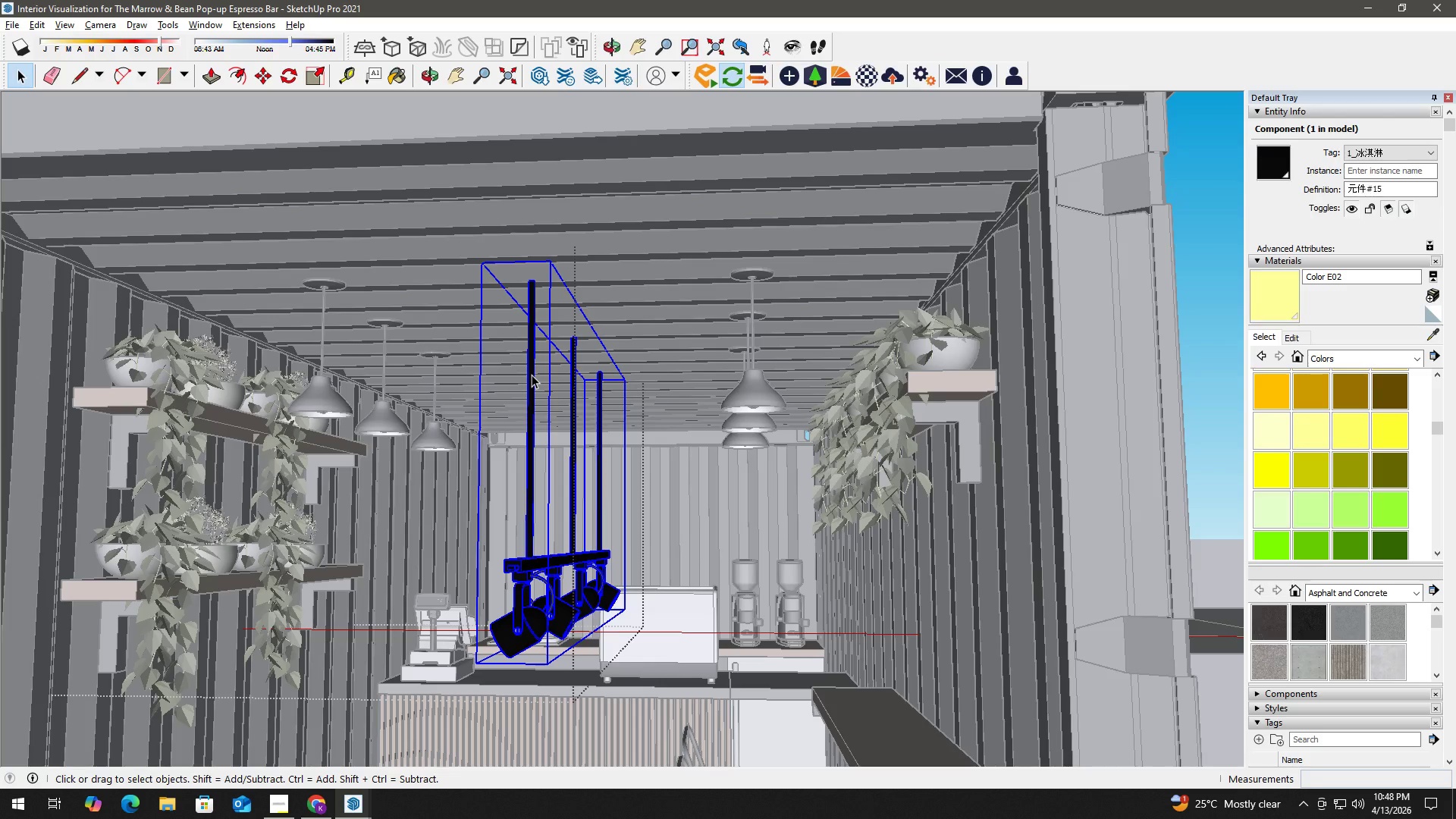 
double_click([532, 375])
 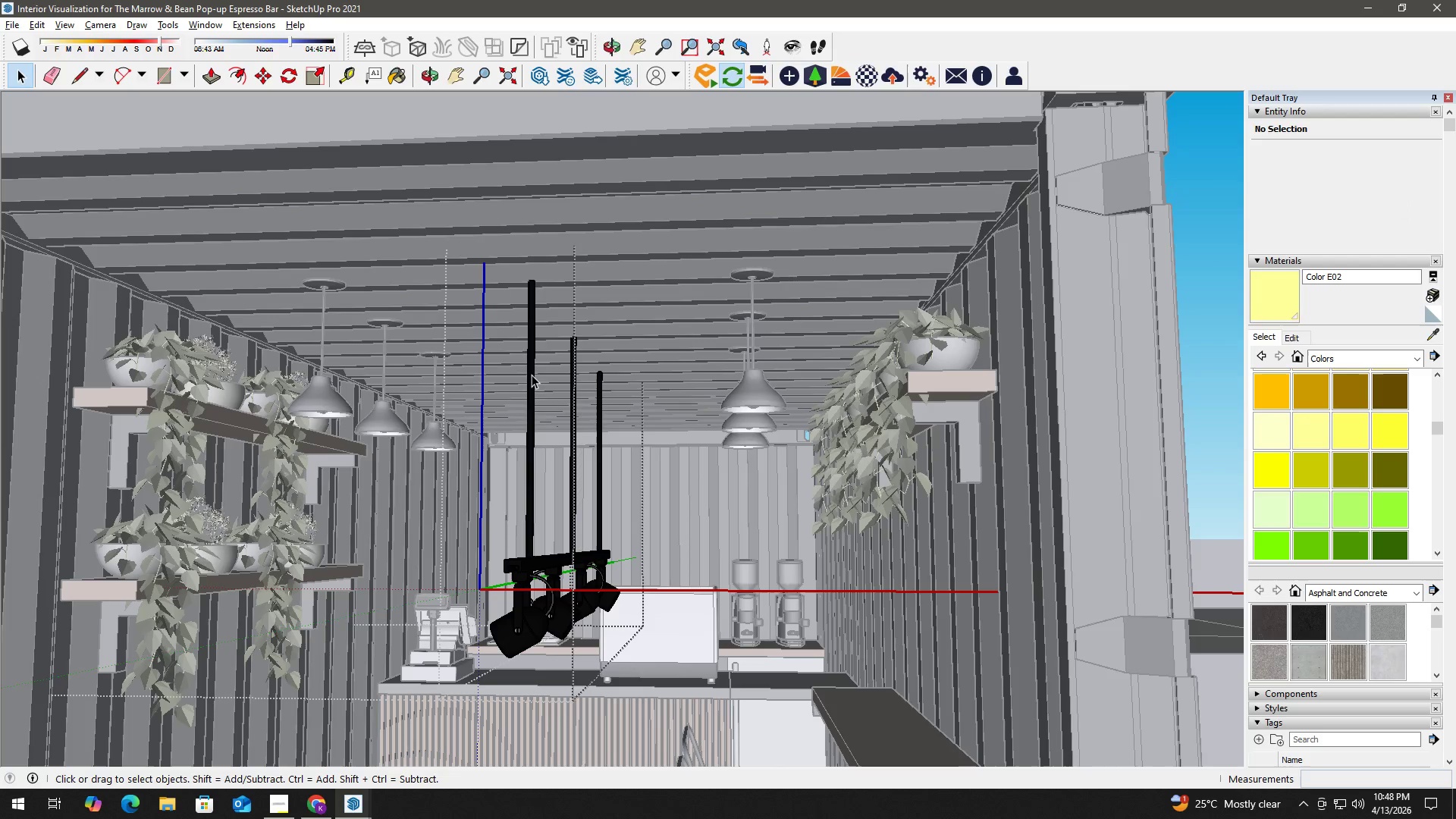 
left_click([532, 375])
 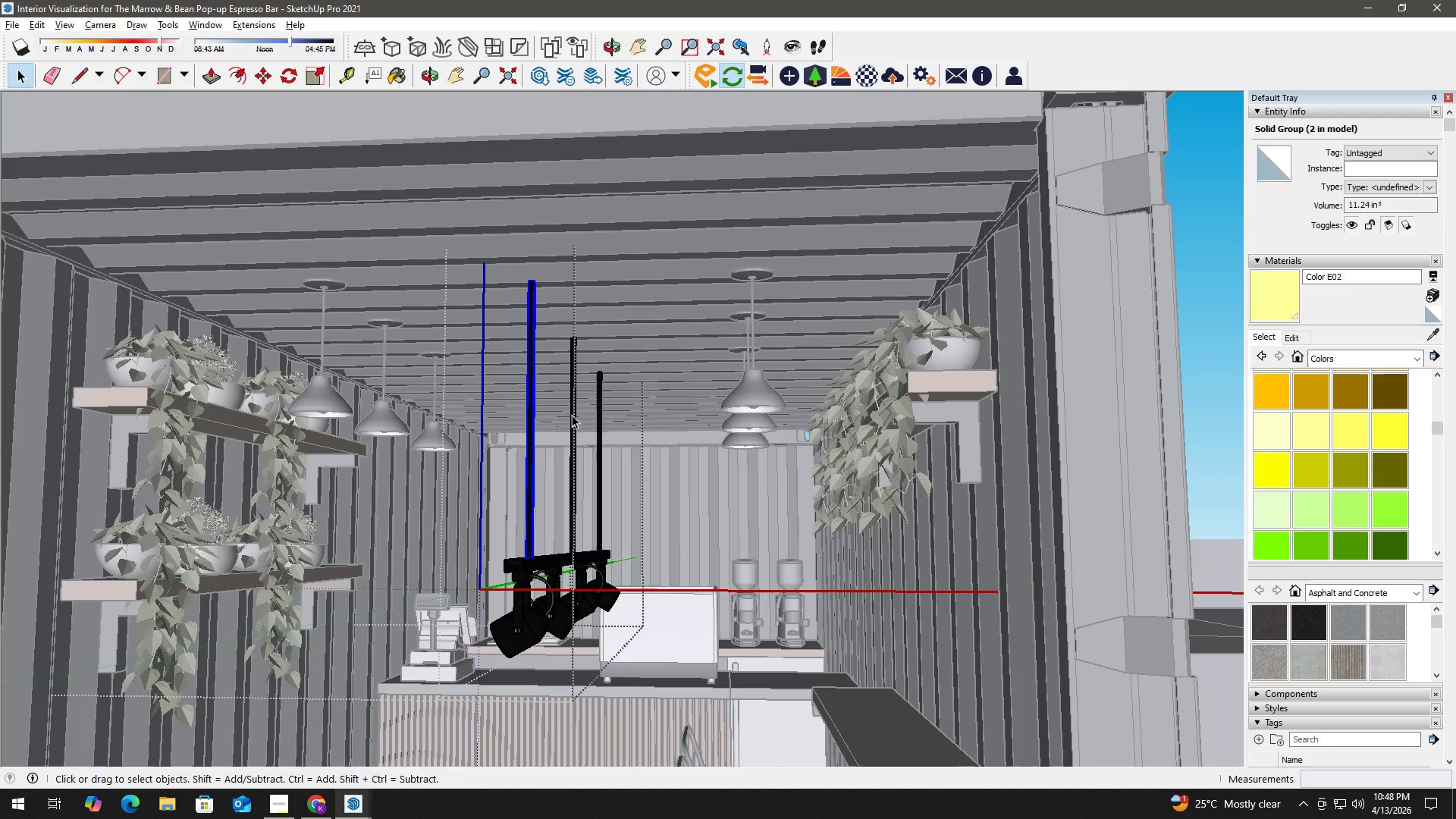 
key(Delete)
 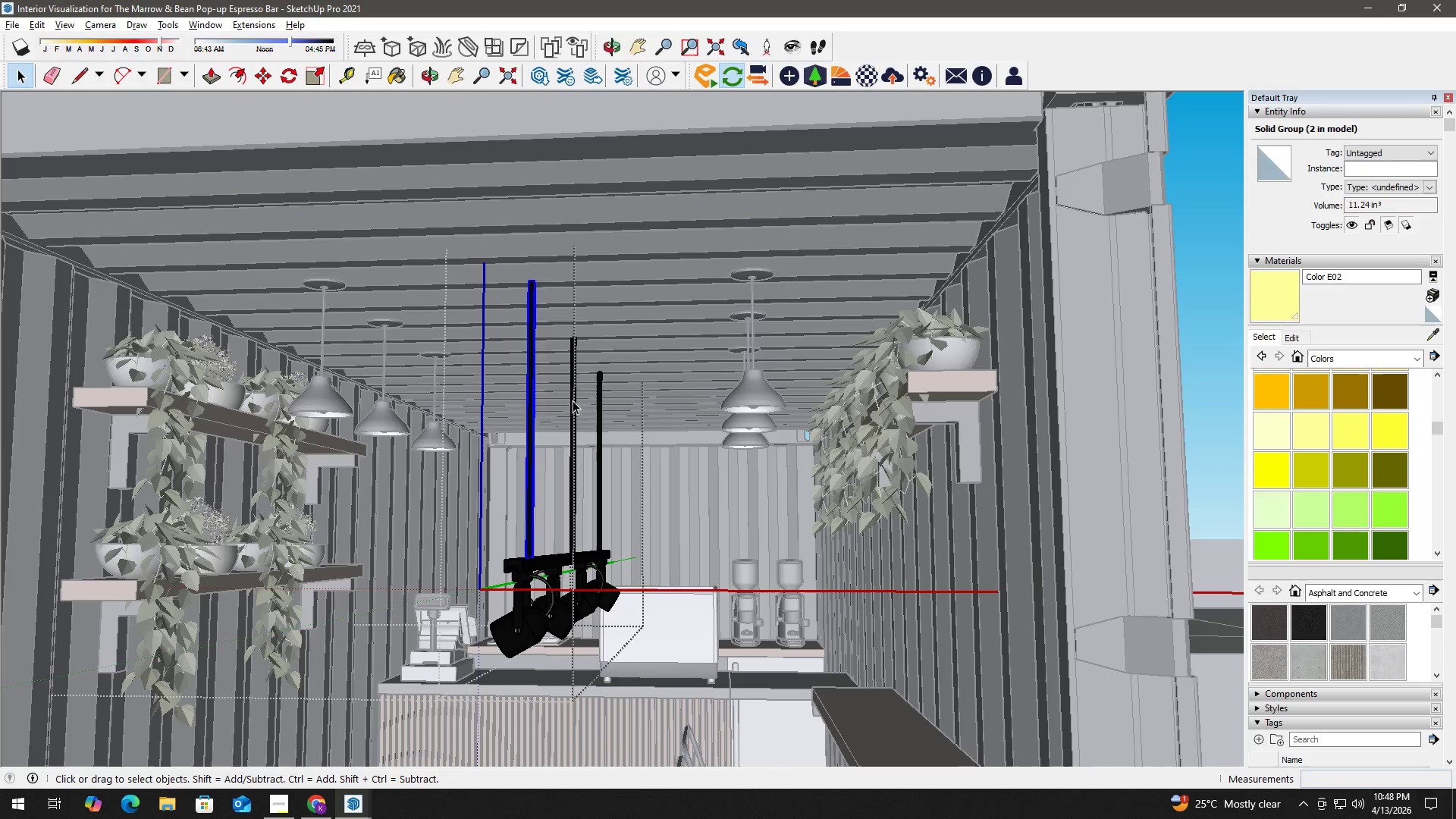 
left_click([573, 400])
 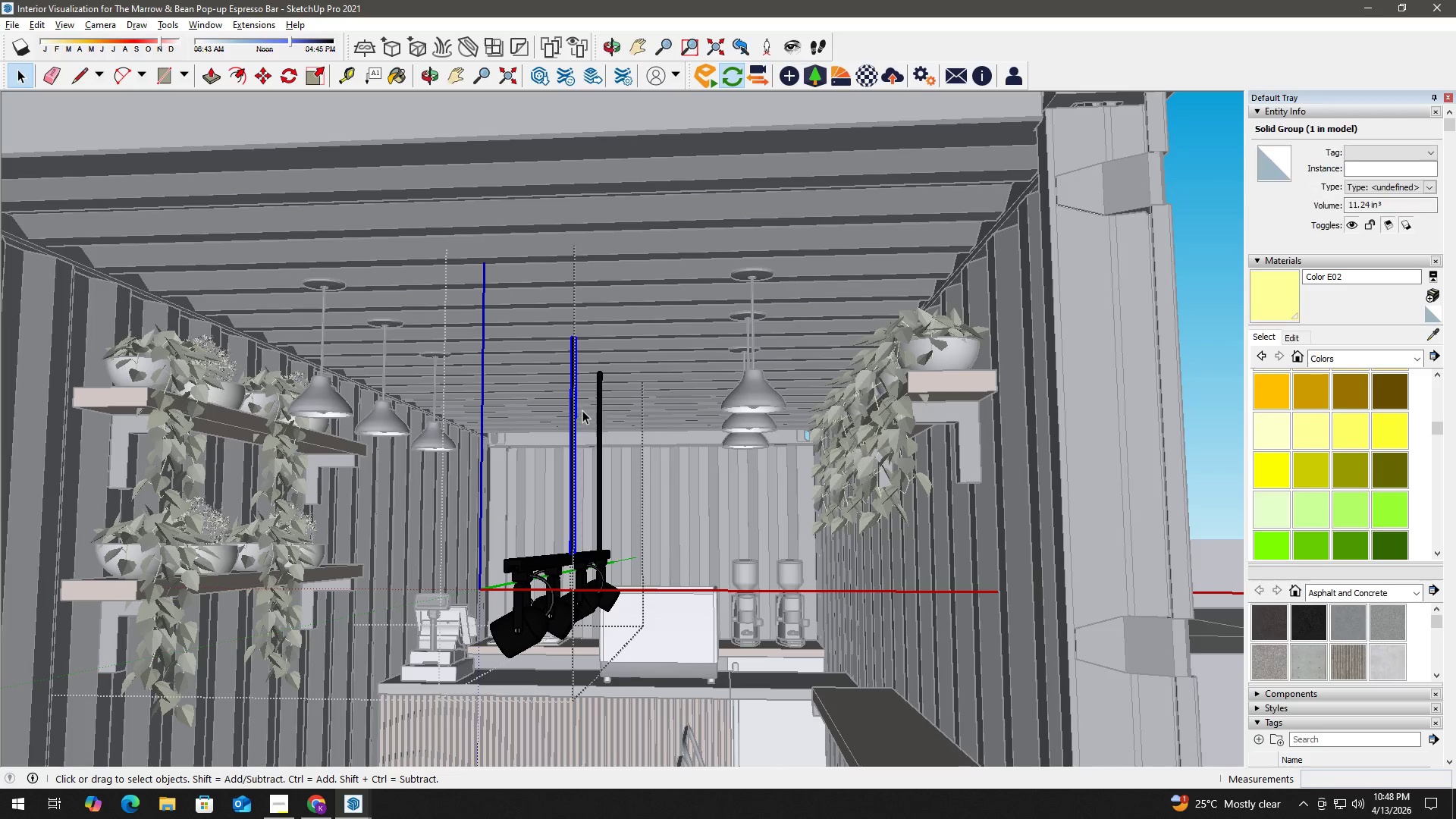 
key(Delete)
 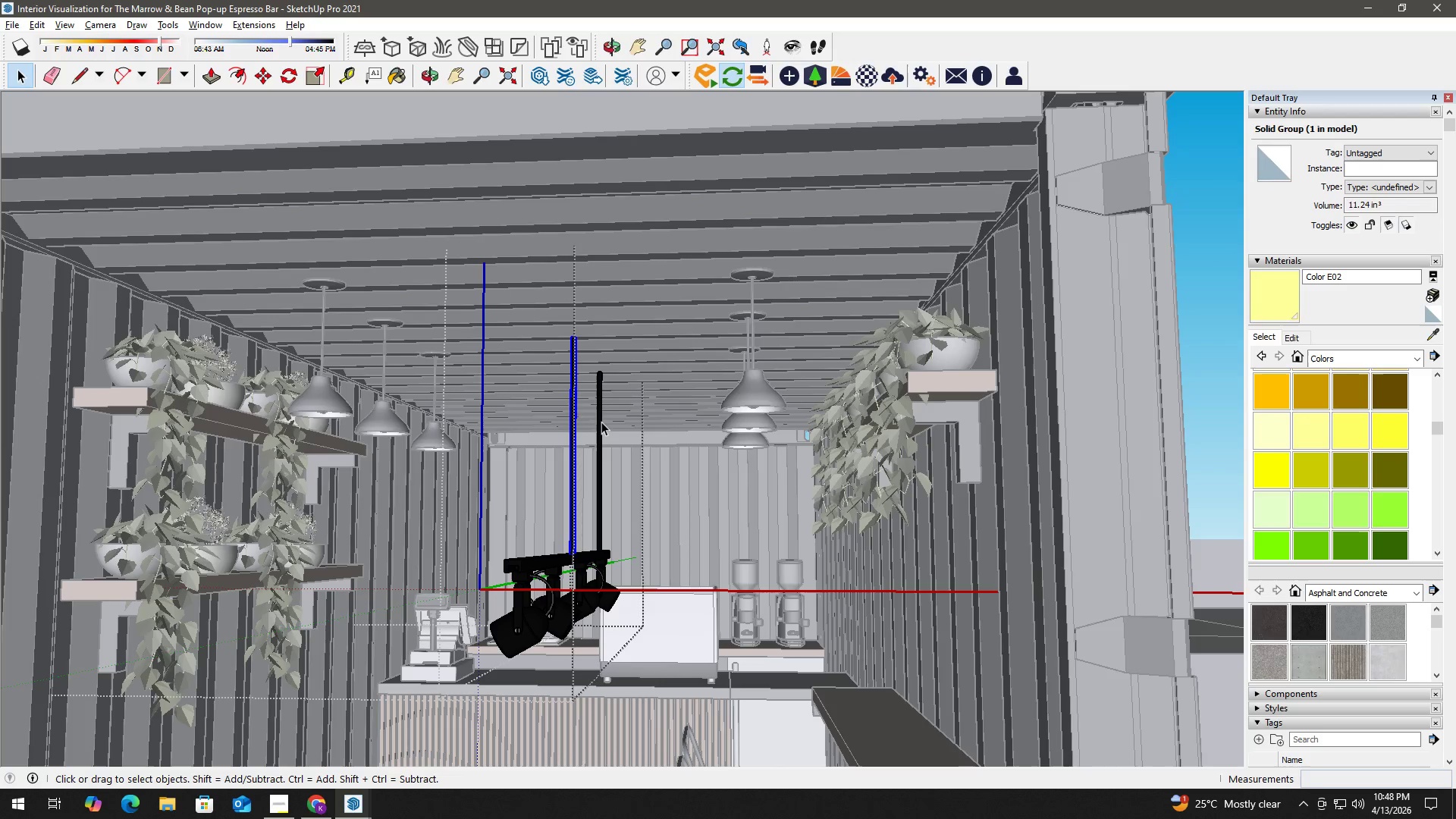 
left_click([601, 422])
 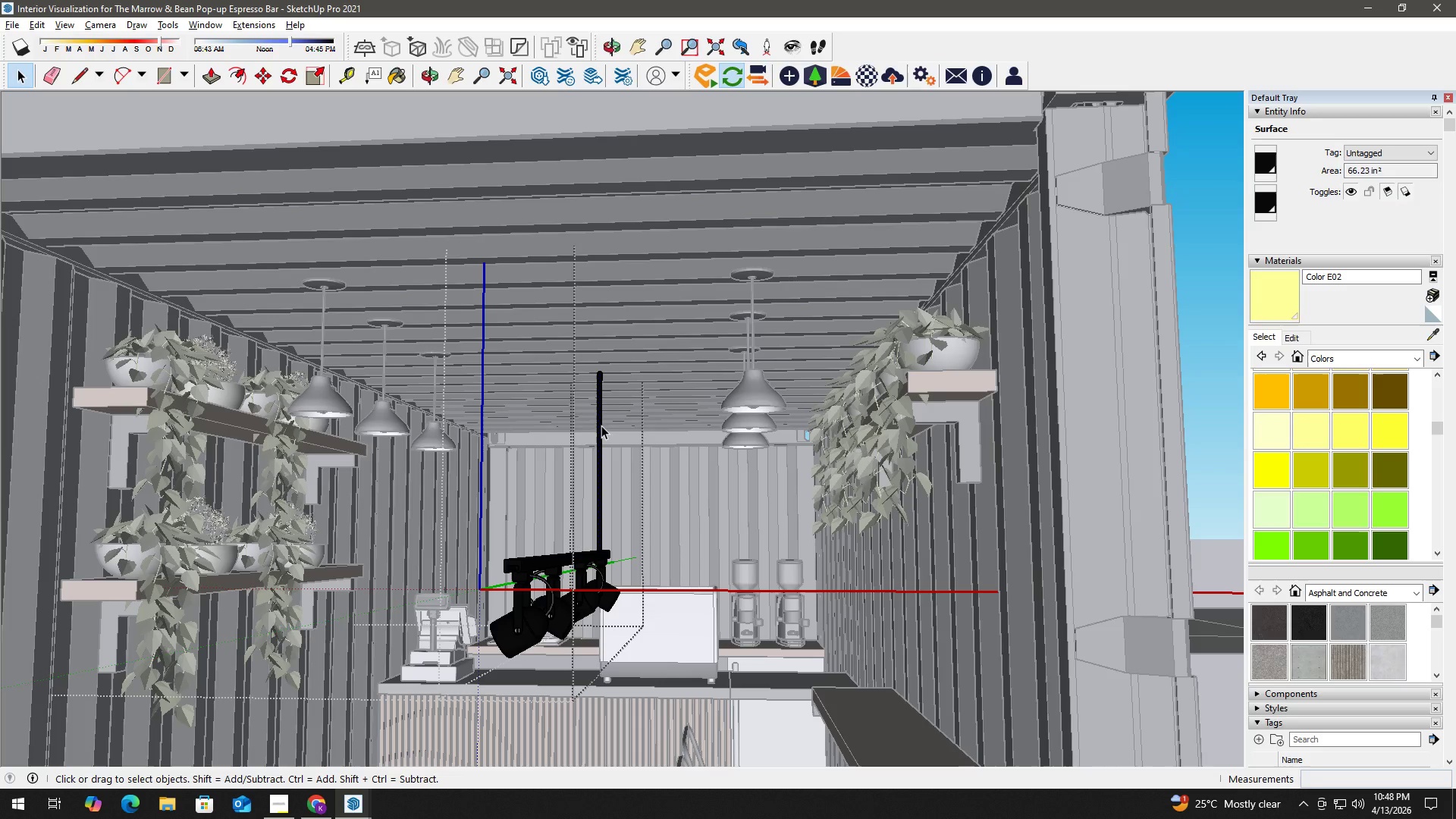 
double_click([599, 425])
 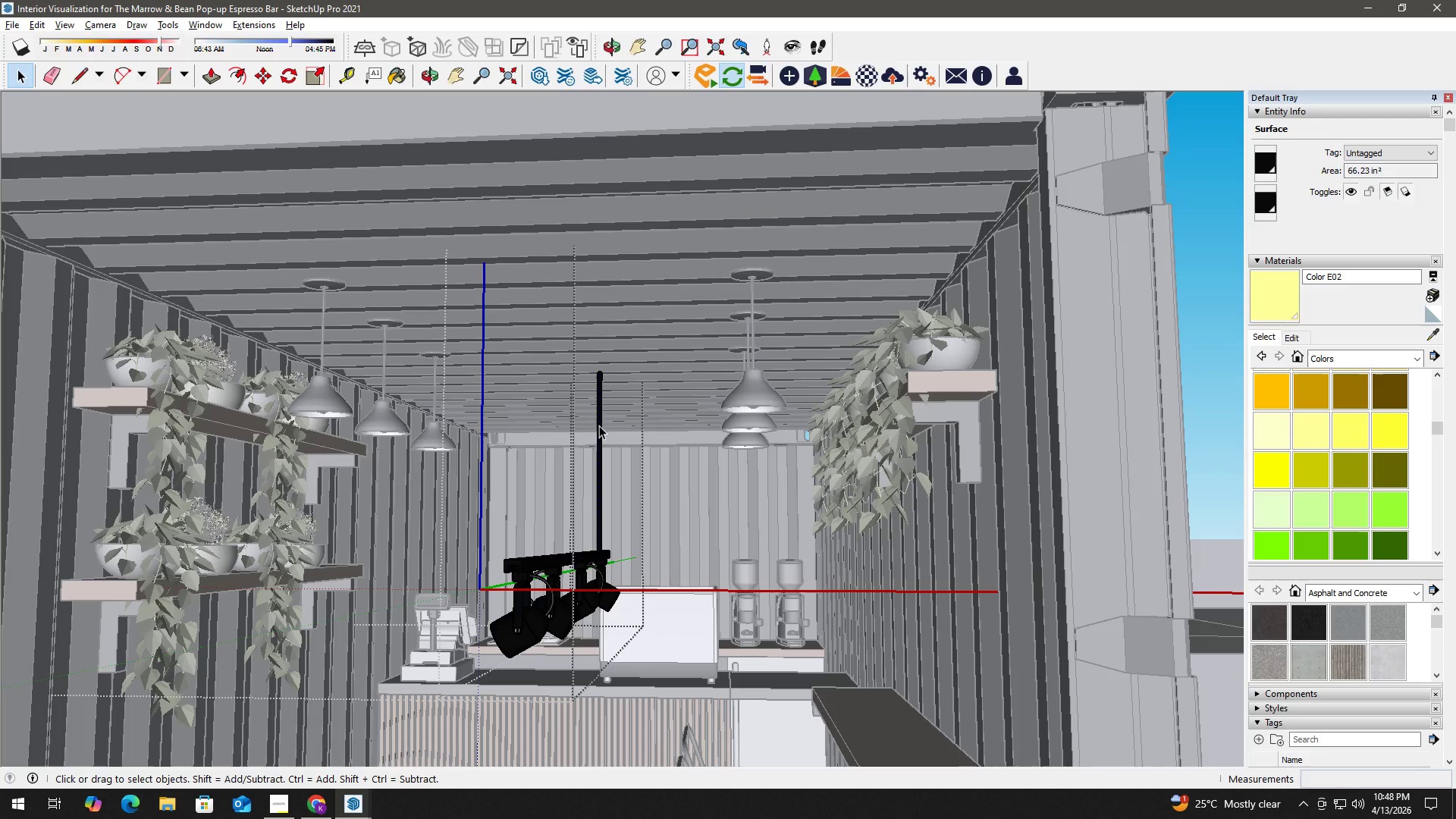 
triple_click([599, 425])
 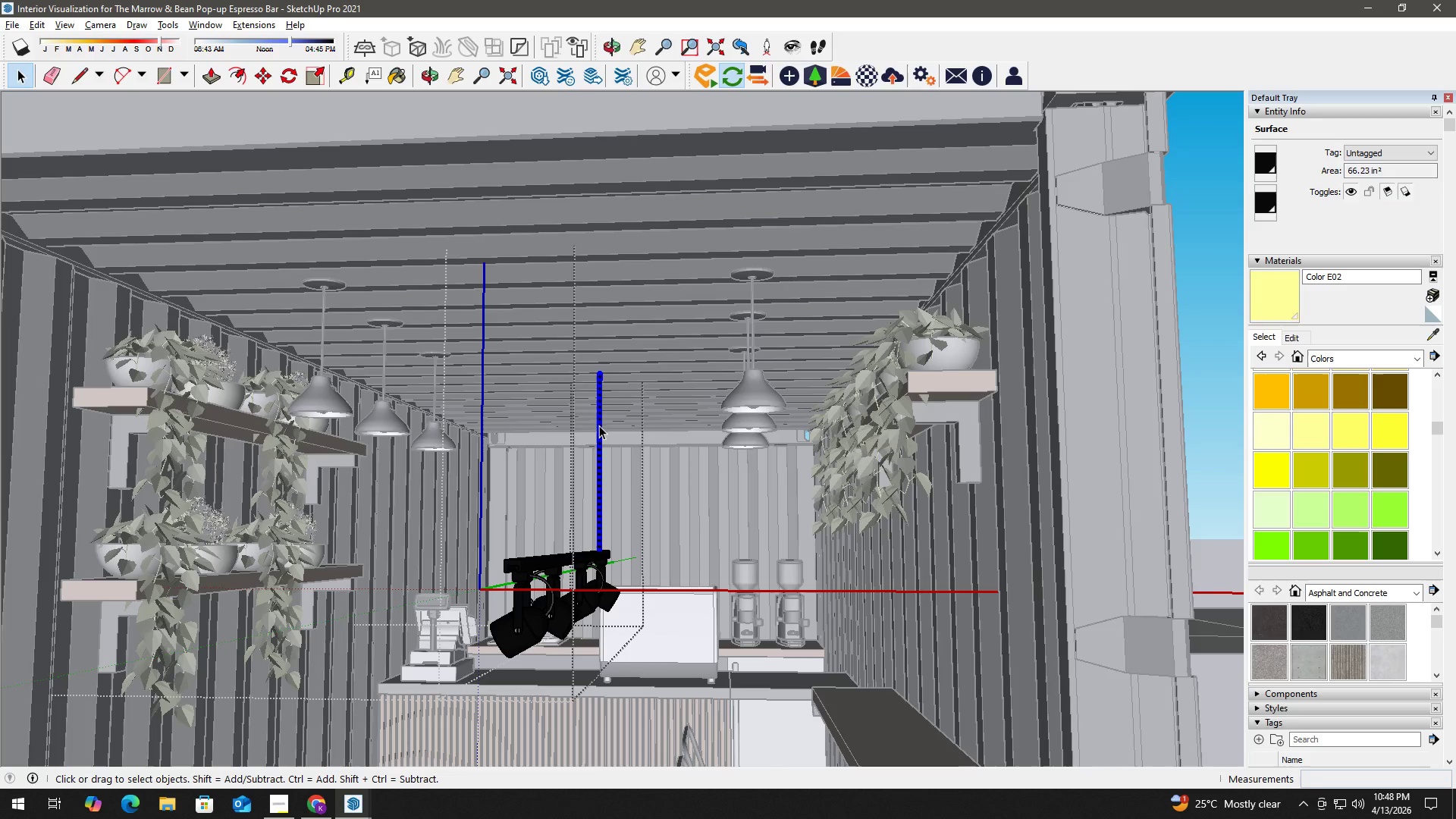 
left_click([599, 425])
 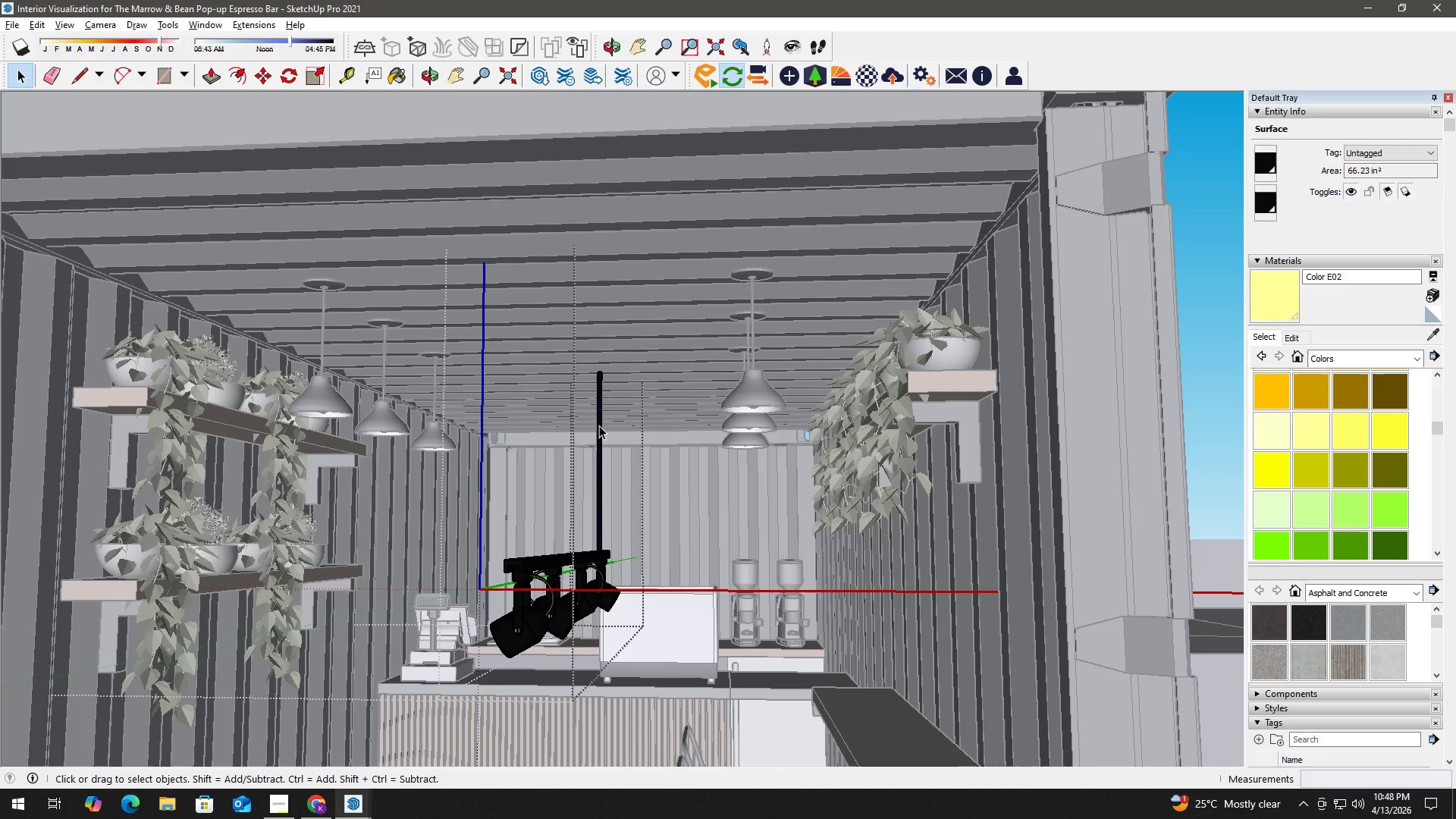 
double_click([599, 425])
 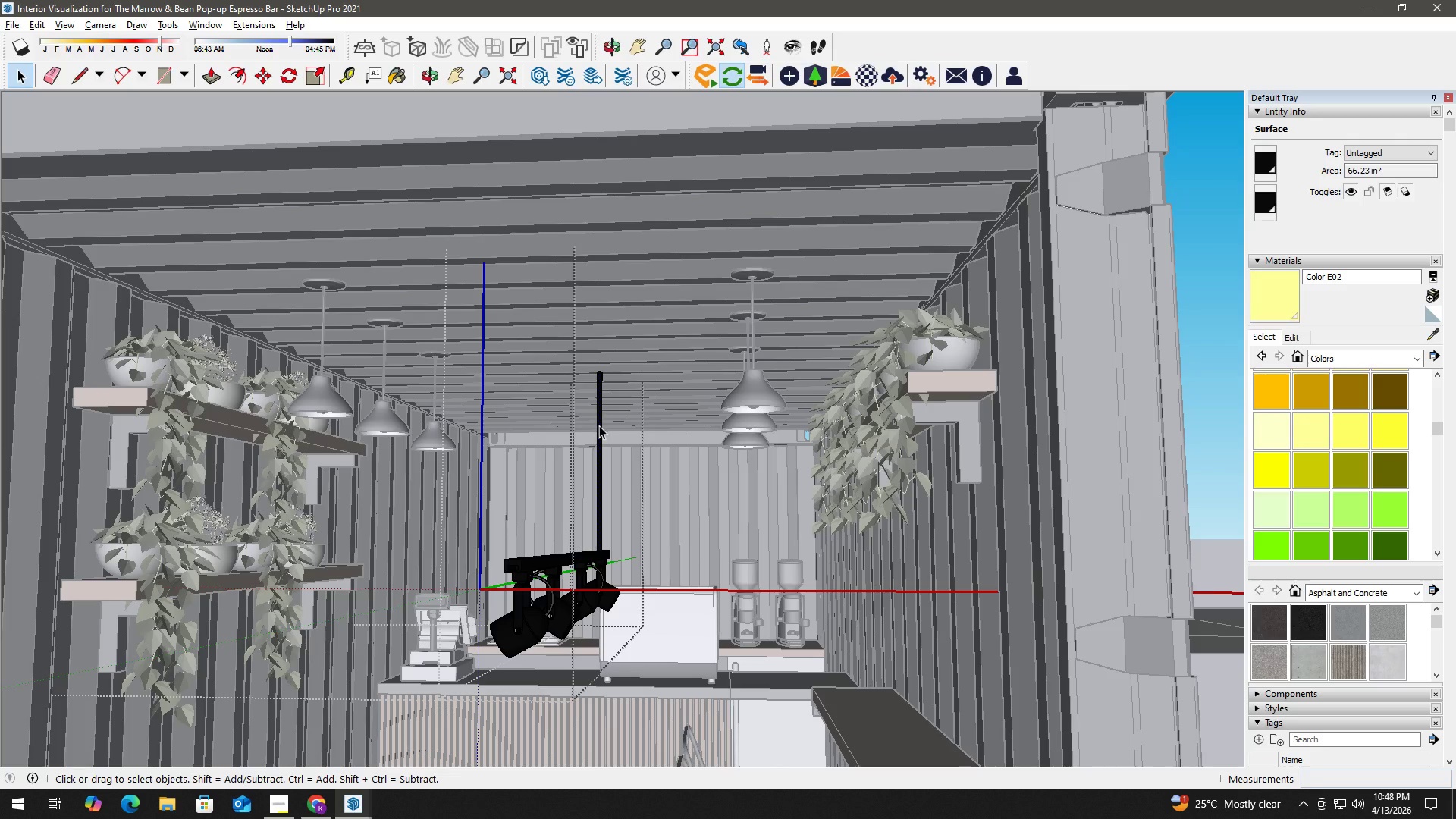 
triple_click([599, 425])
 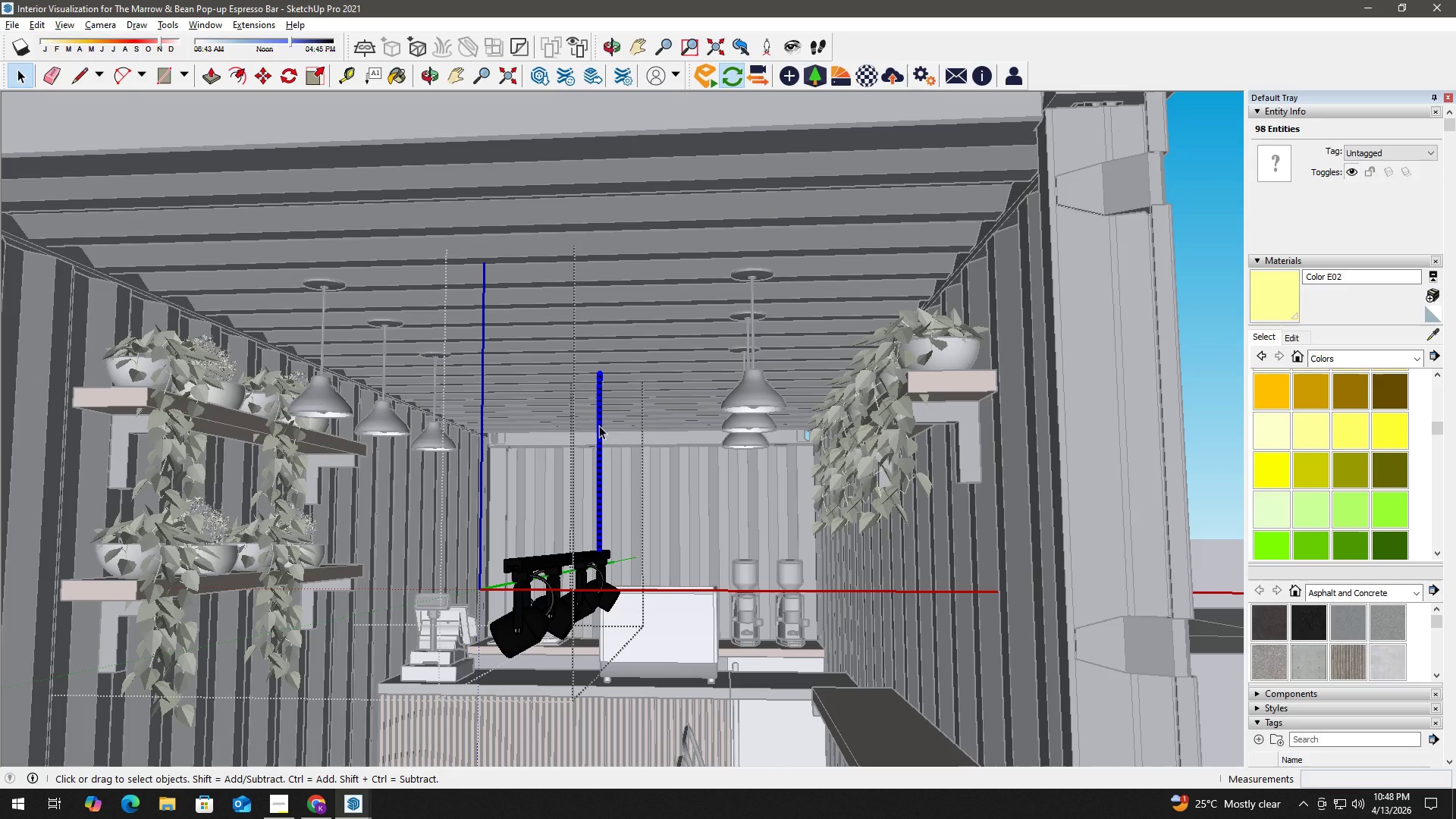 
key(Delete)
 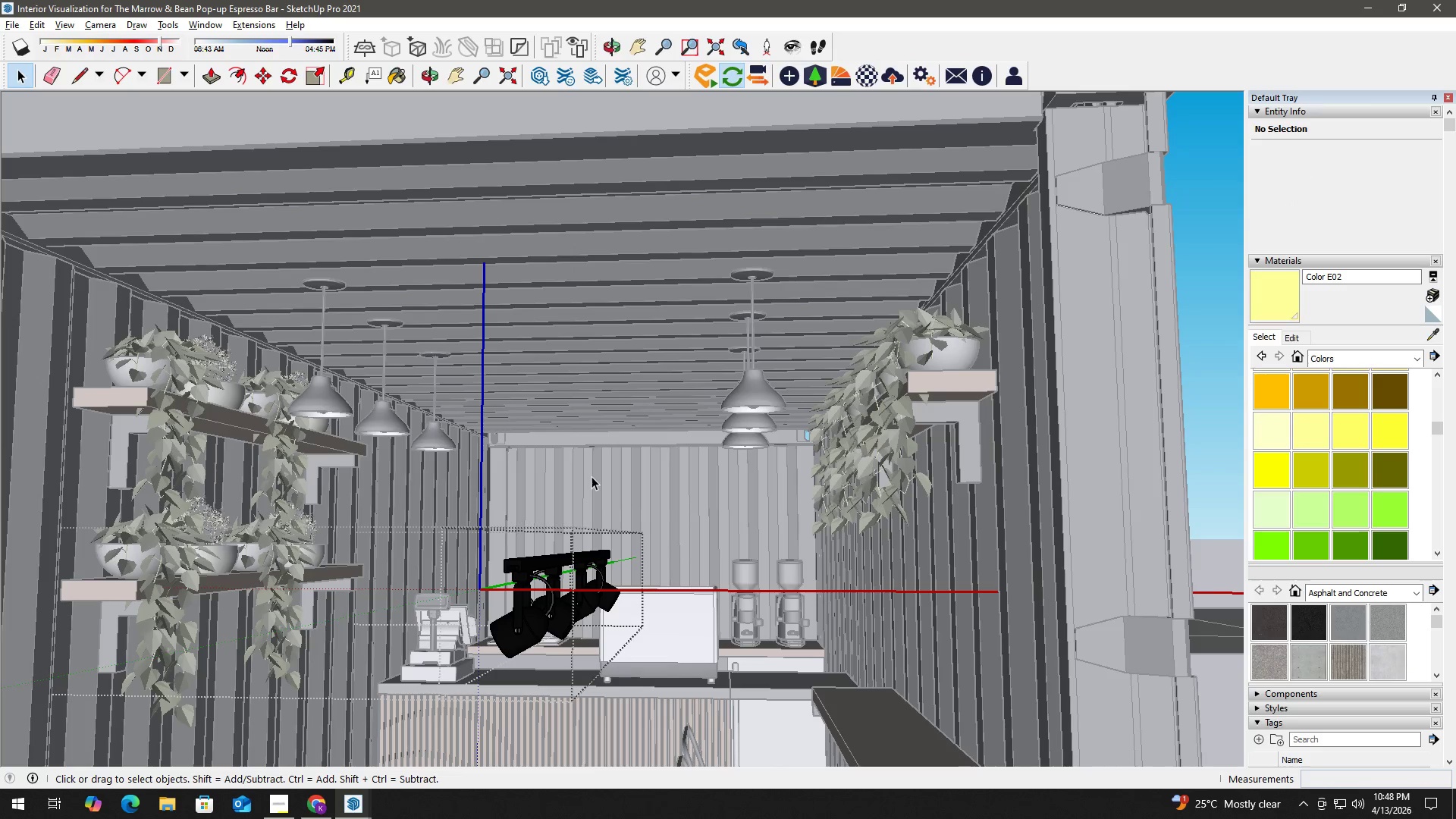 
key(Escape)
 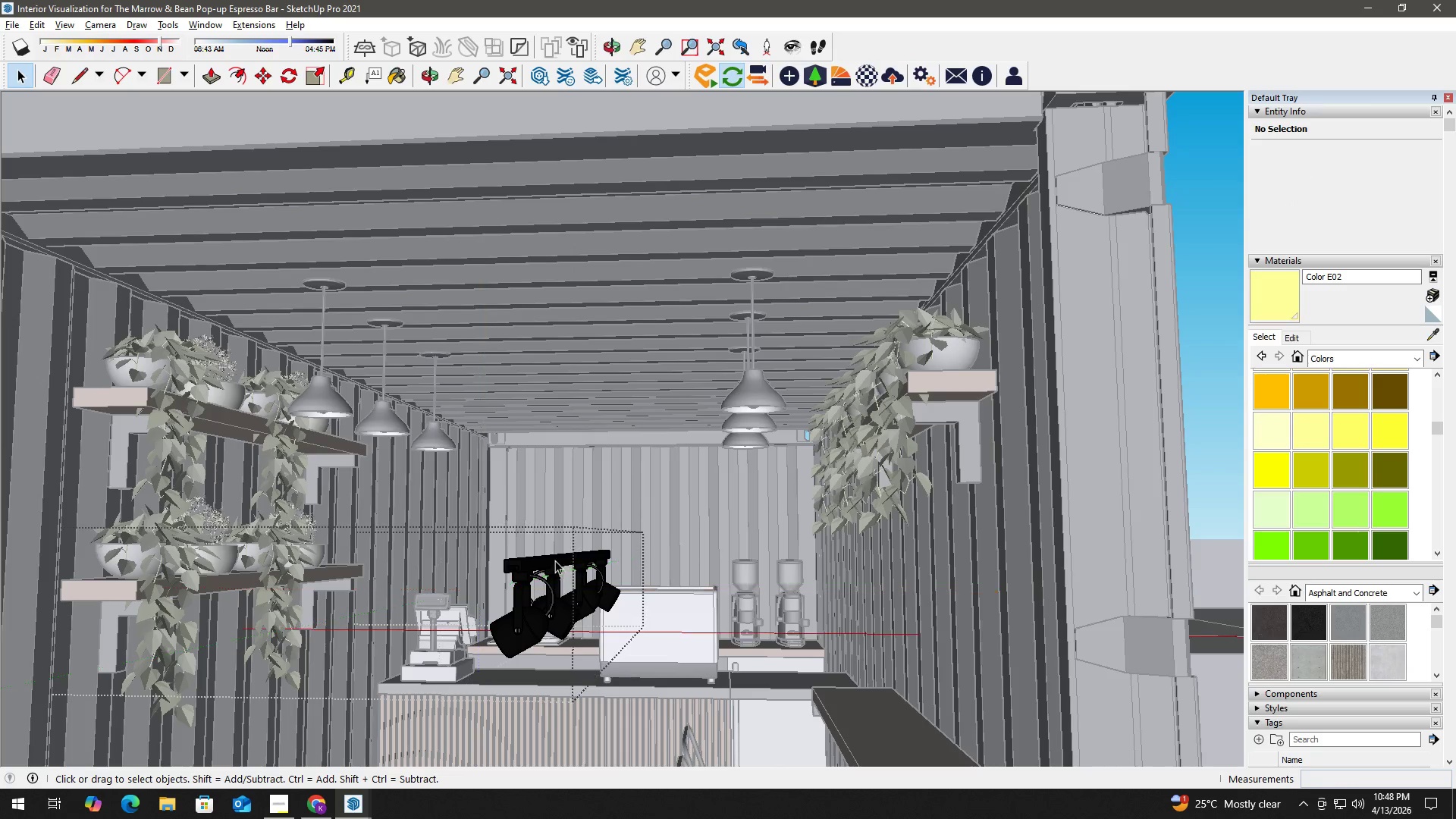 
left_click([554, 560])
 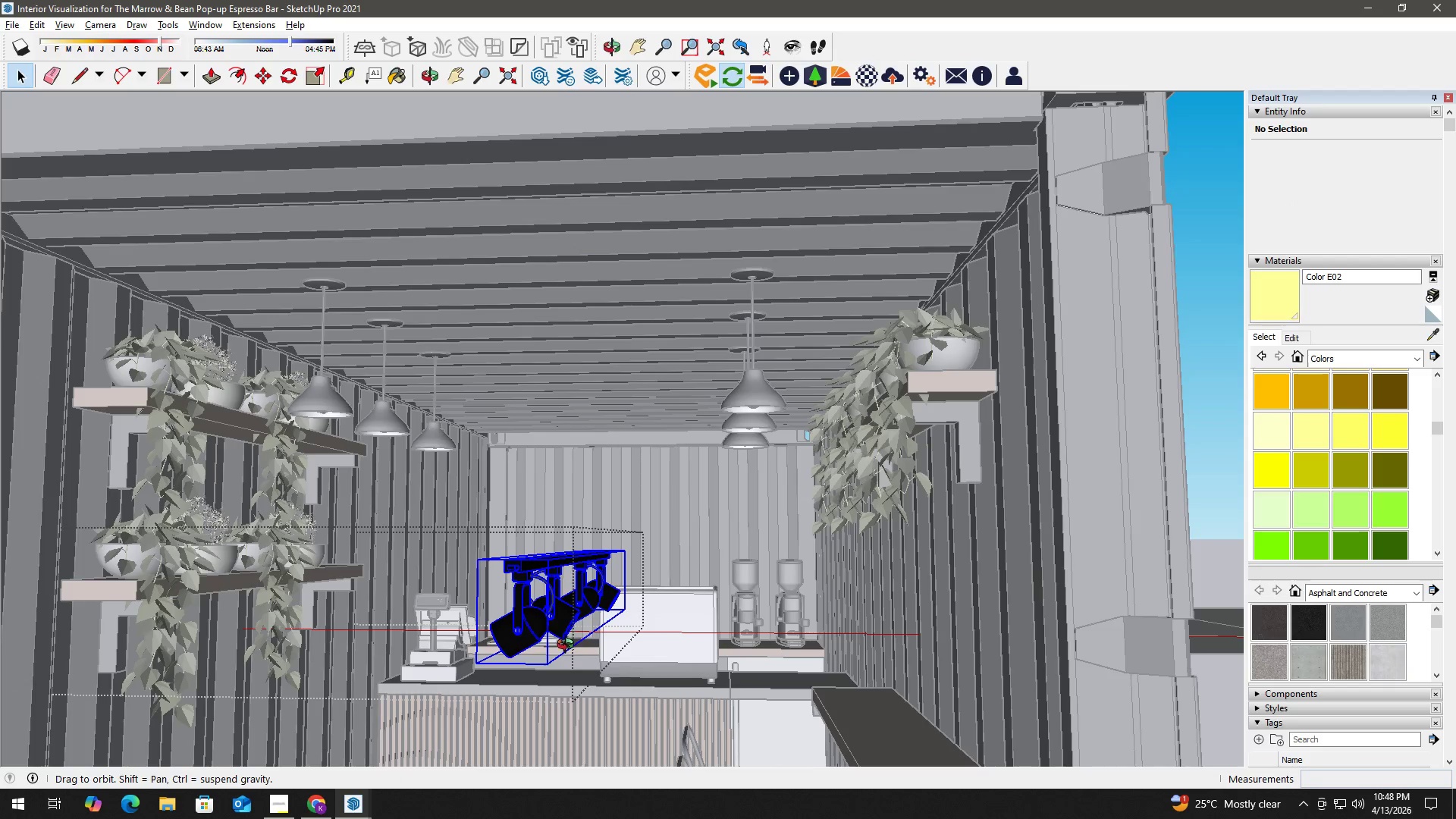 
scroll: coordinate [535, 635], scroll_direction: up, amount: 3.0
 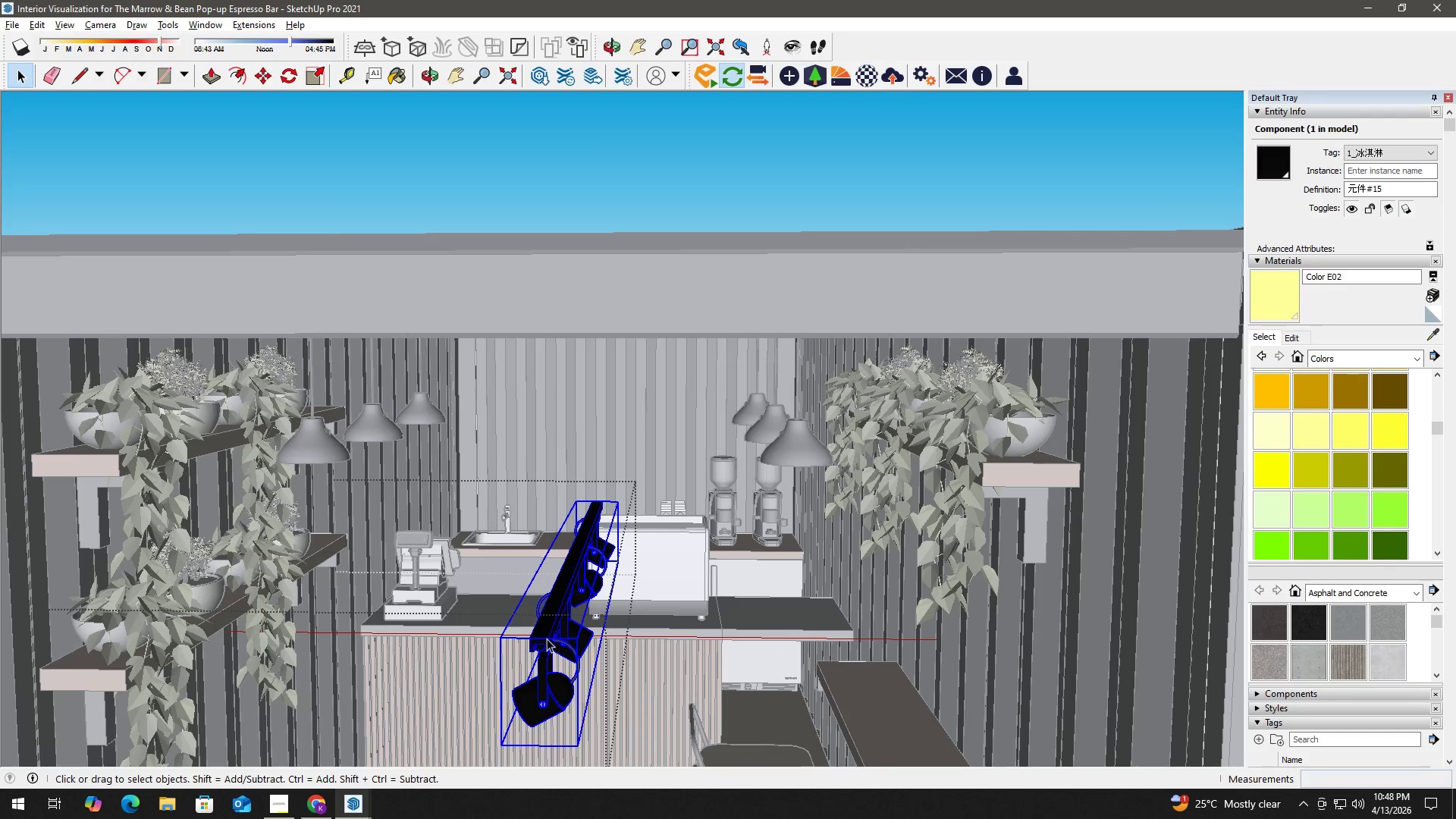 
key(M)
 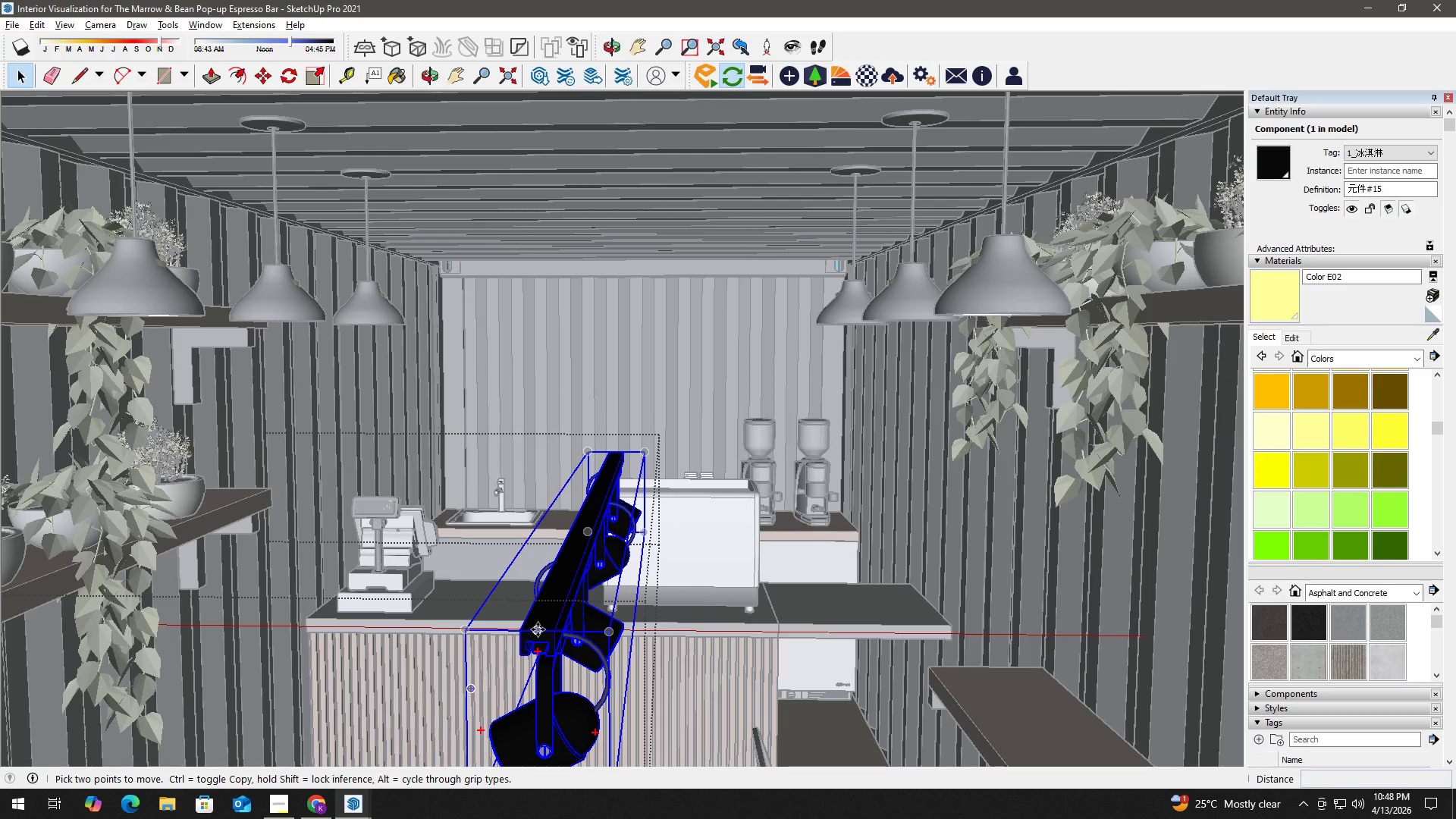 
scroll: coordinate [541, 639], scroll_direction: up, amount: 9.0
 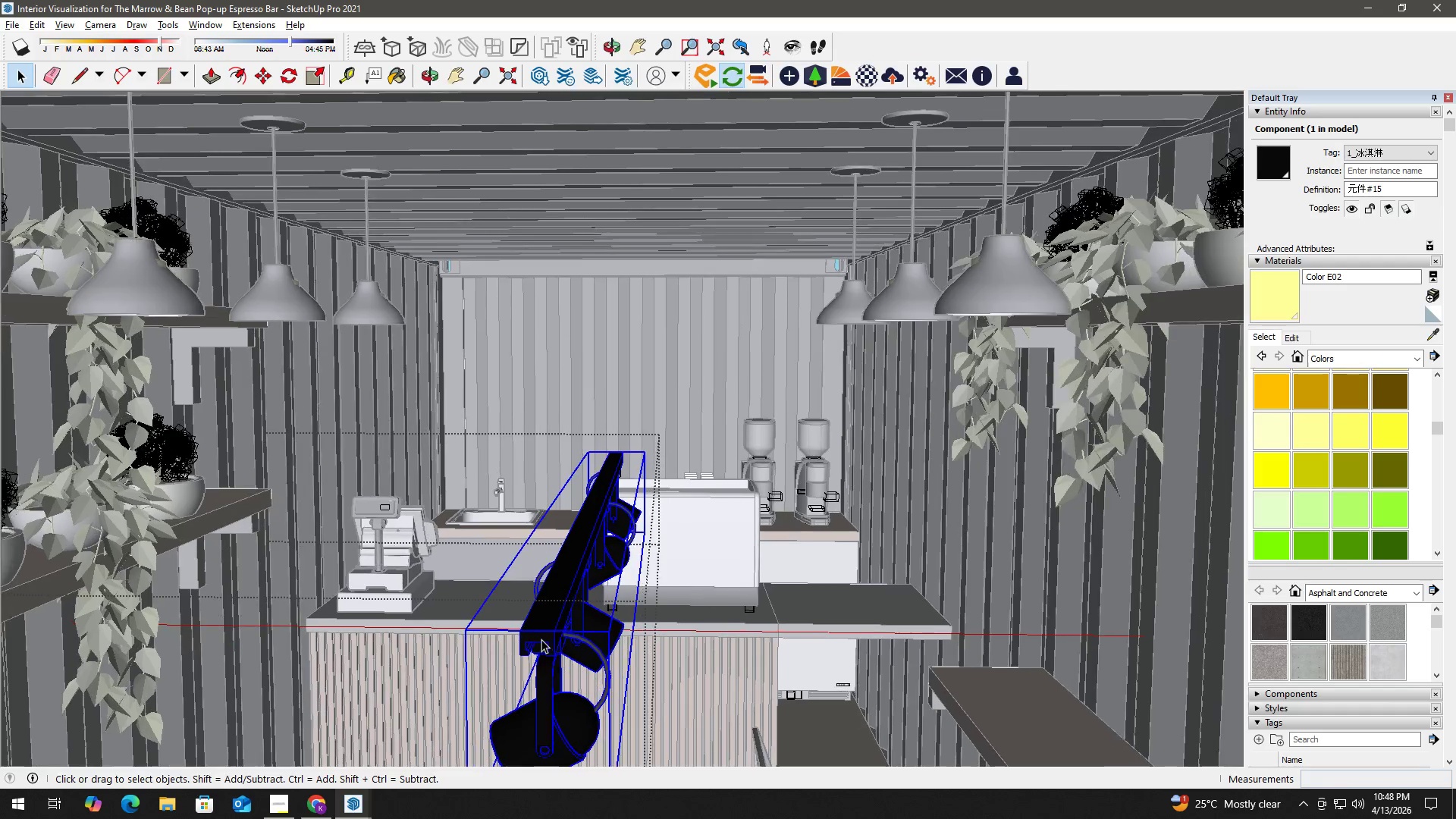 
left_click([538, 629])
 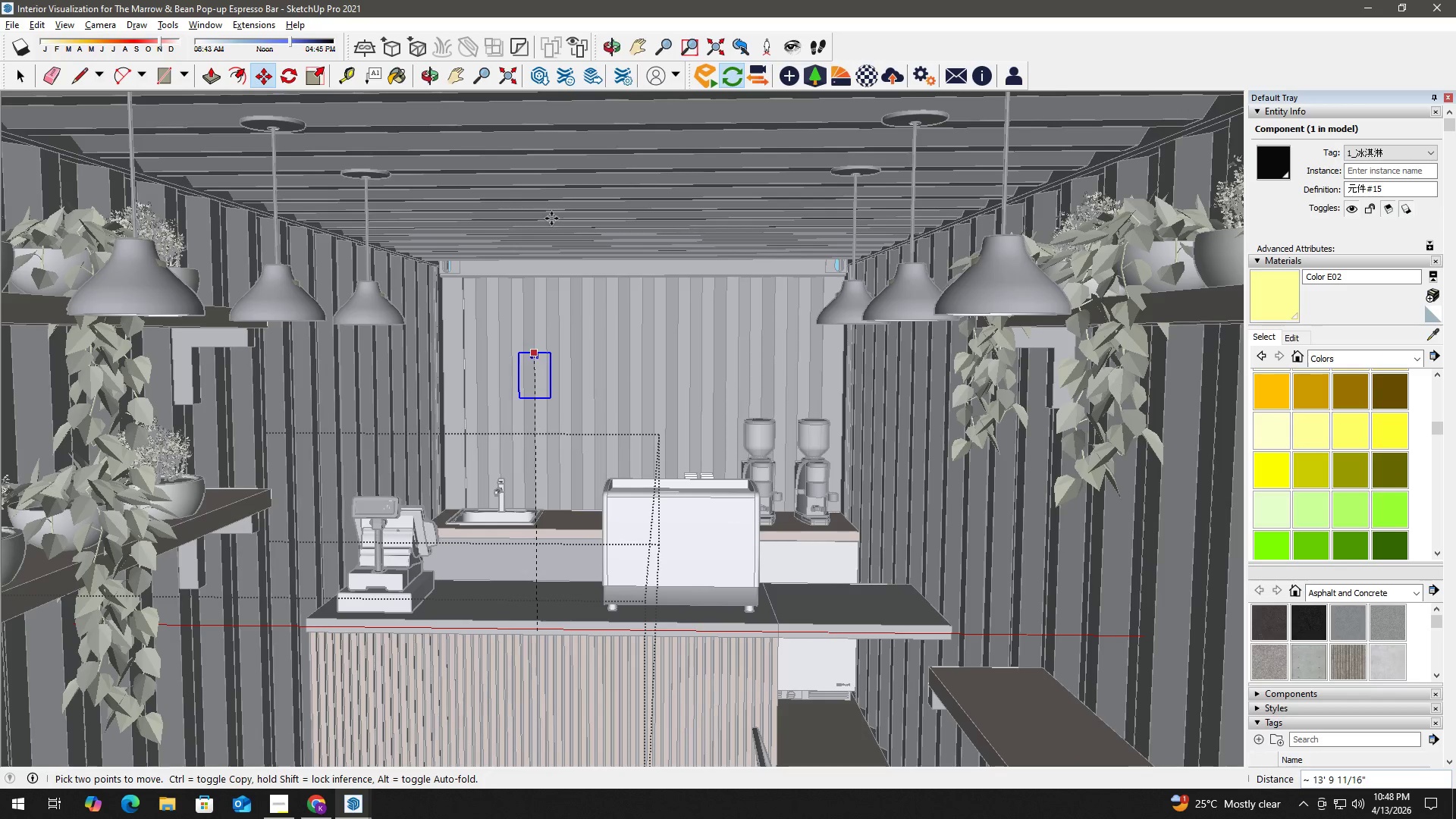 
key(Escape)
 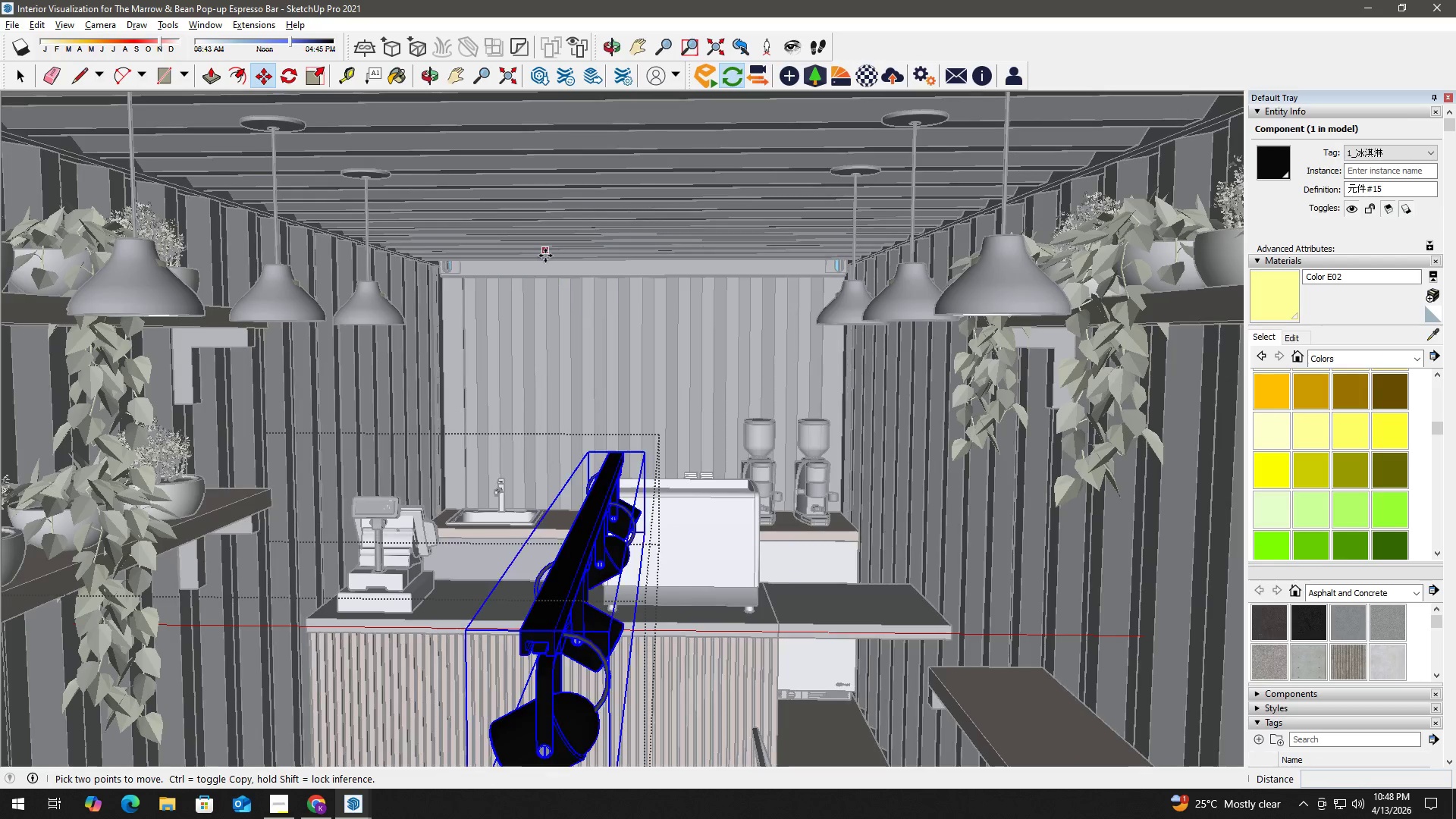 
key(Space)
 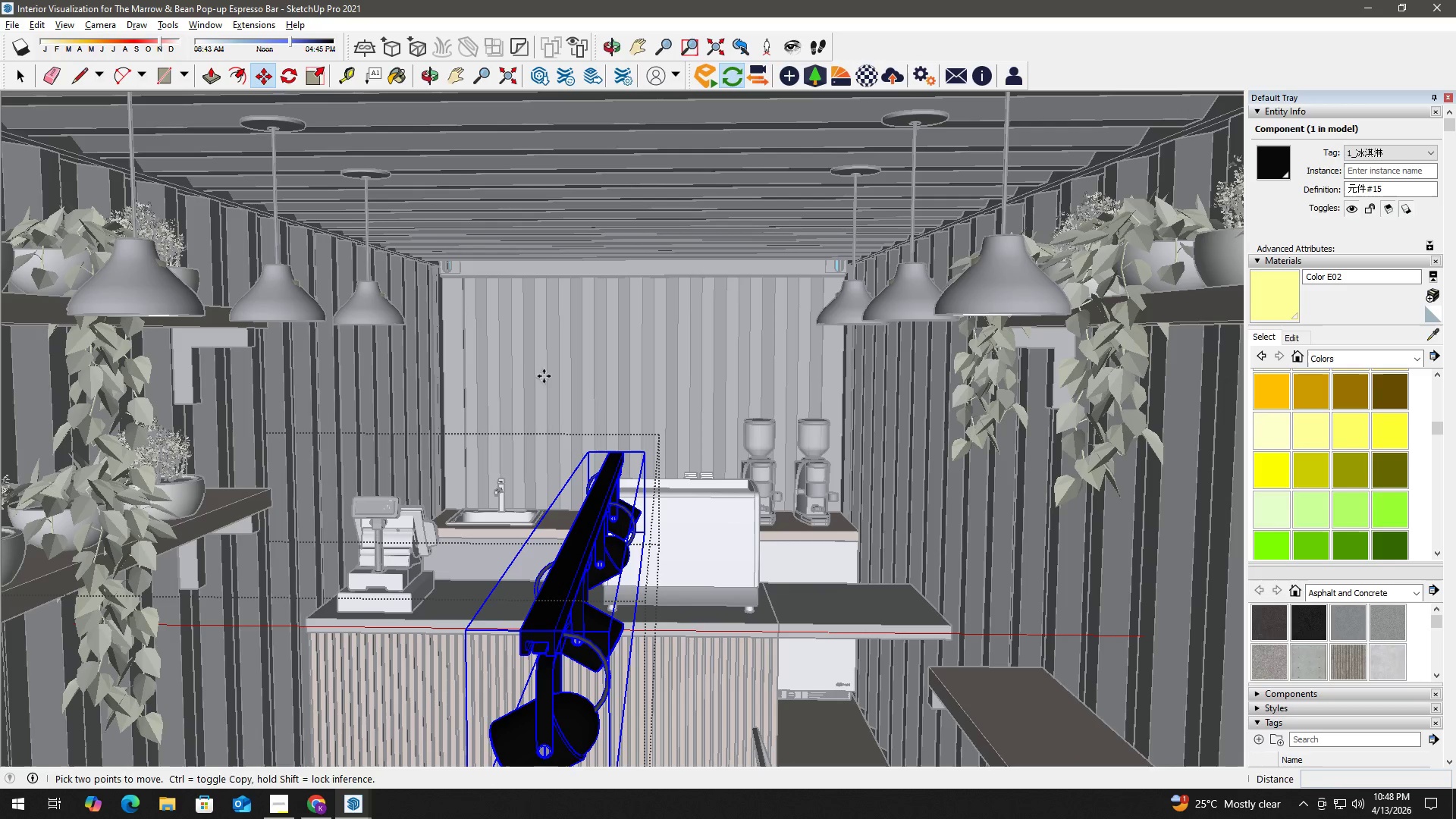 
key(Escape)
 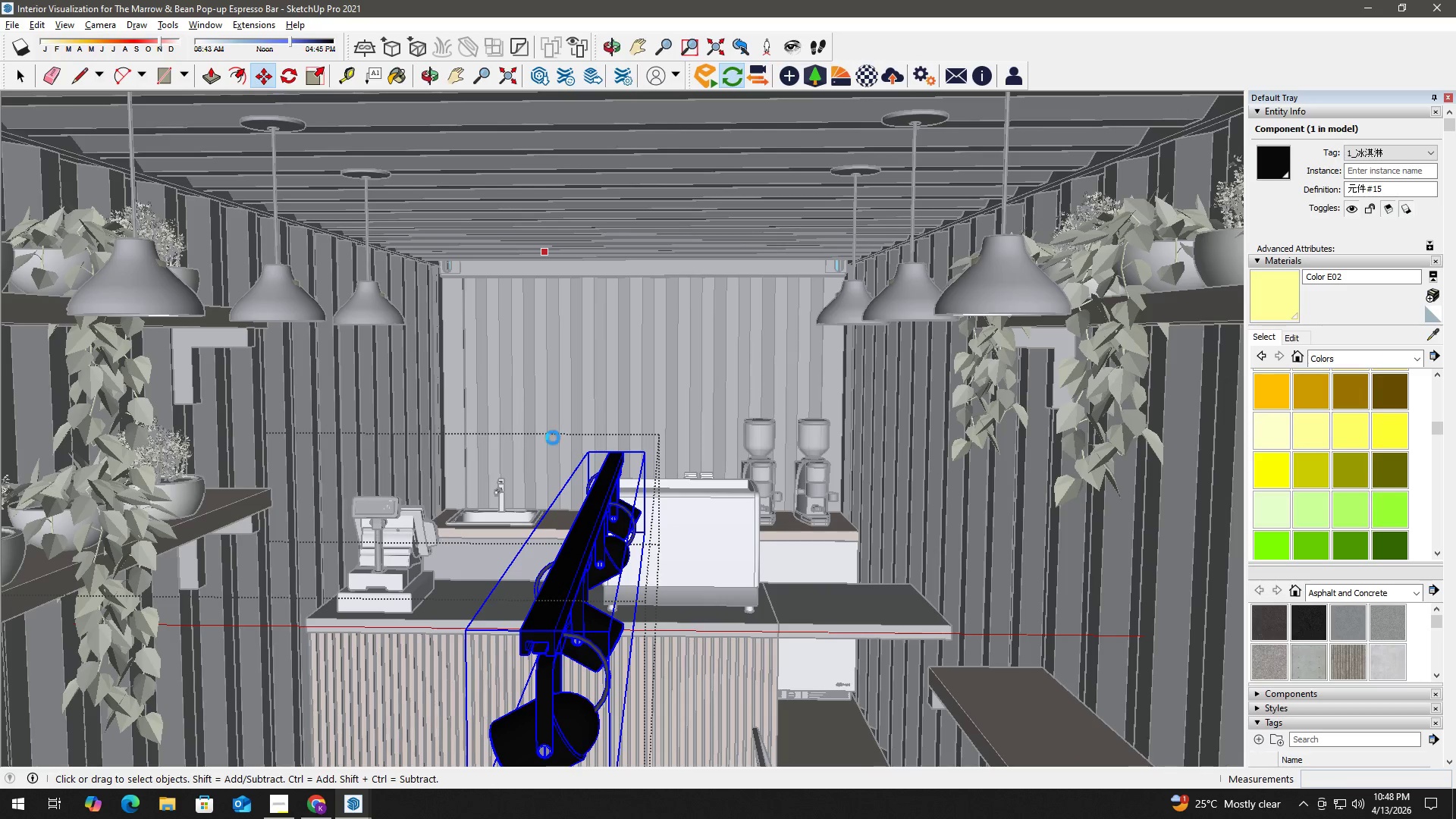 
key(Escape)
 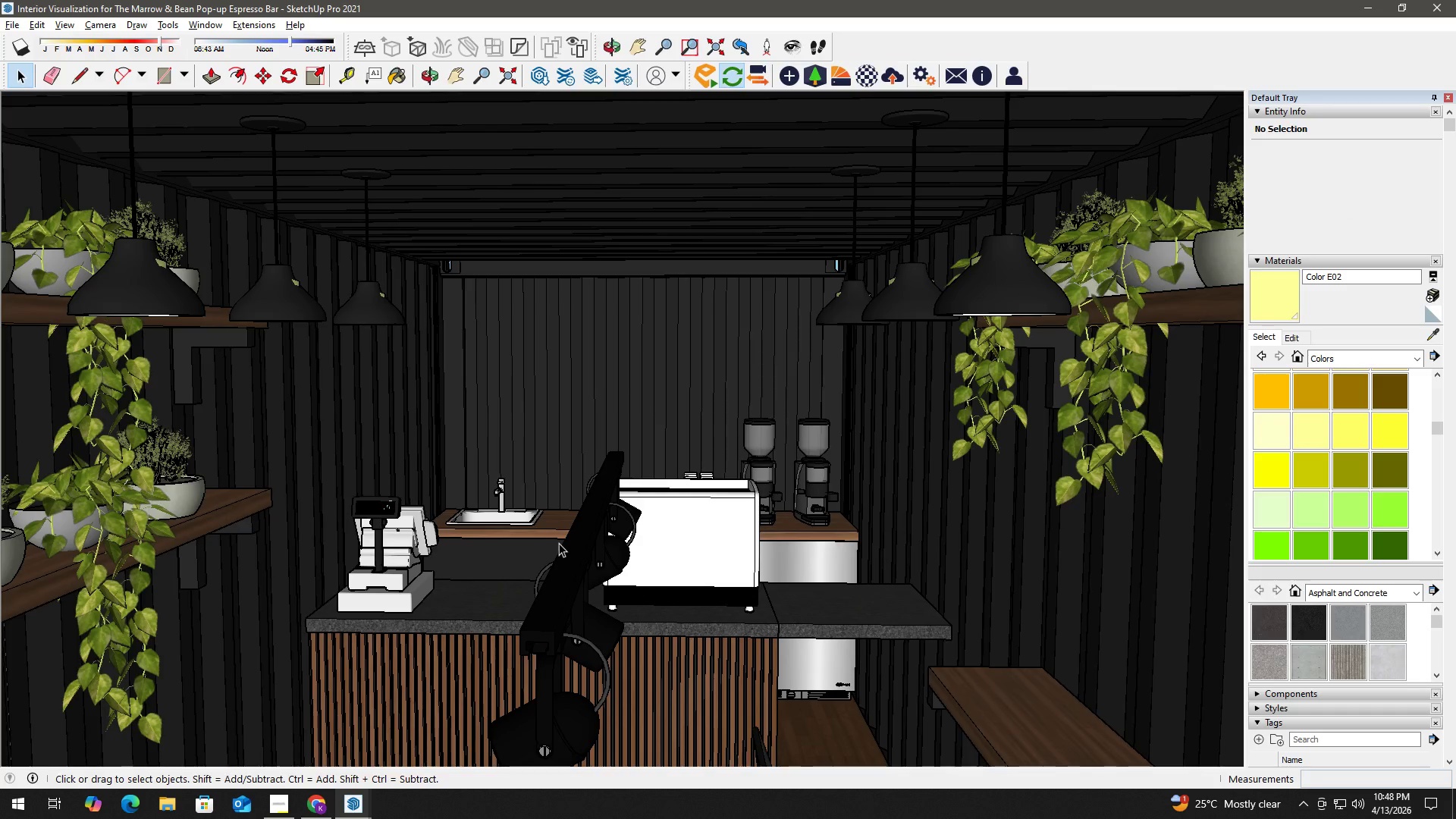 
left_click([575, 546])
 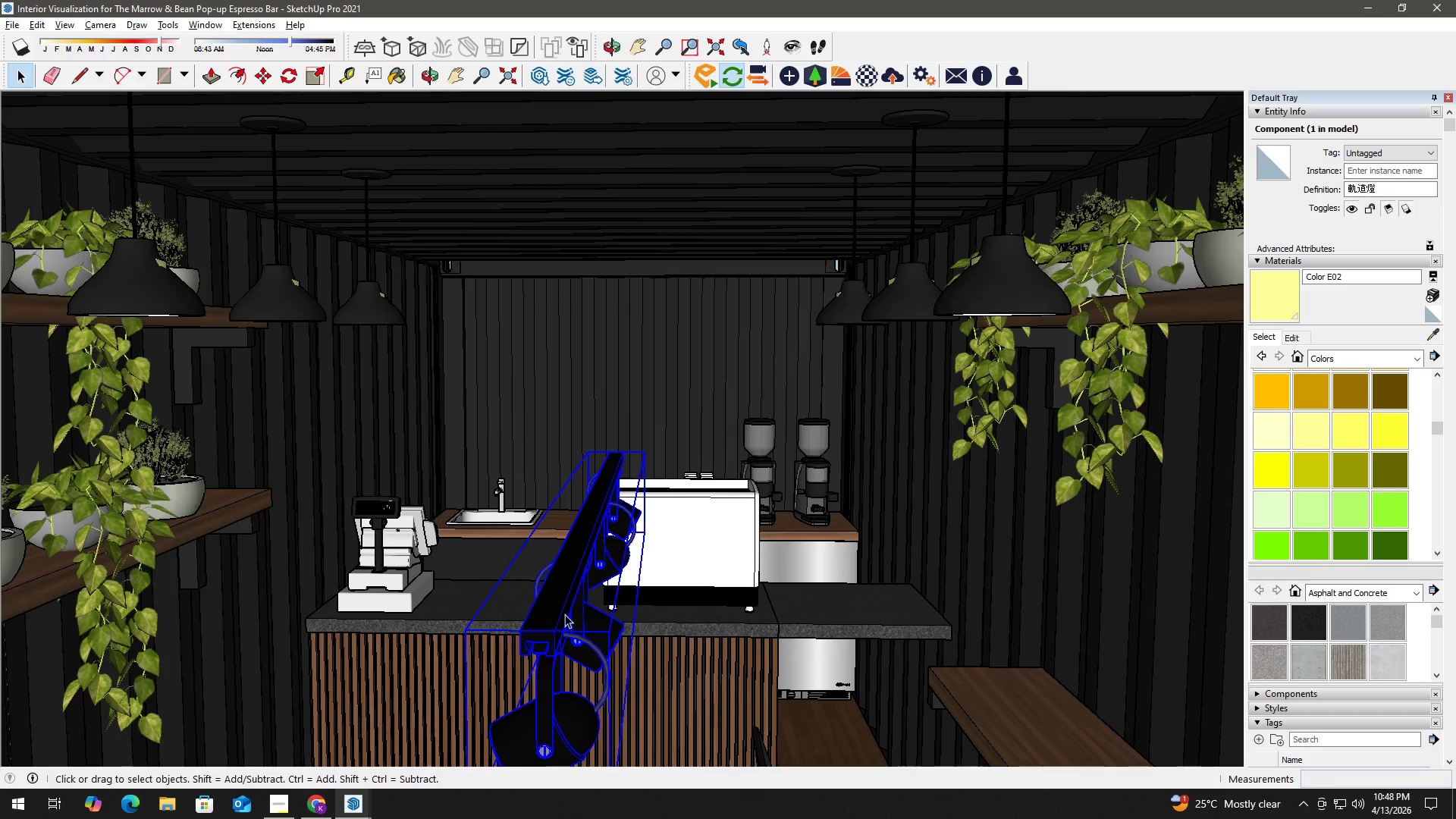 
key(M)
 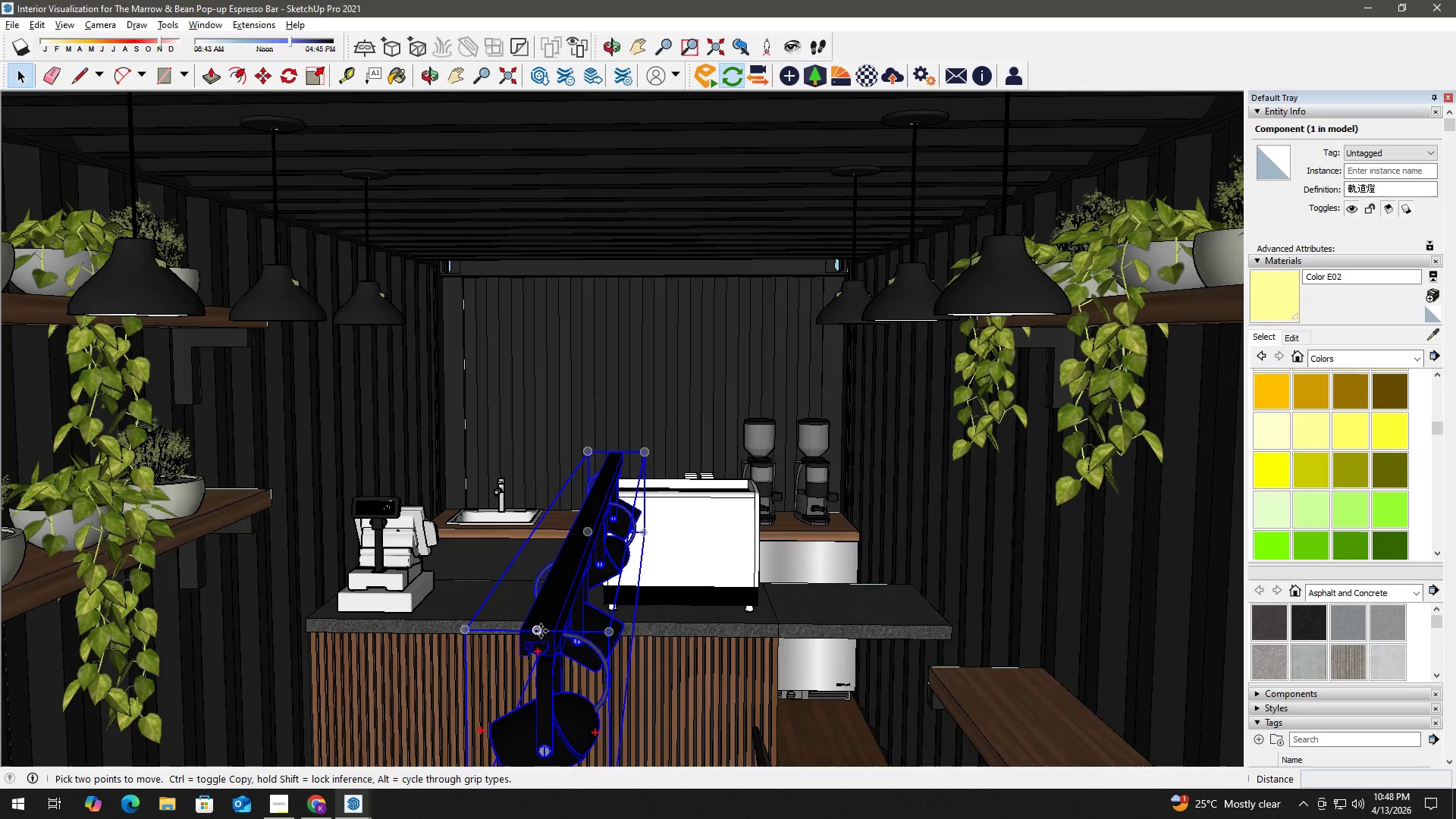 
left_click([541, 631])
 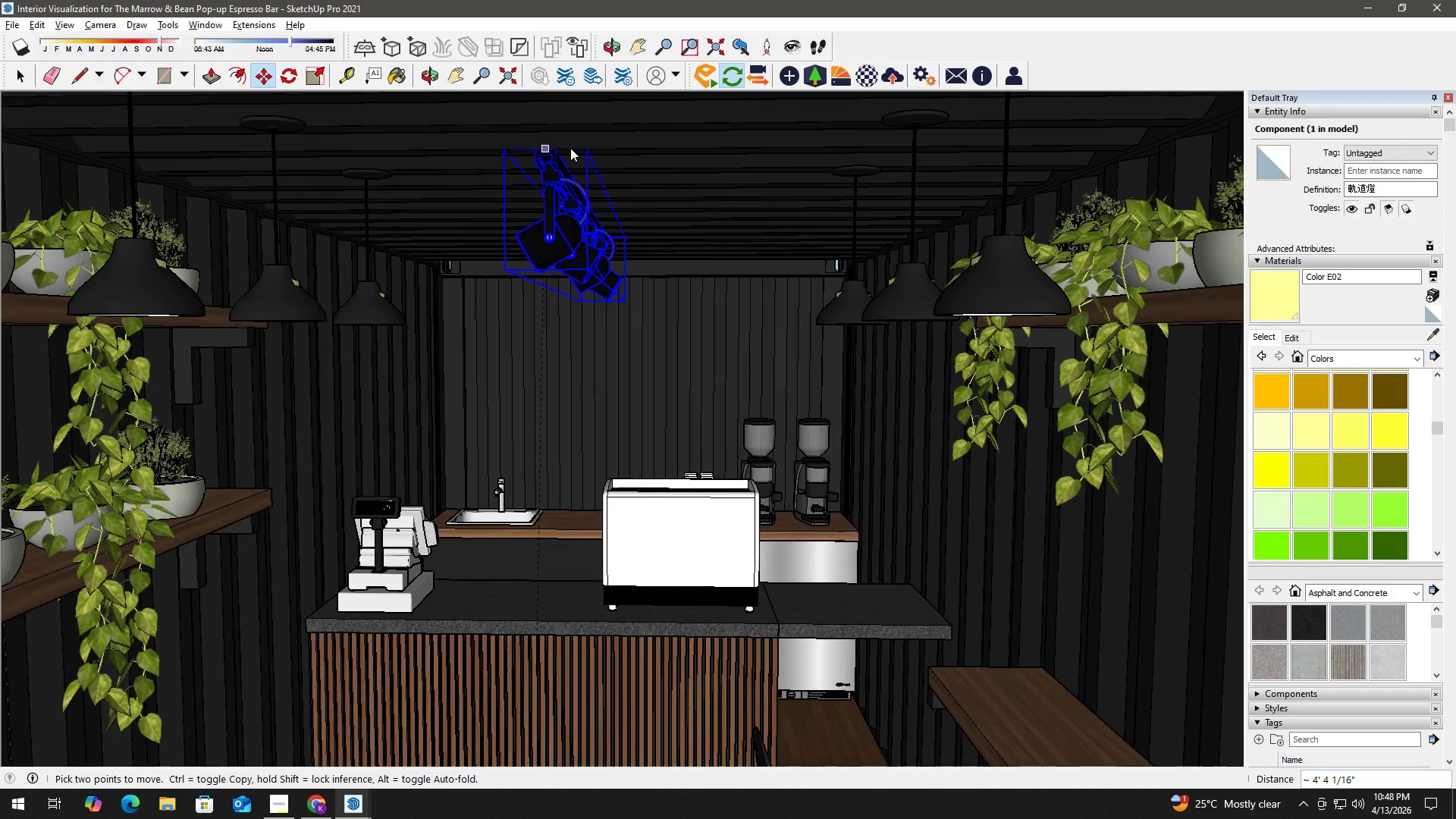 
wait(9.19)
 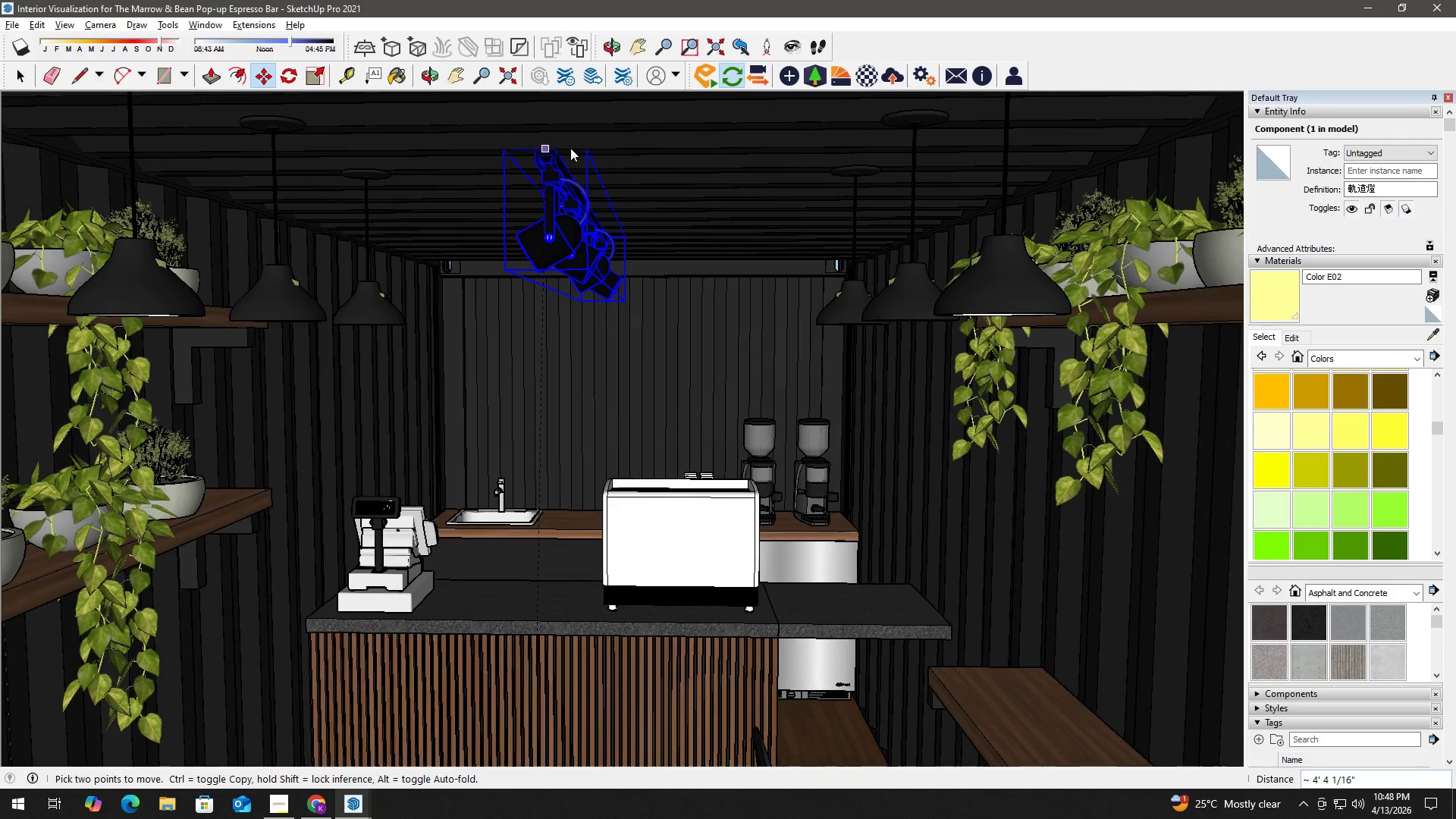 
scroll: coordinate [591, 154], scroll_direction: up, amount: 3.0
 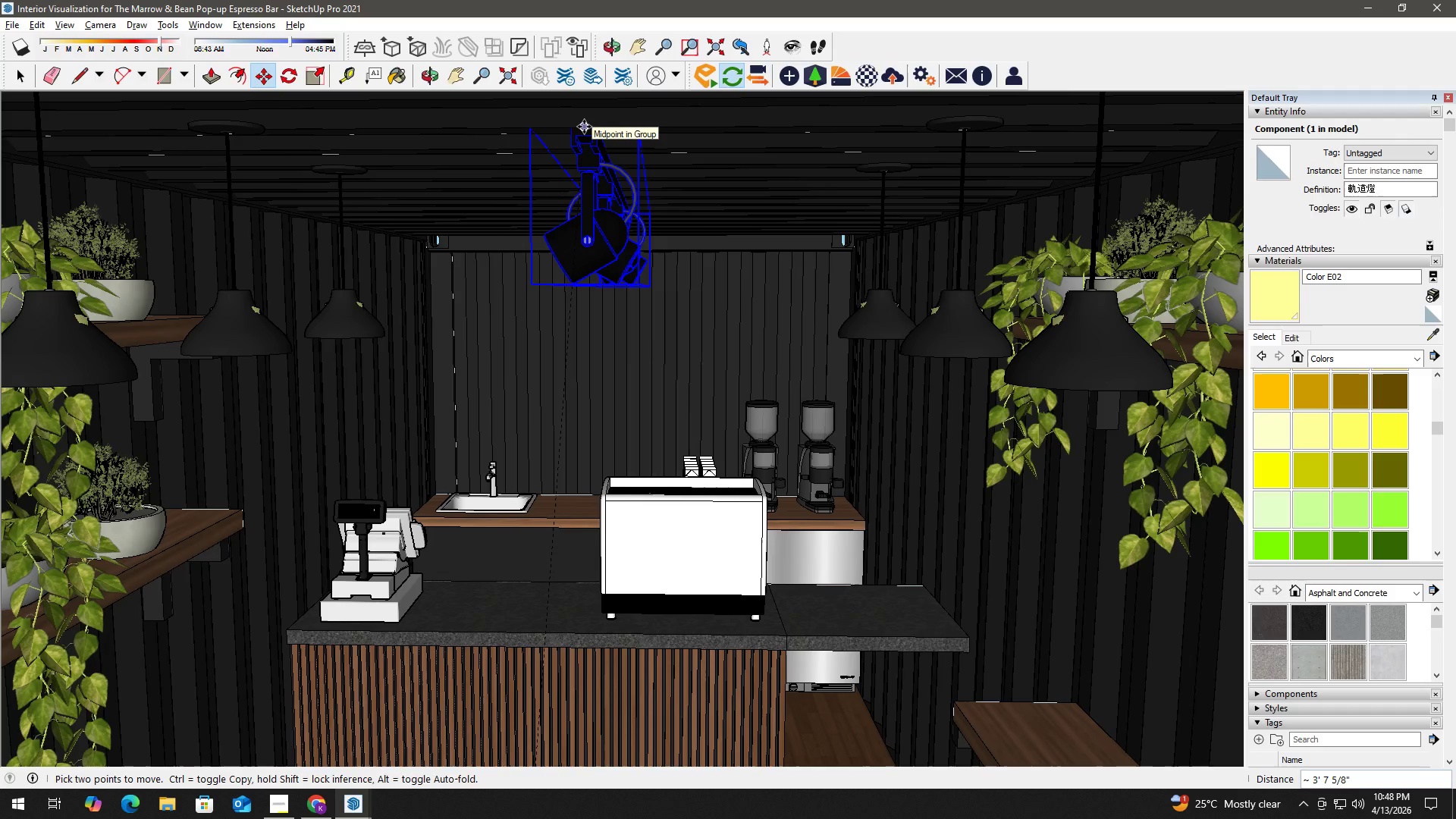 
left_click([584, 127])
 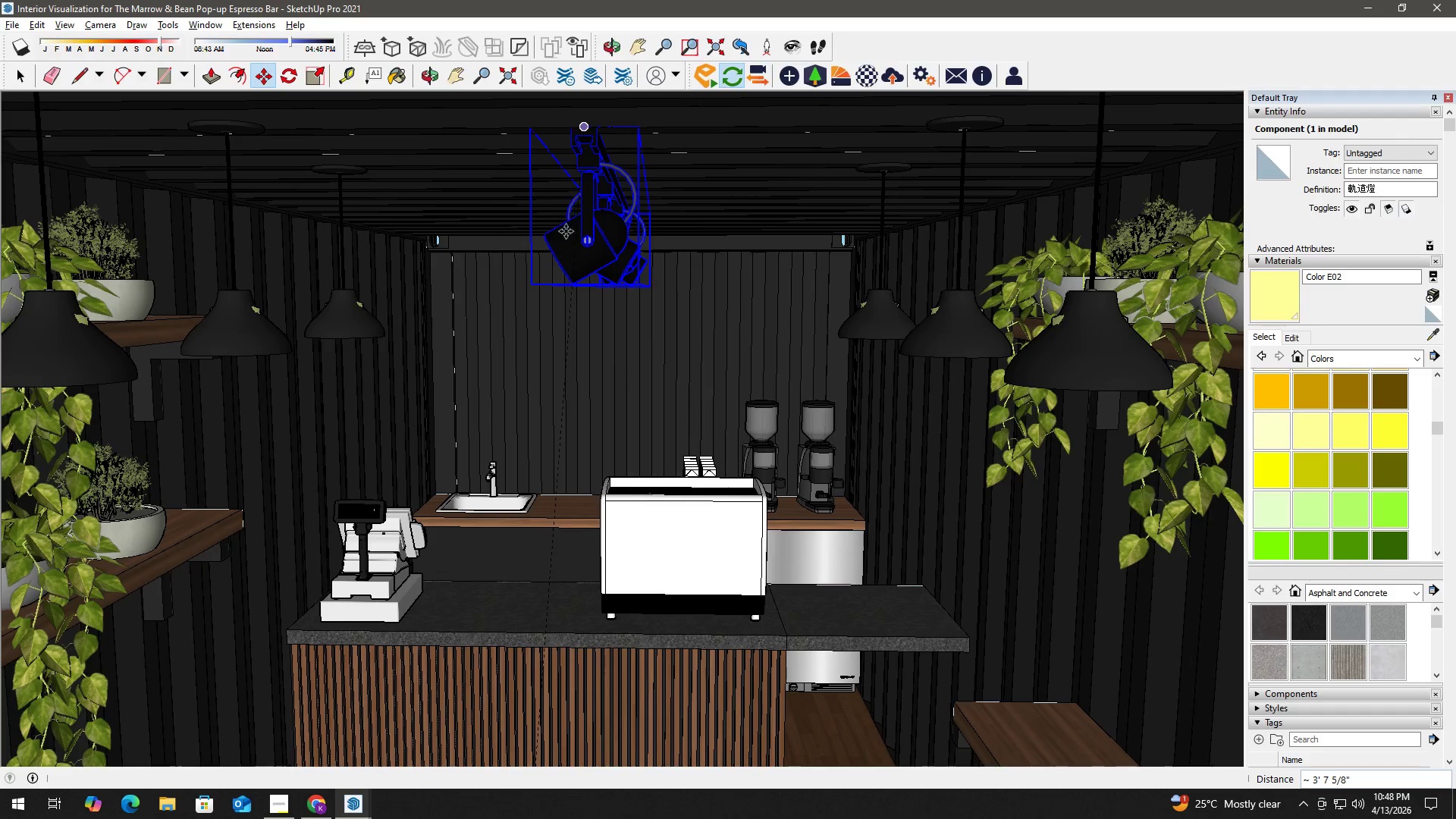 
key(Space)
 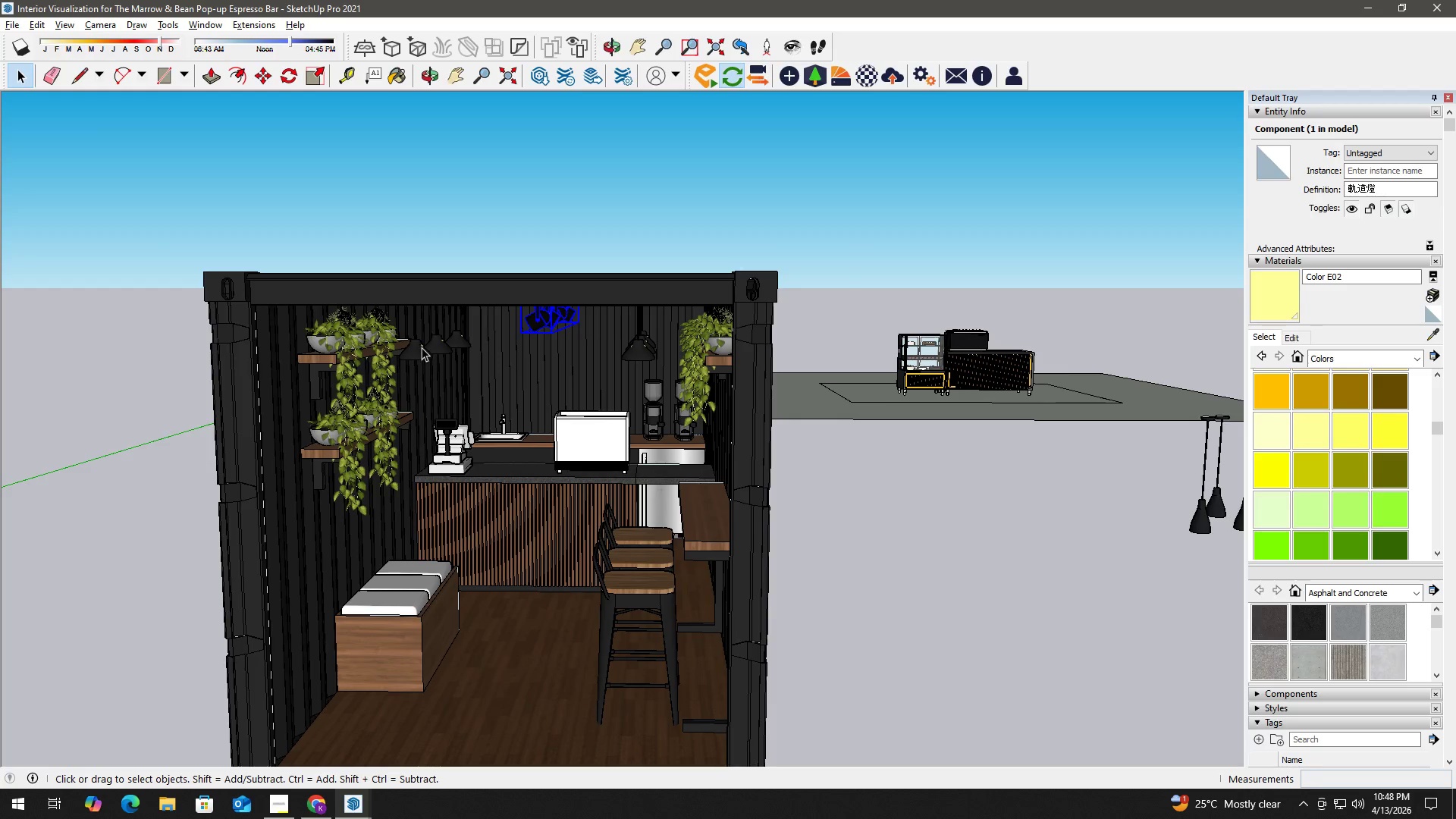 
scroll: coordinate [470, 375], scroll_direction: down, amount: 19.0
 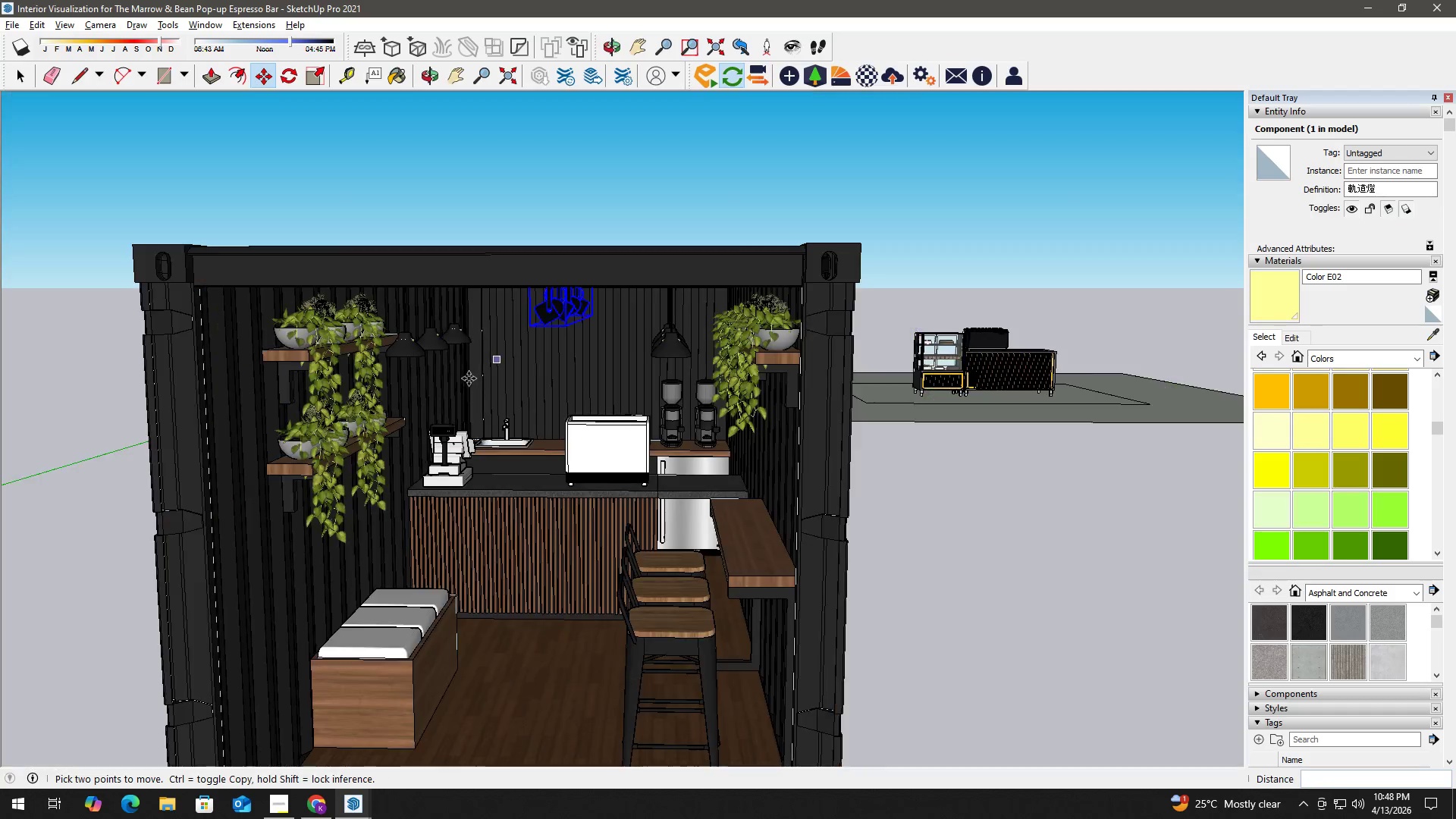 
left_click([420, 349])
 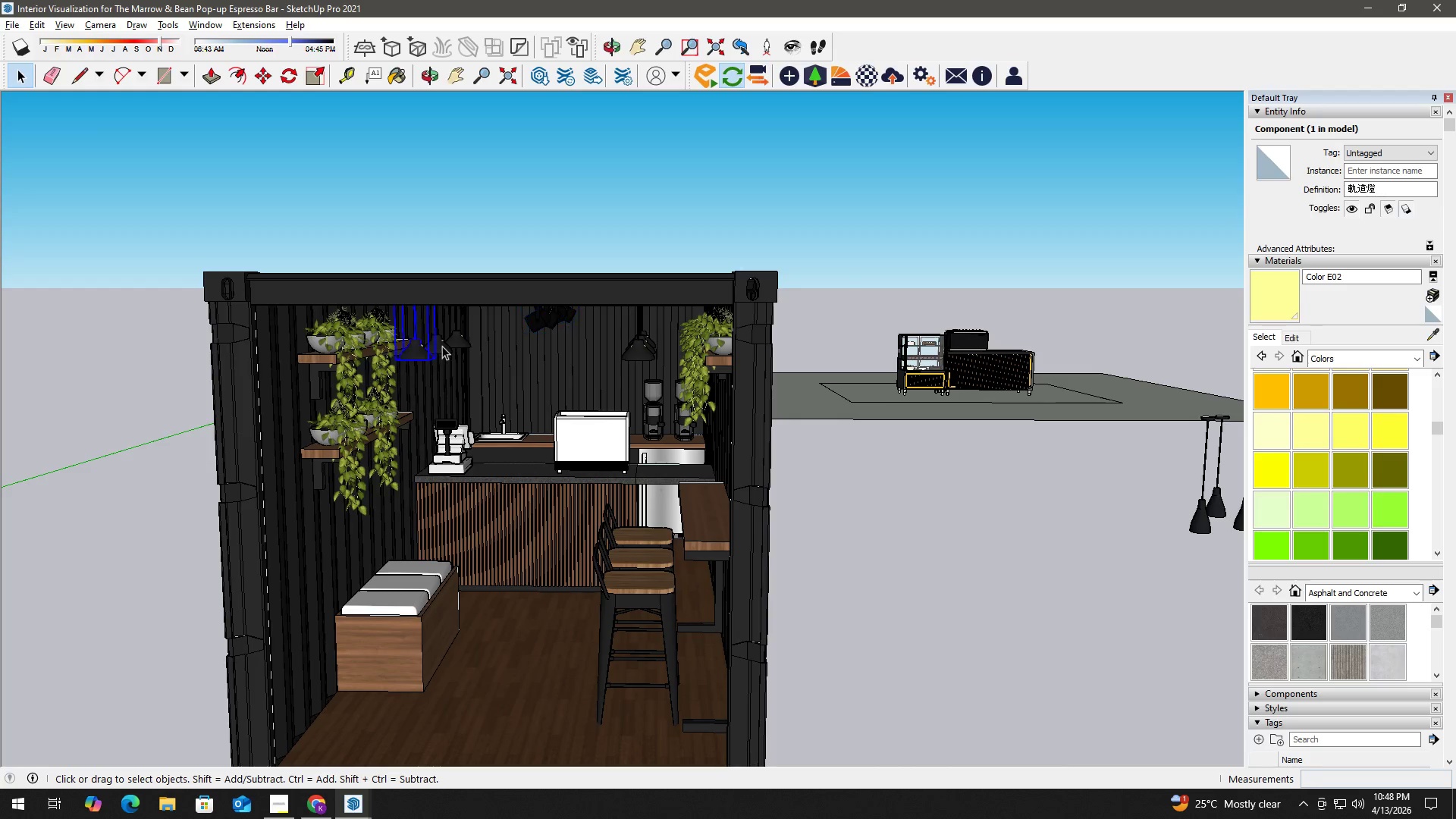 
hold_key(key=ControlLeft, duration=0.97)
left_click([444, 344])
 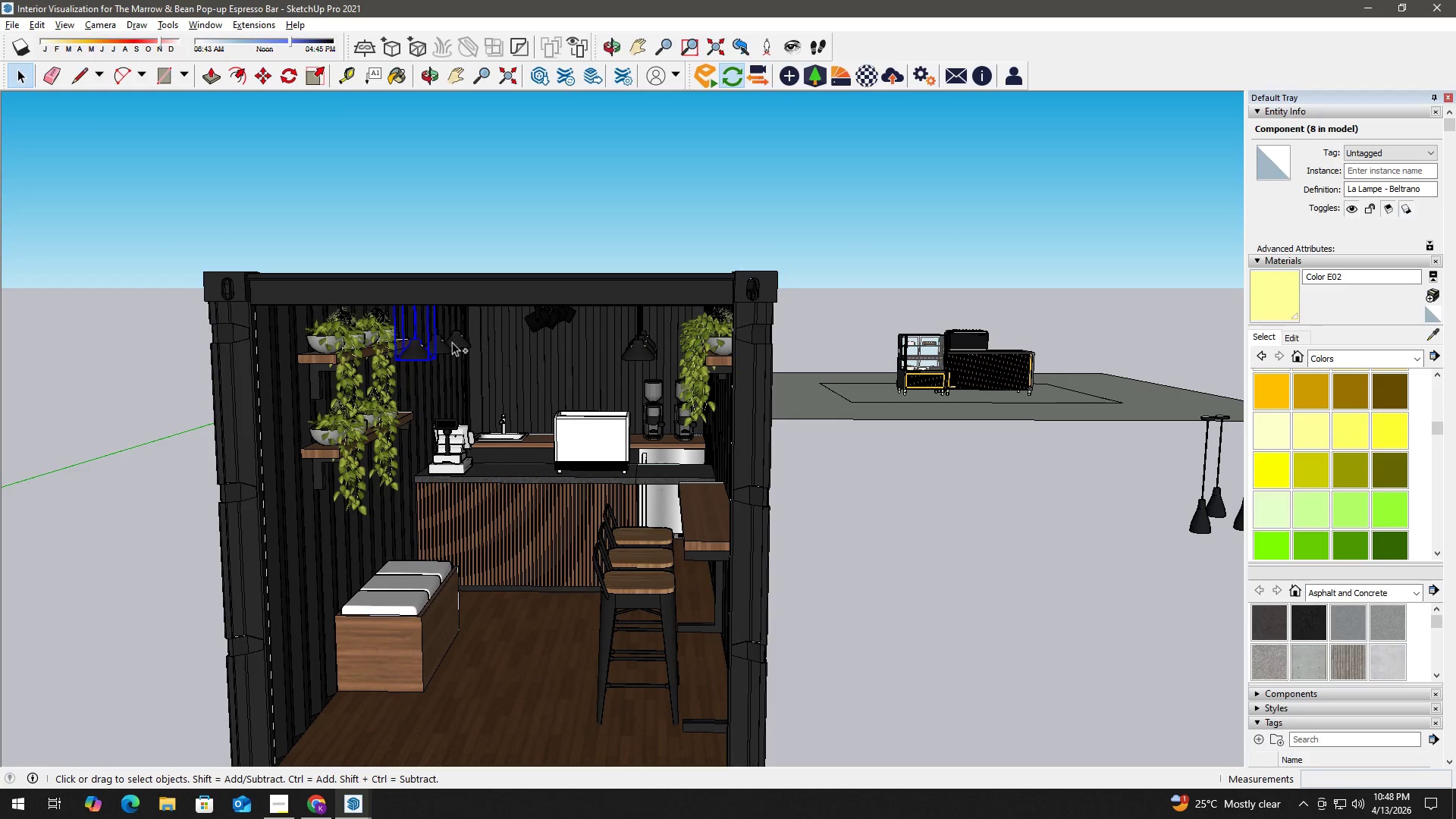 
double_click([457, 340])
 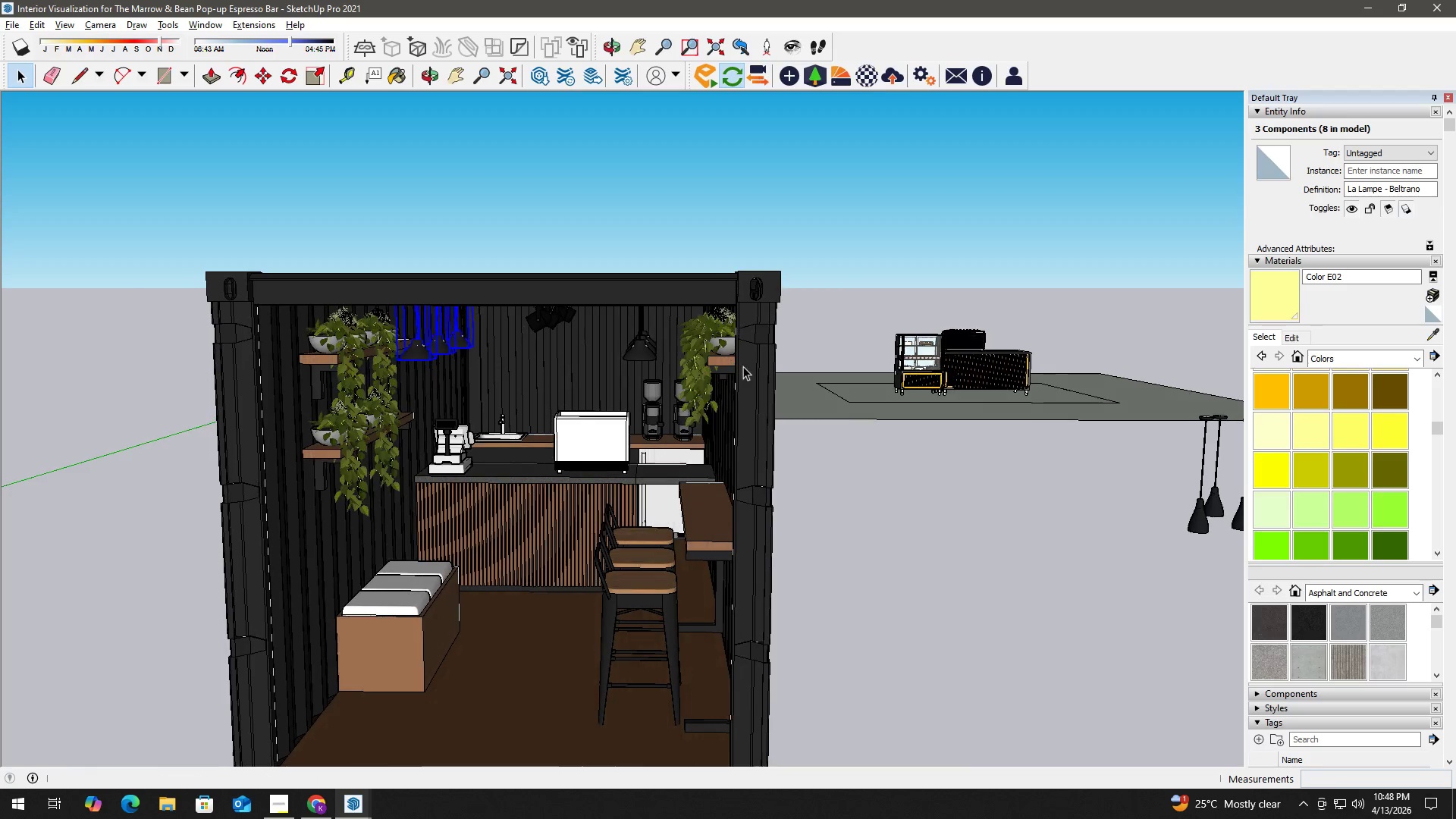 
hold_key(key=ControlLeft, duration=1.5)
left_click([730, 327])
 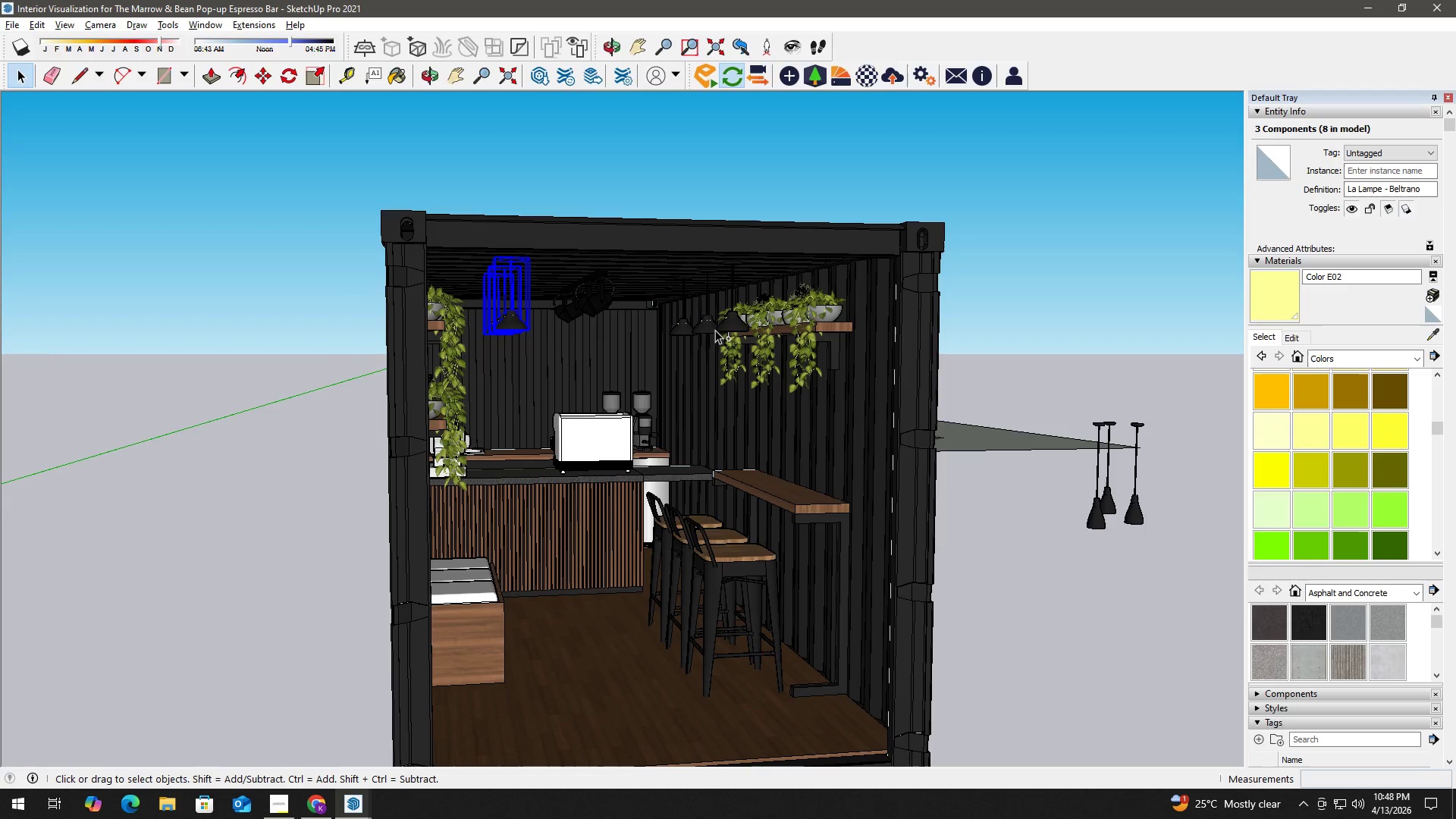 
double_click([709, 331])
 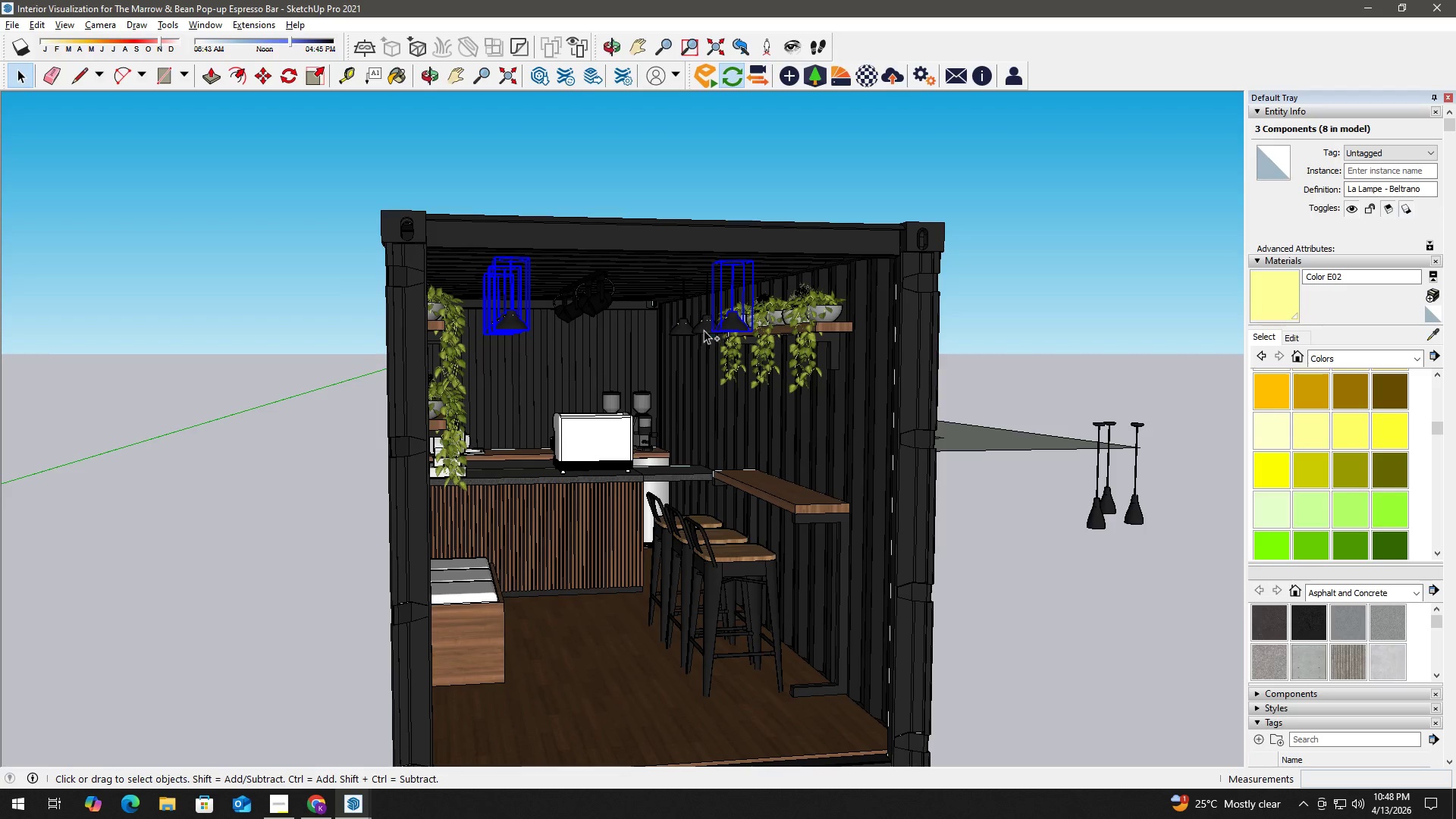 
hold_key(key=ControlLeft, duration=0.8)
left_click([688, 328])
 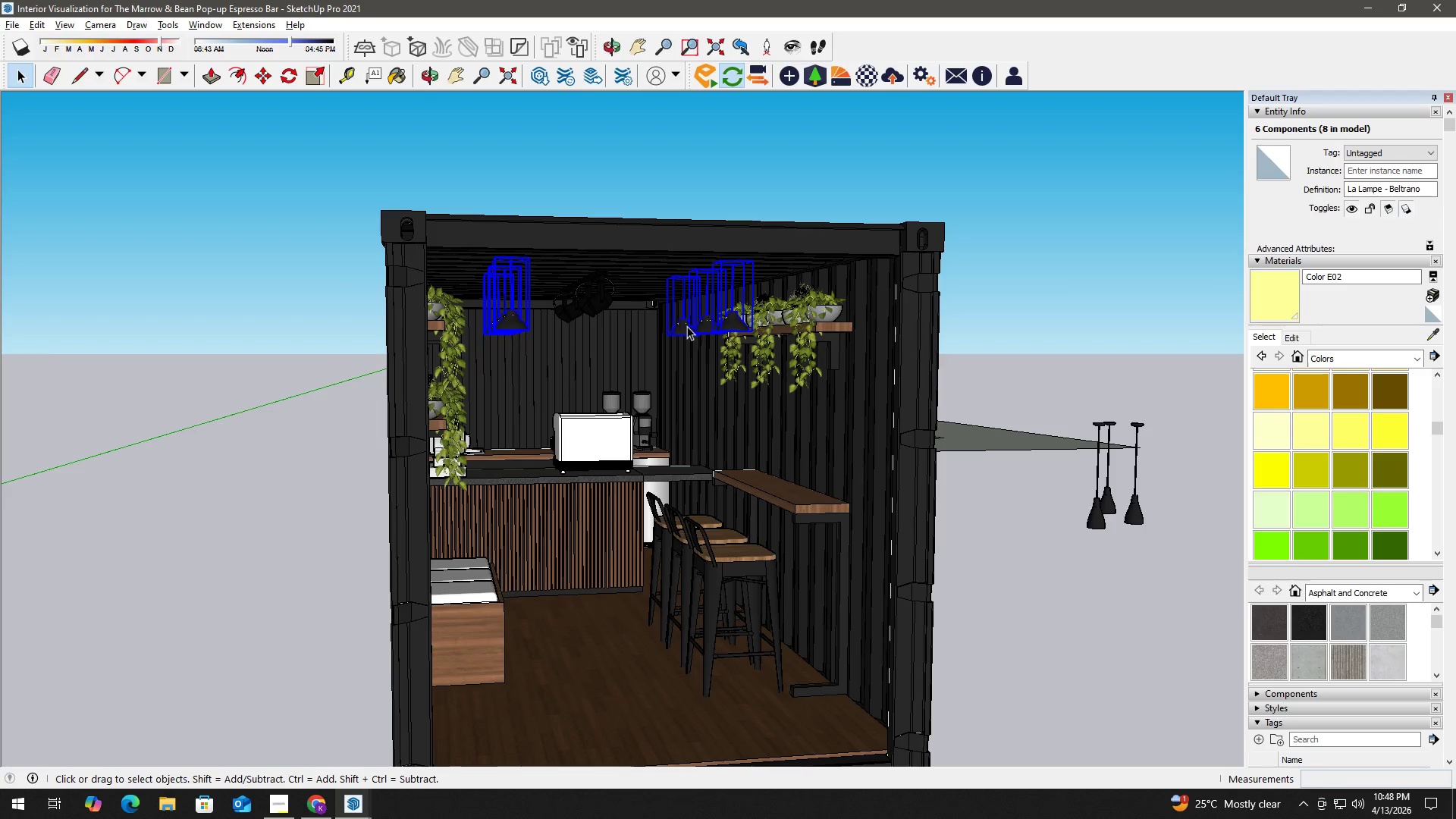 
key(Delete)
 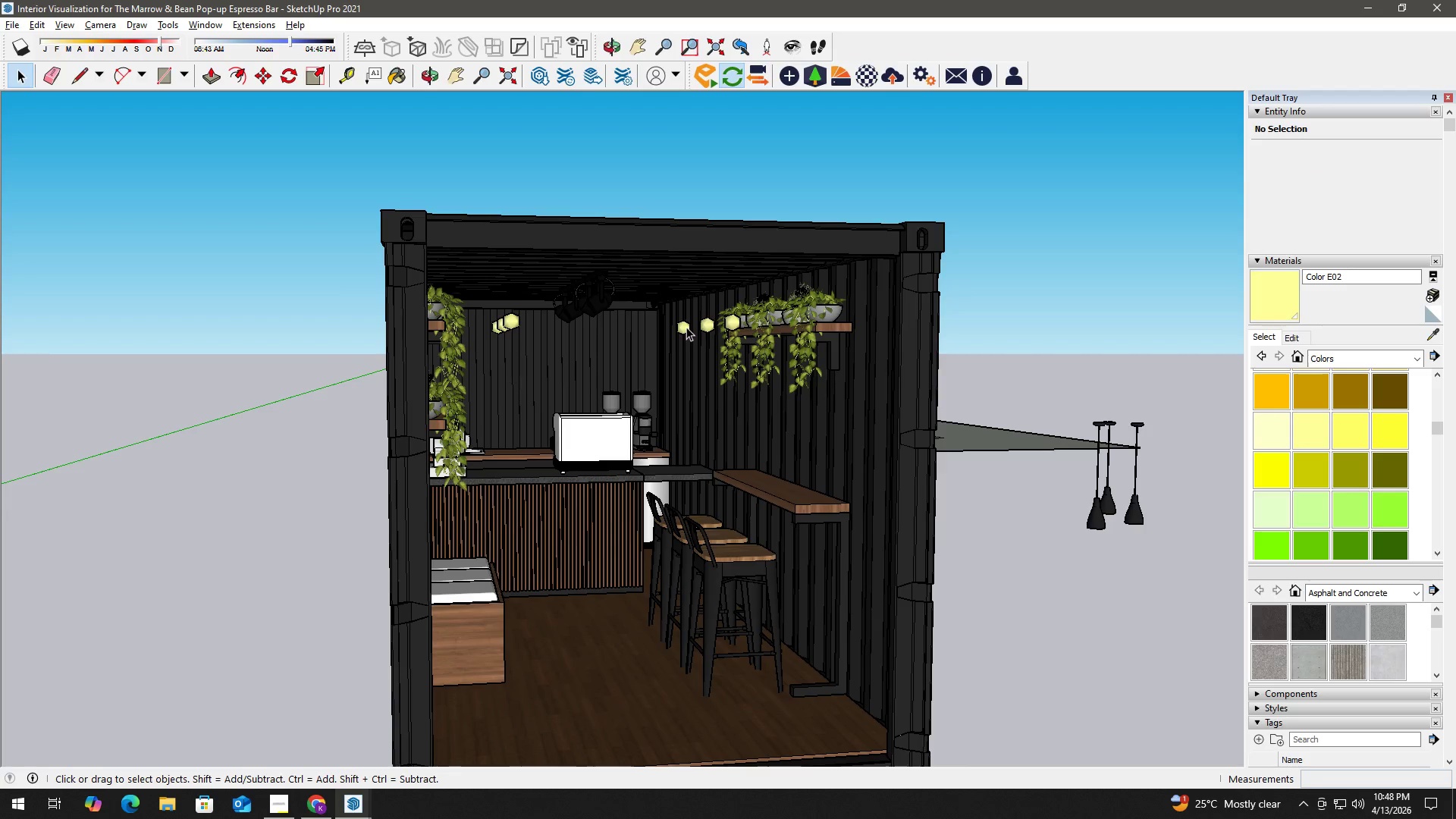 
left_click([704, 326])
 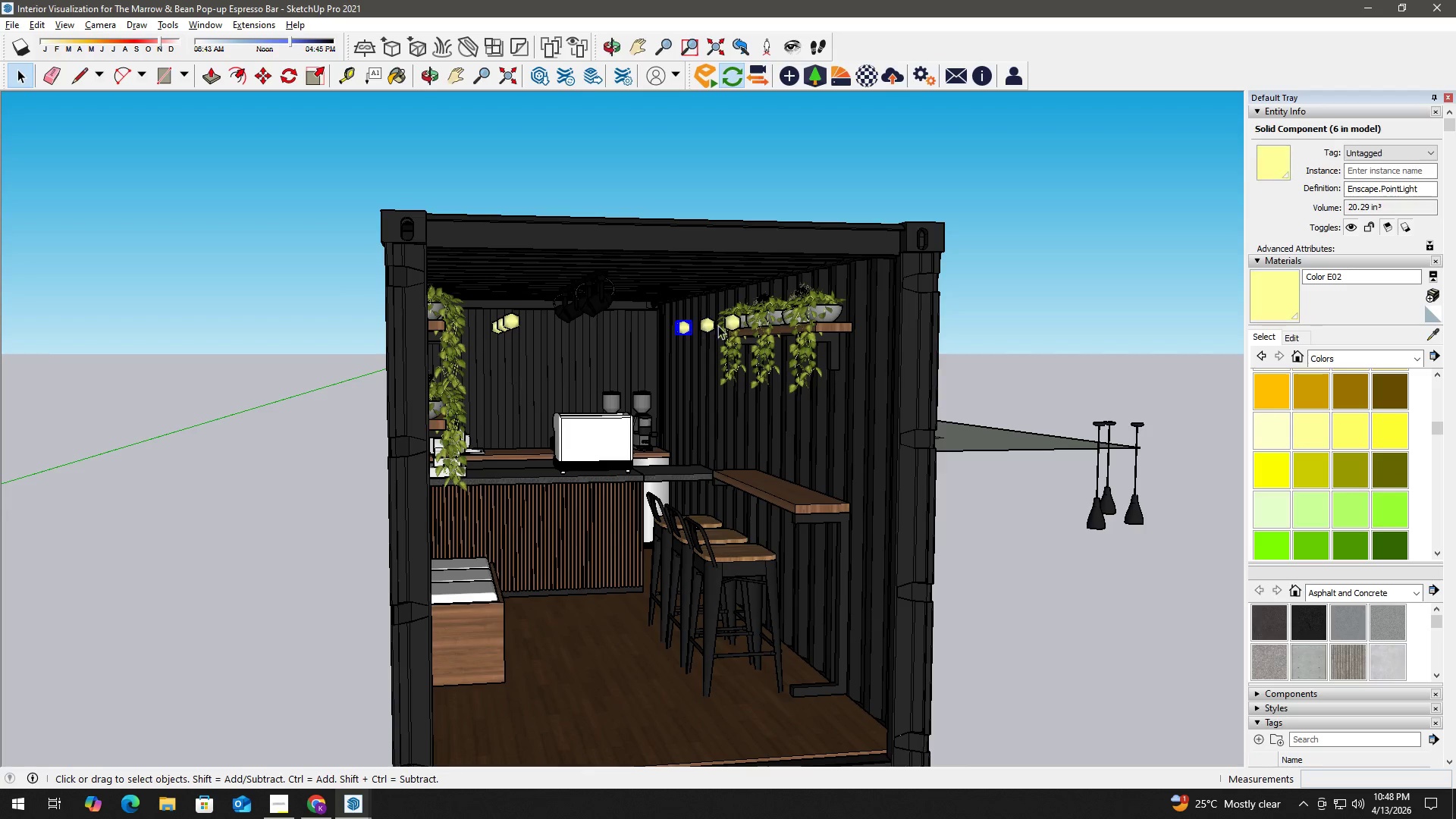 
key(Delete)
 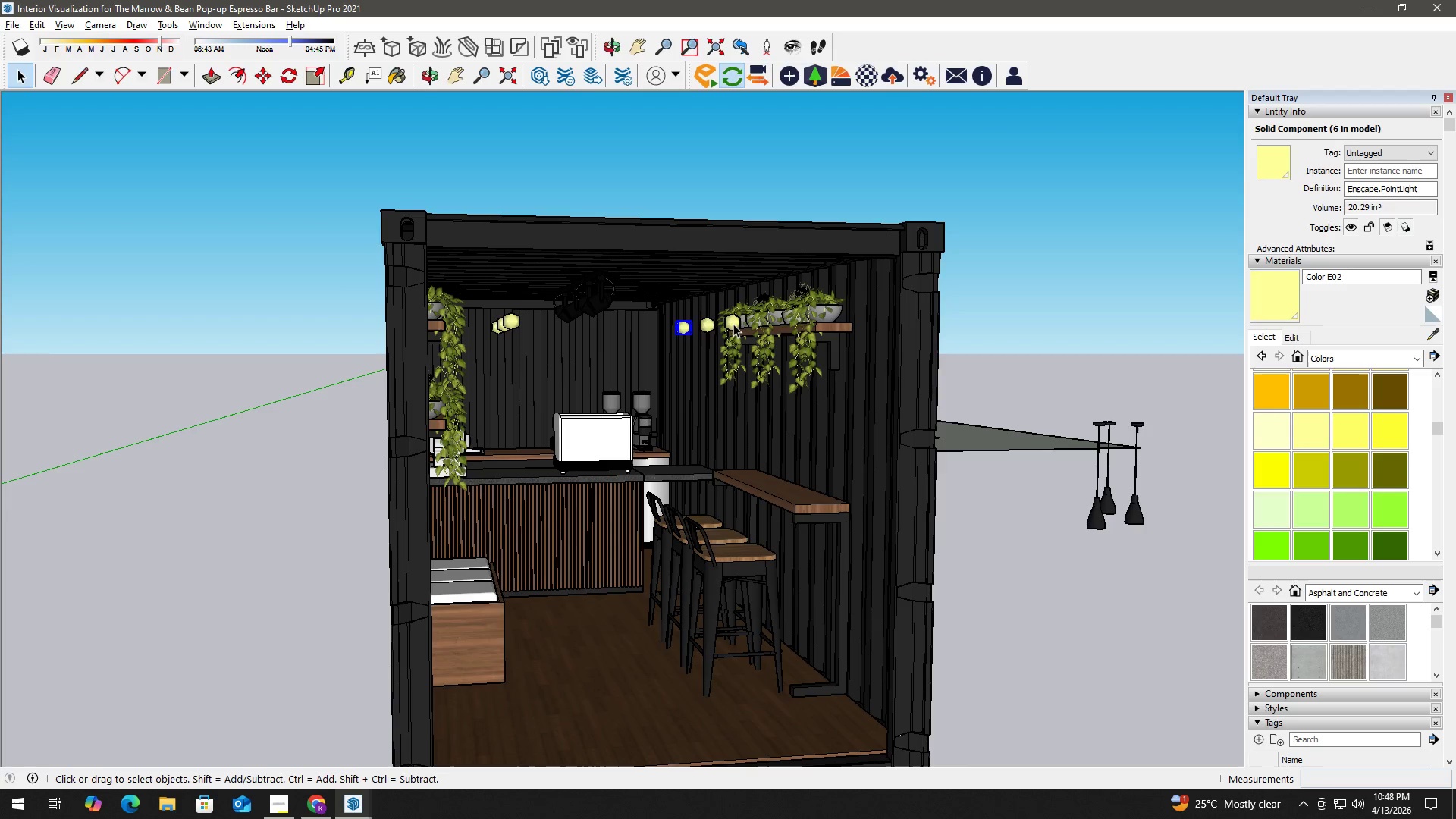 
left_click([733, 324])
 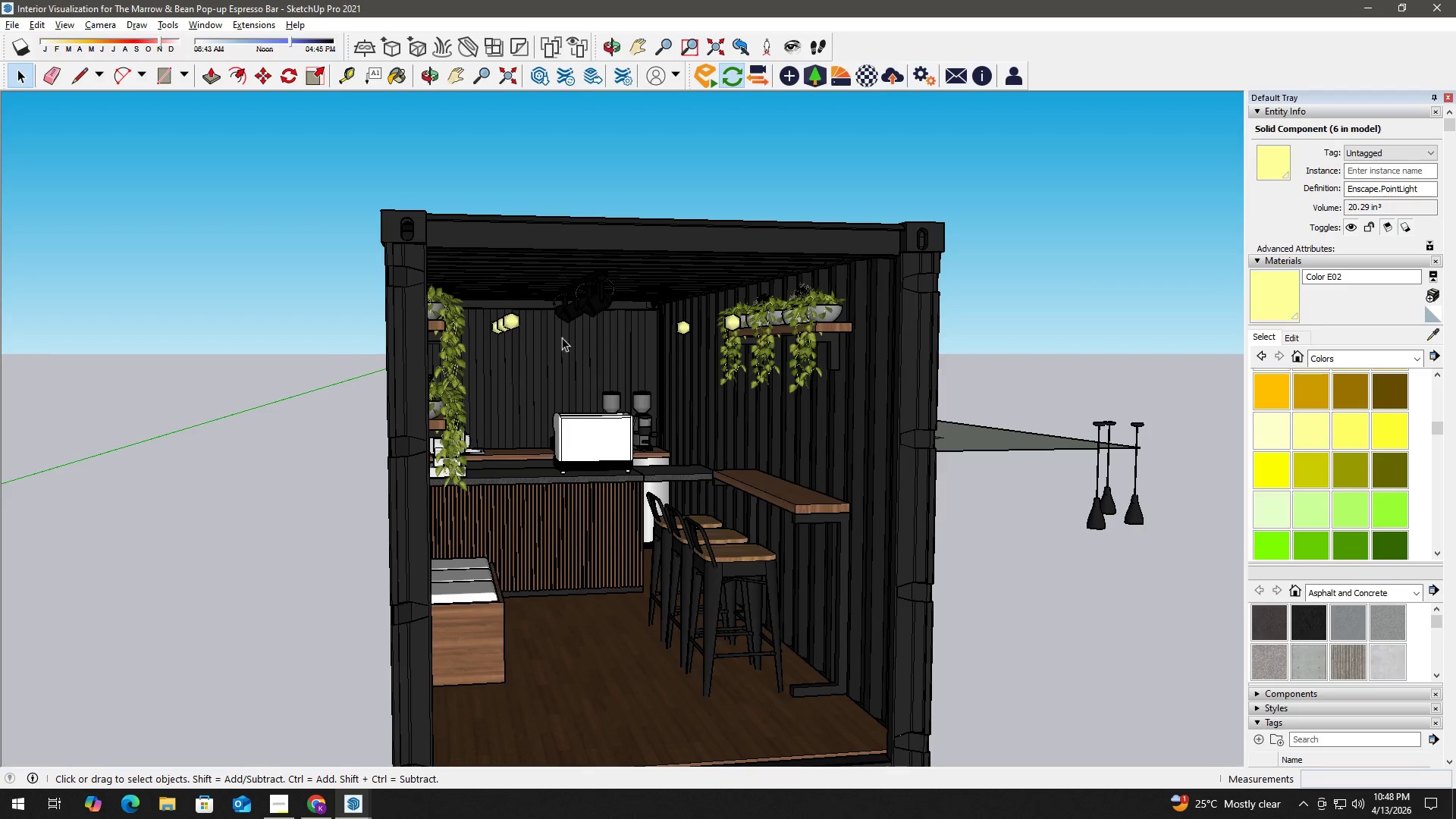 
key(Delete)
 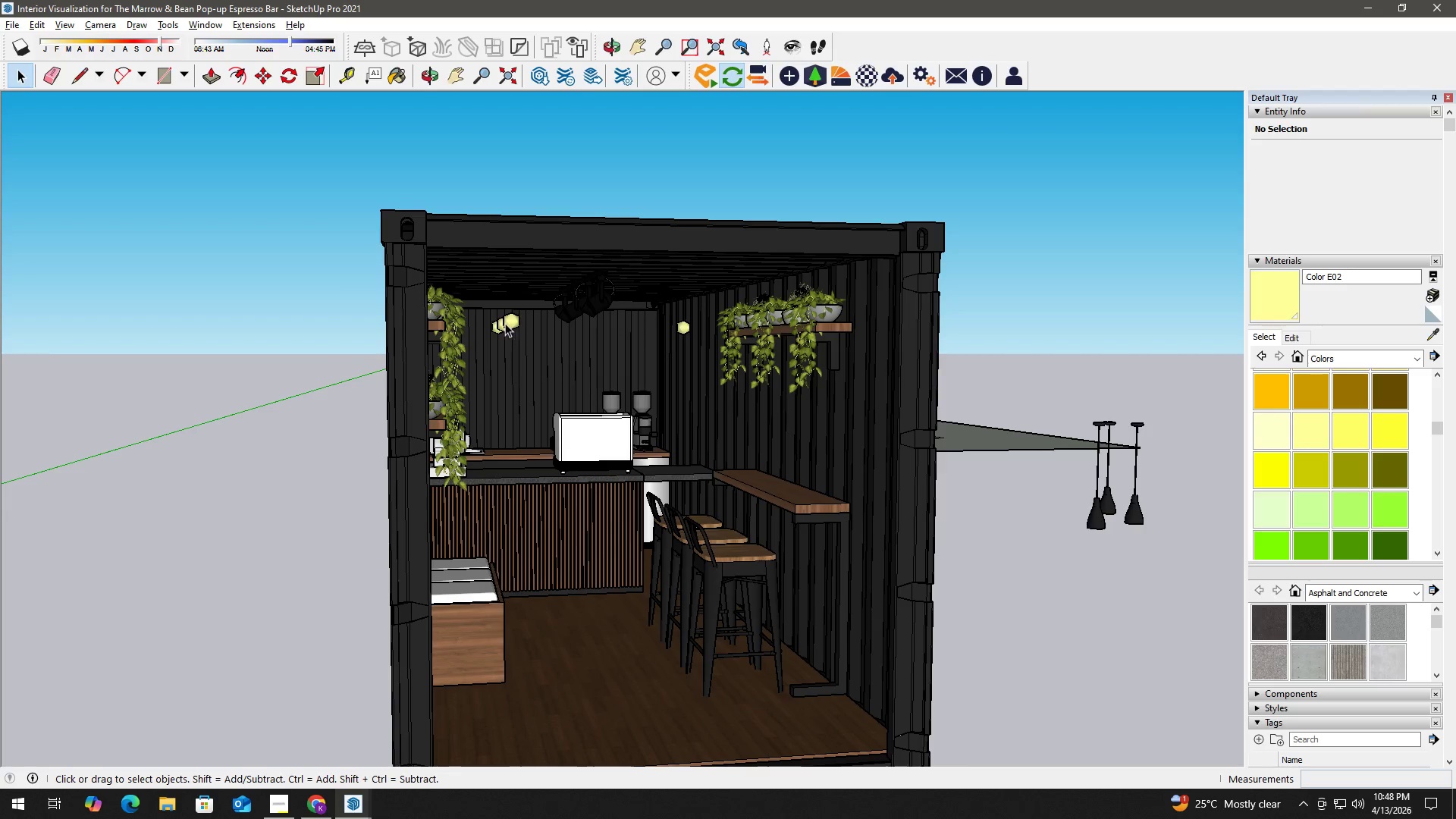 
left_click([501, 325])
 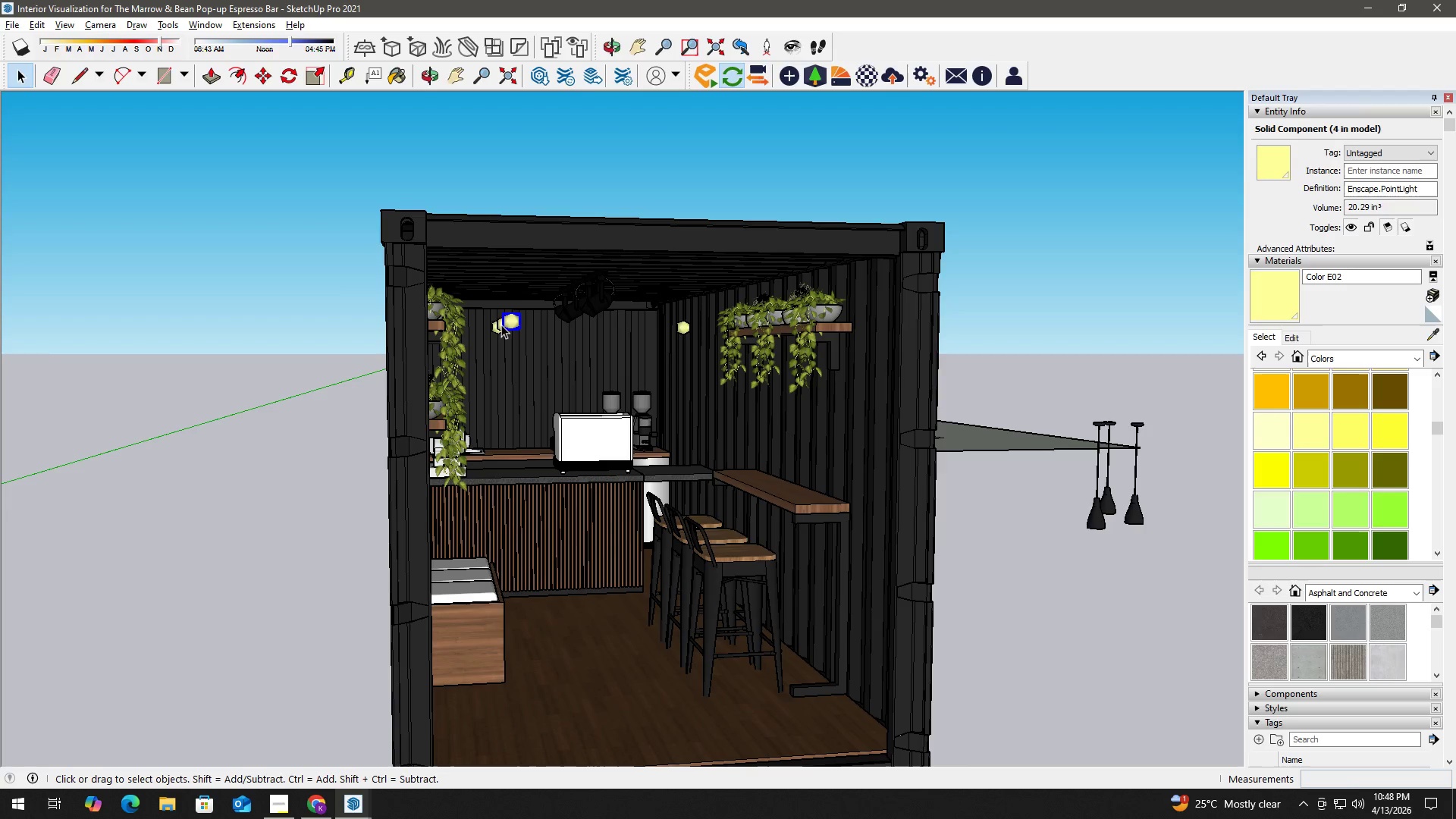 
key(Delete)
 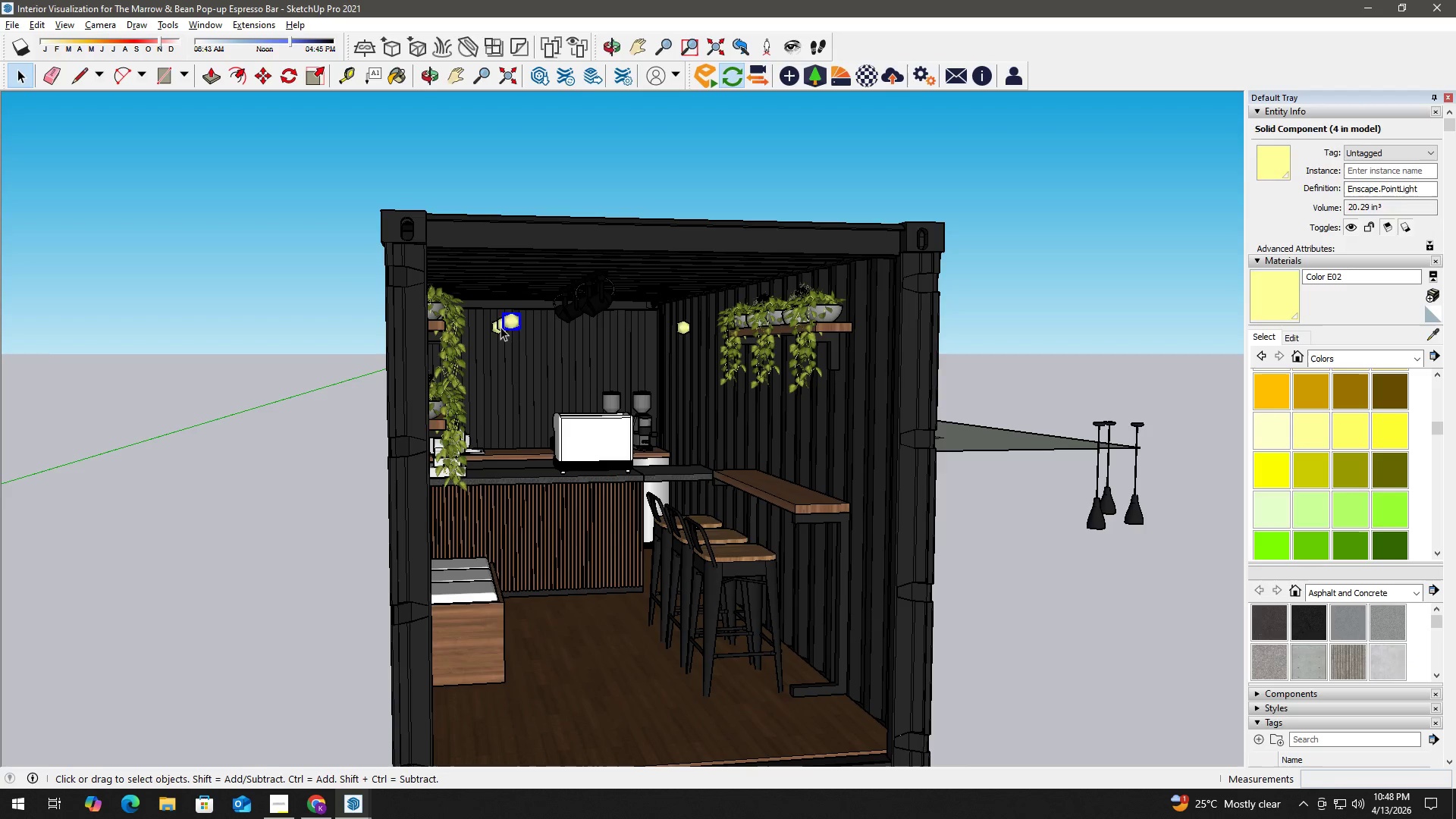 
left_click([500, 327])
 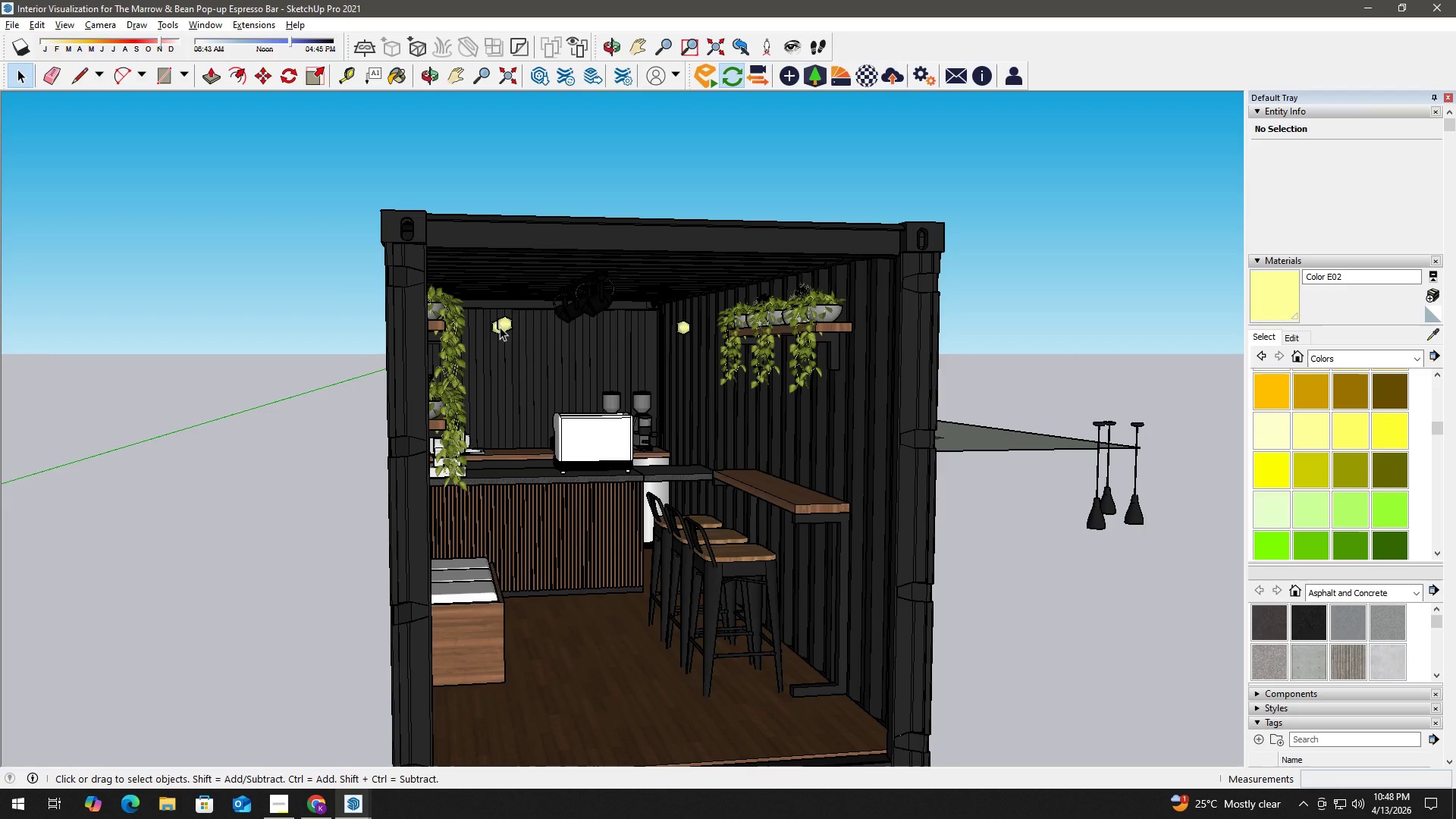 
key(Delete)
 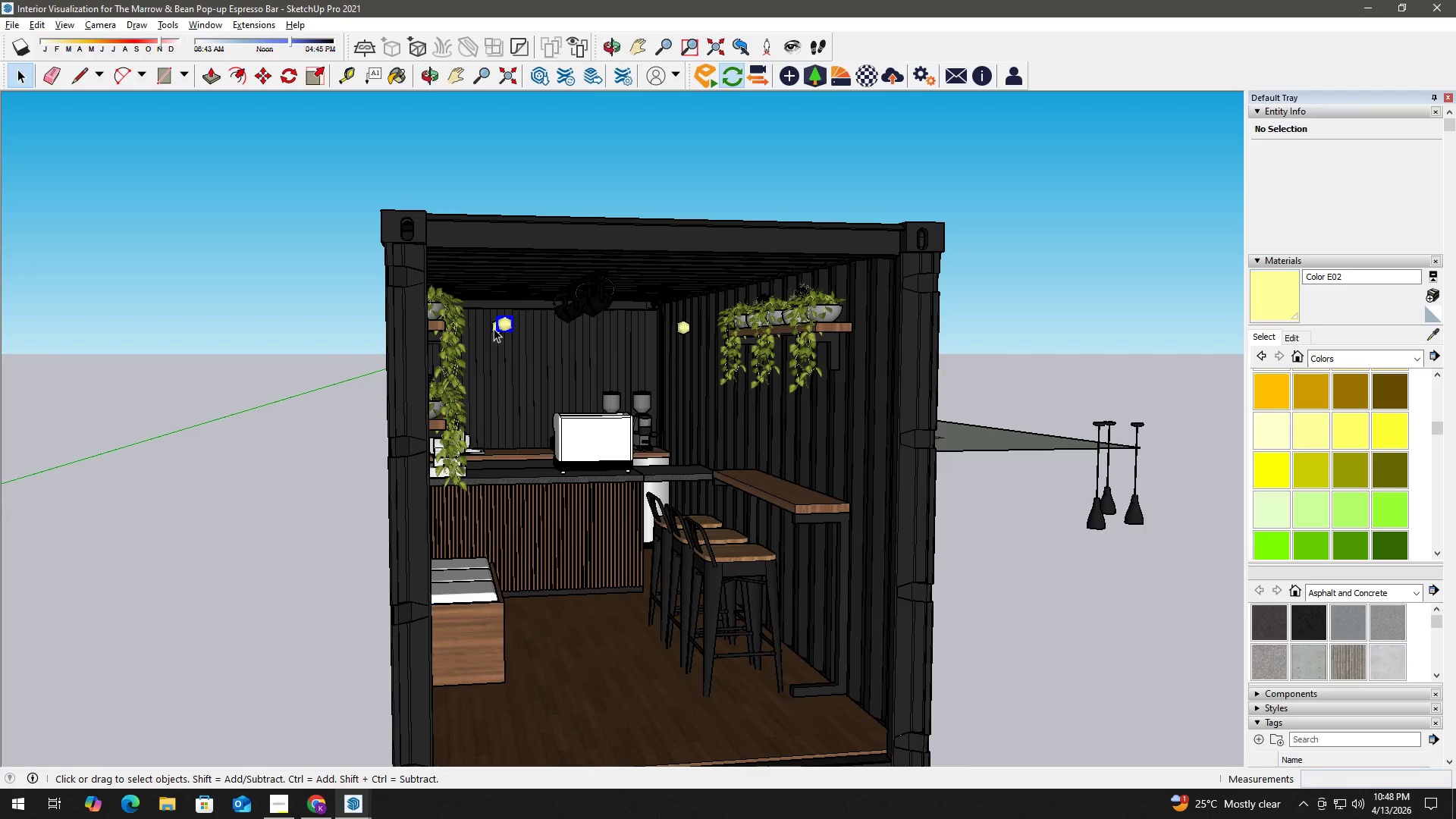 
left_click([495, 328])
 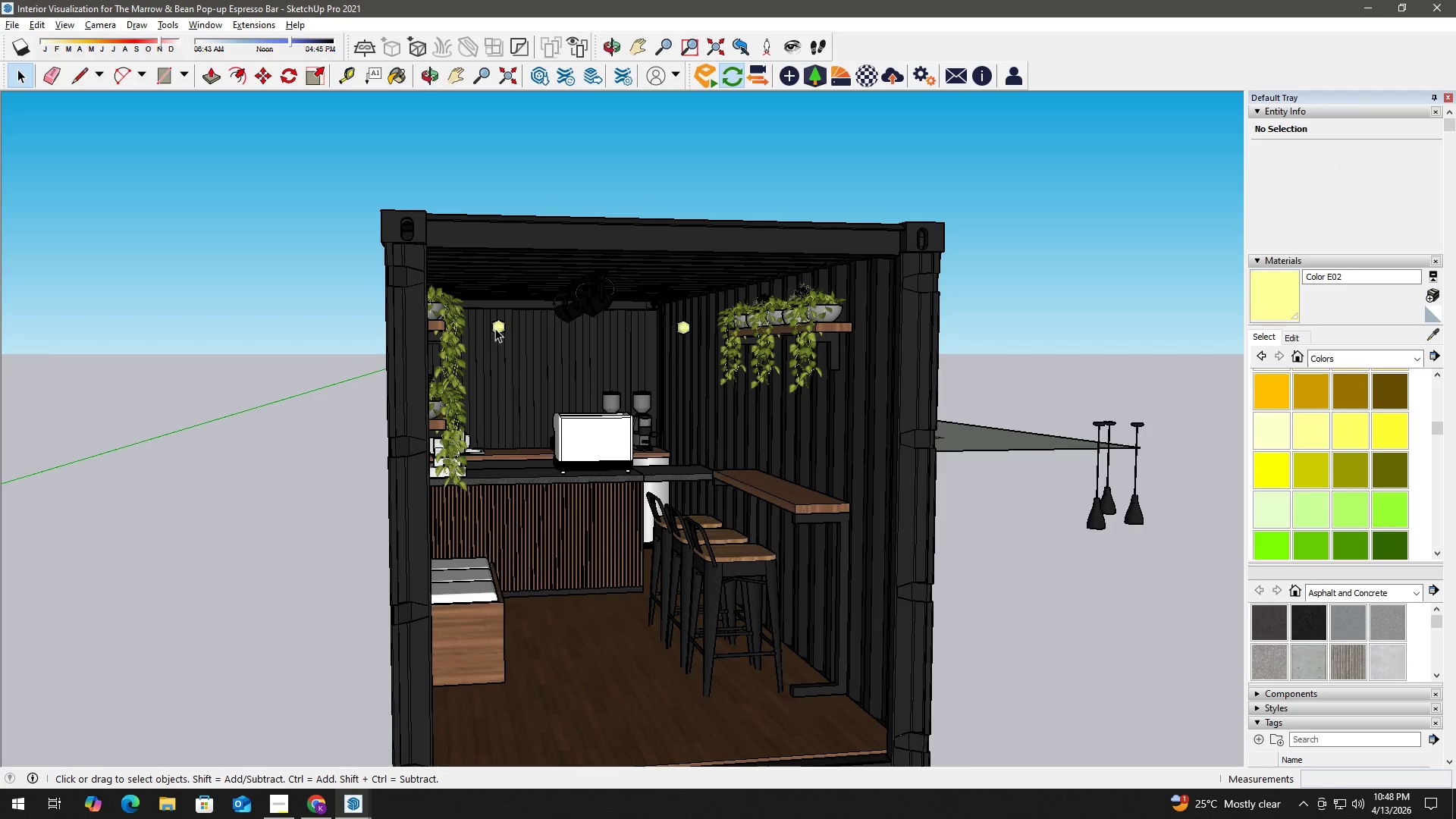 
key(Delete)
 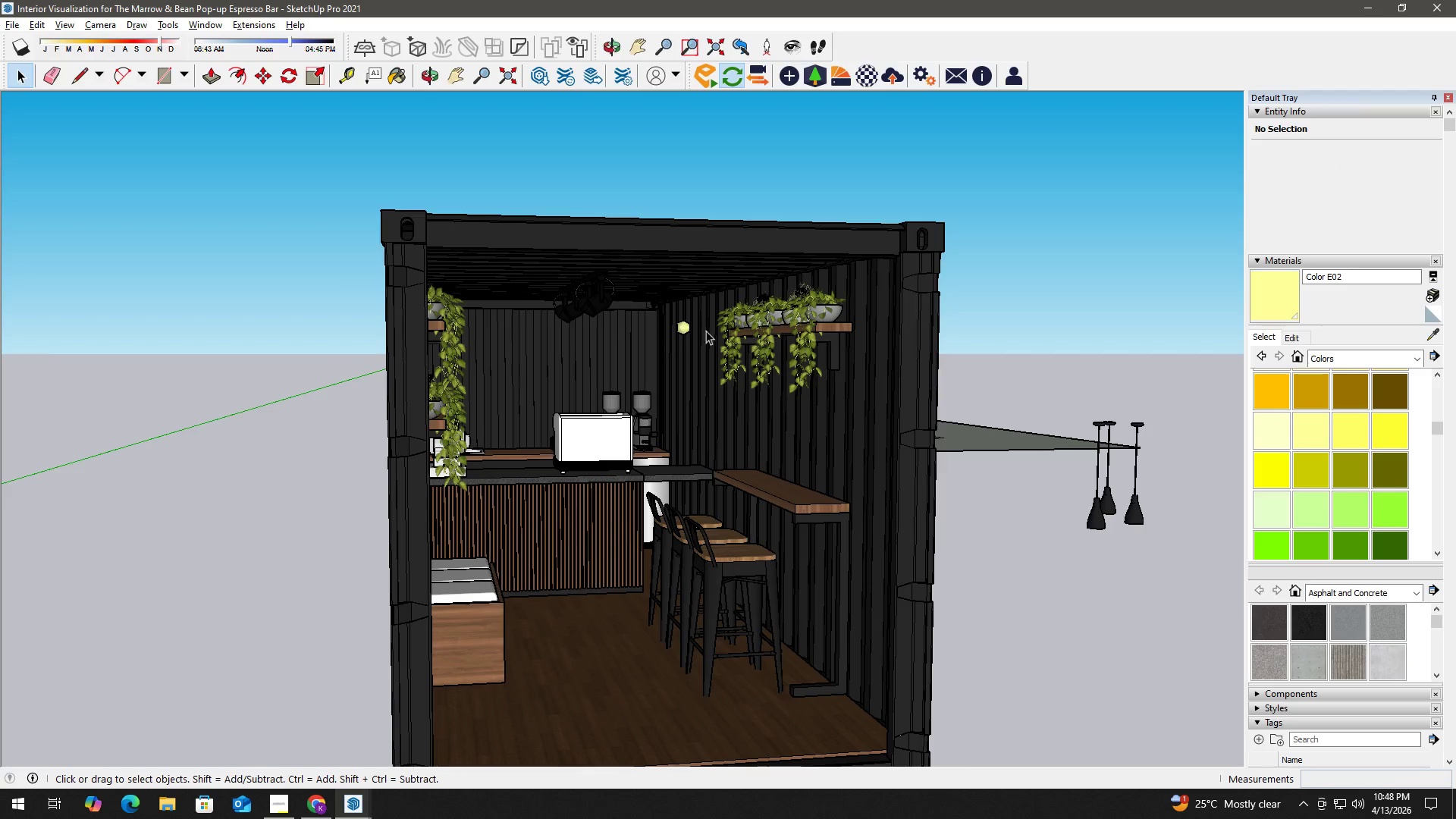 
left_click([683, 331])
 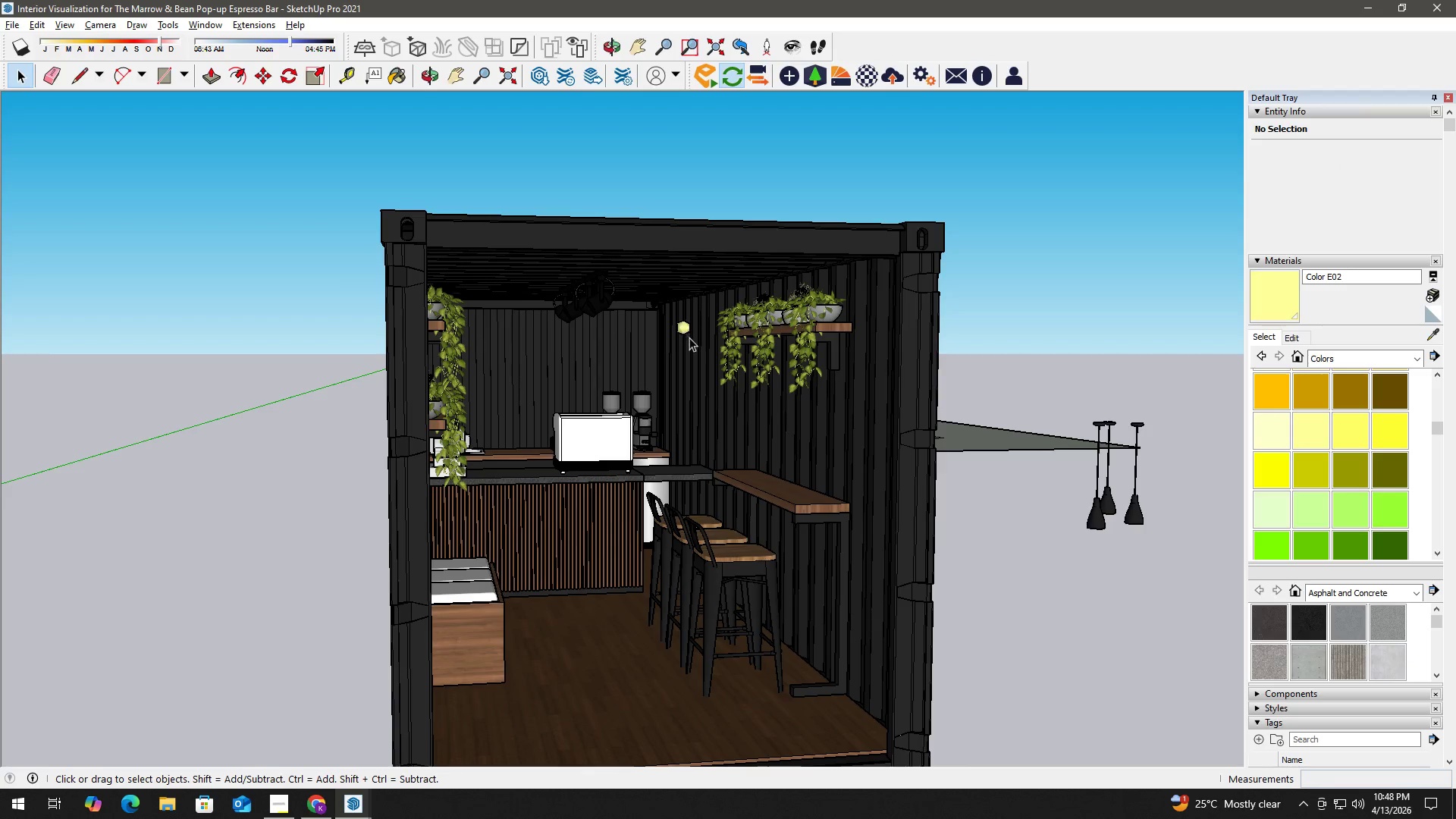 
key(Delete)
 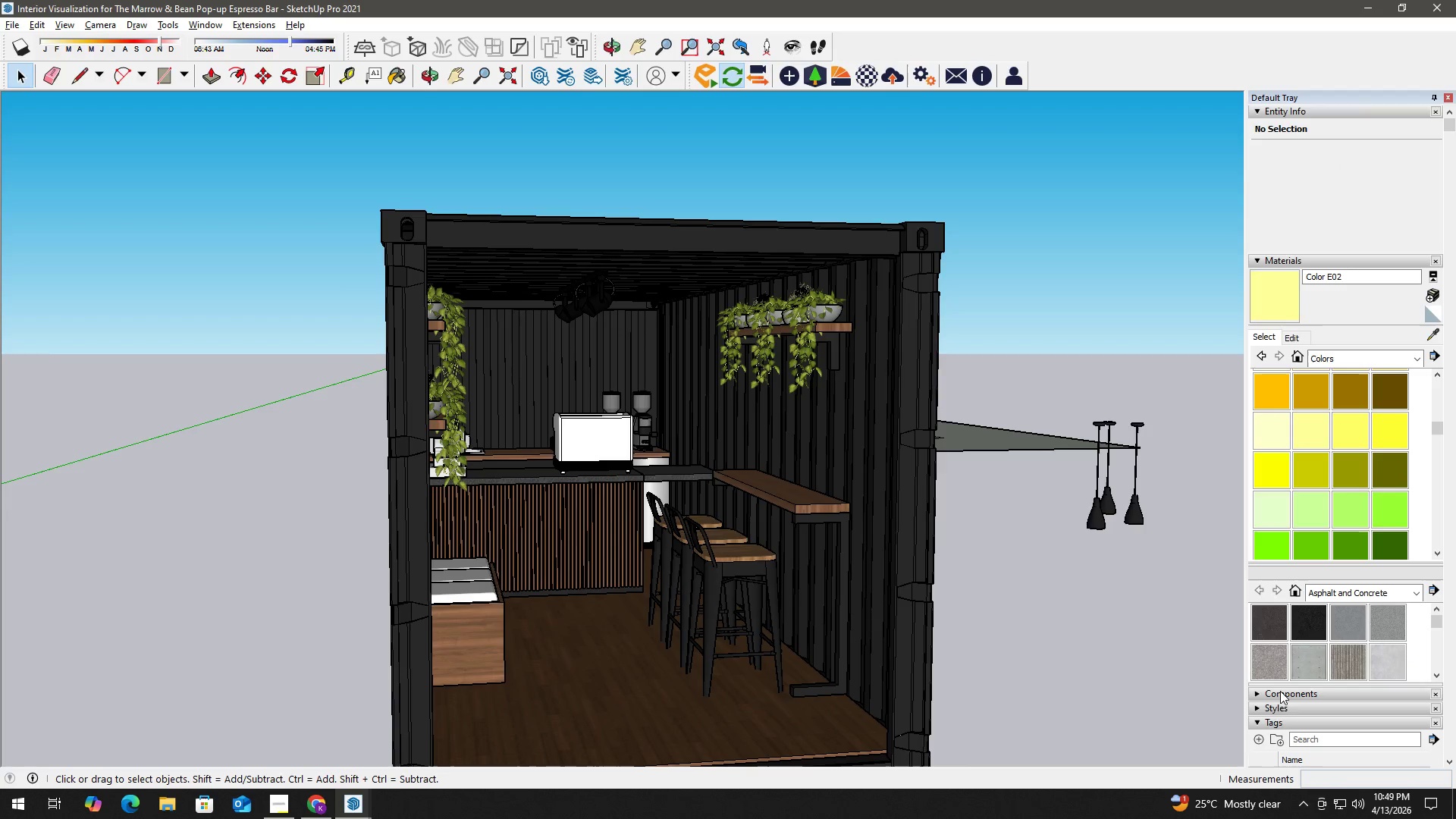 
scroll: coordinate [1373, 718], scroll_direction: down, amount: 7.0
 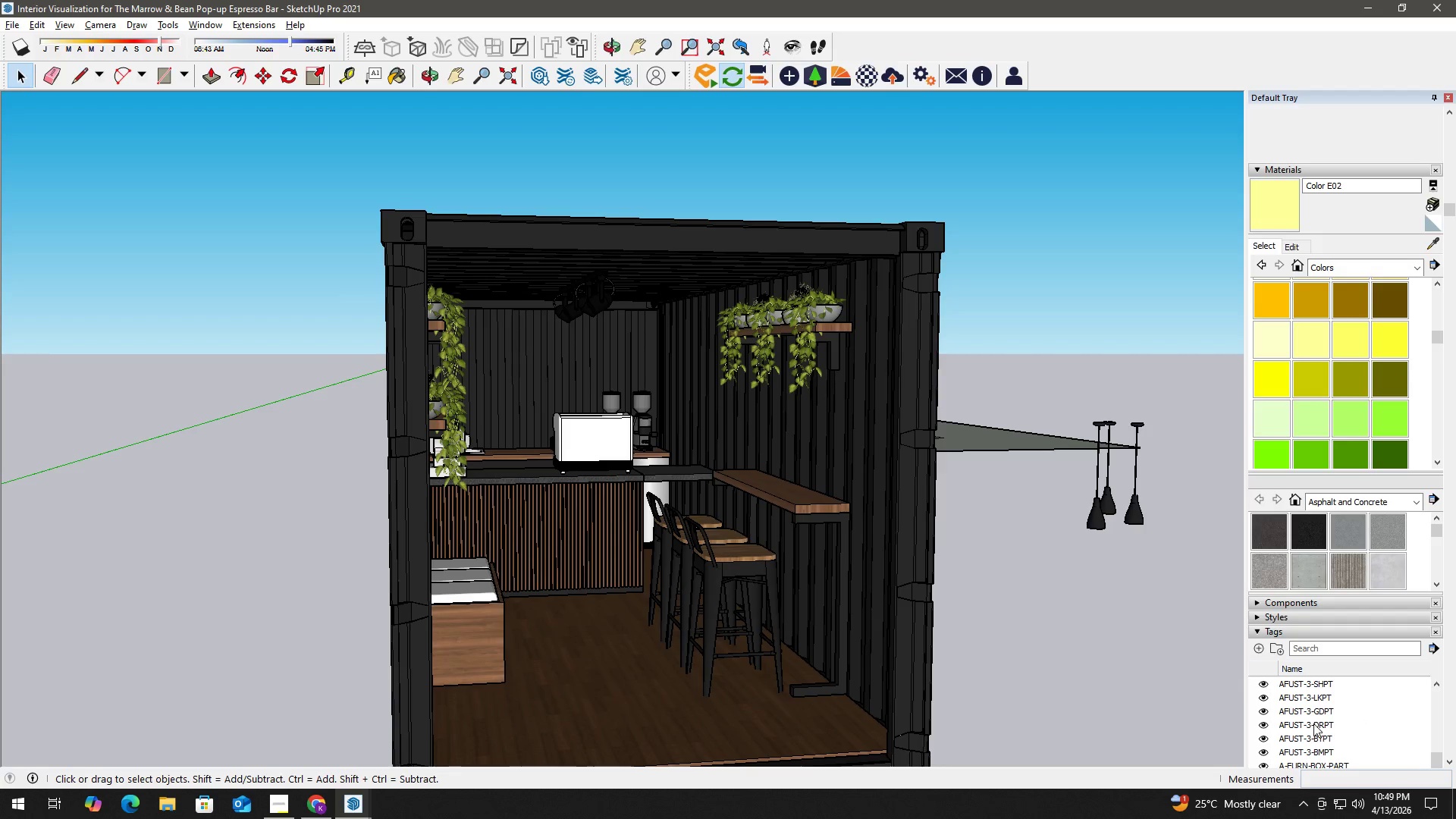 
left_click([1313, 723])
 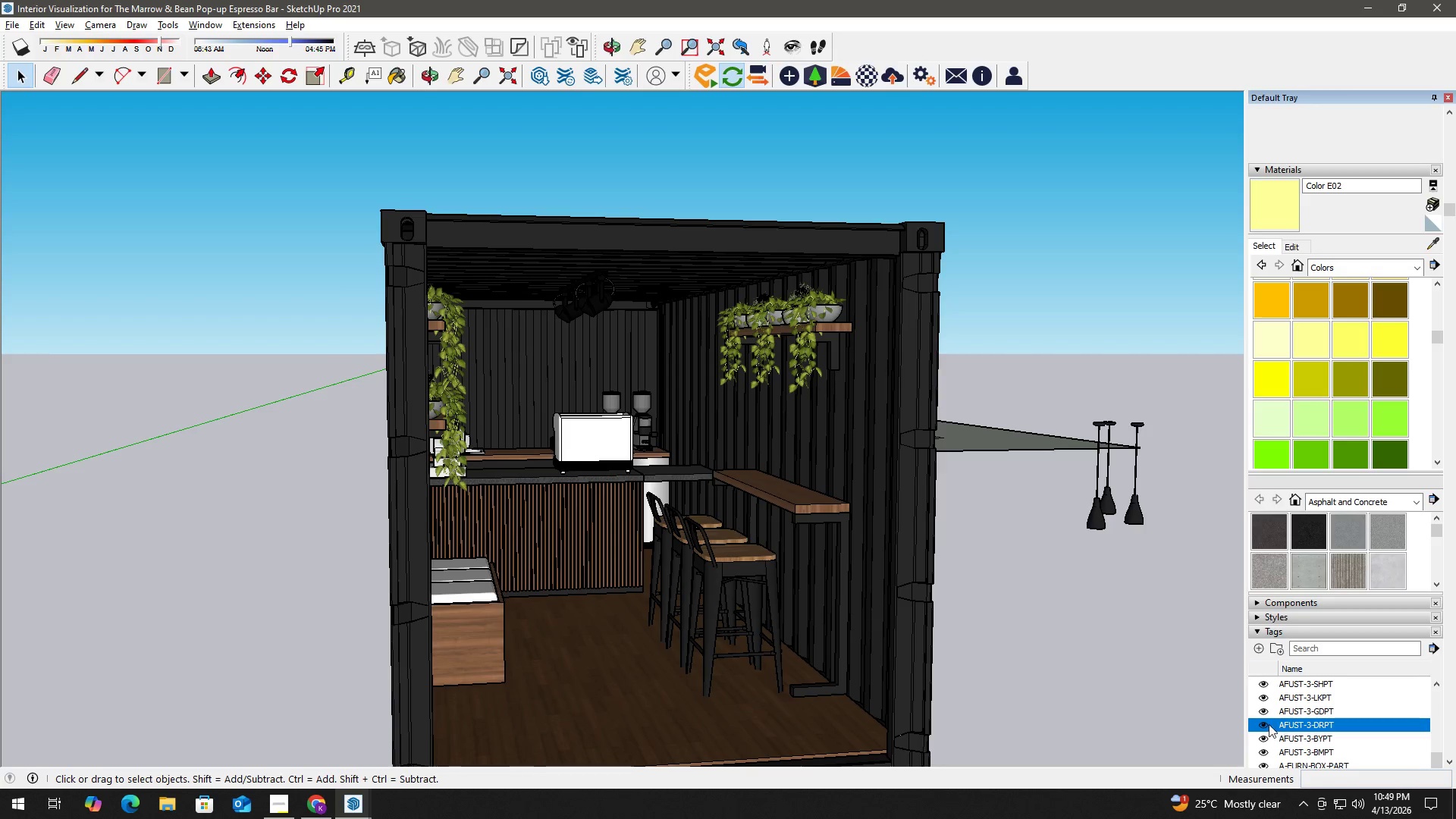 
left_click([1261, 724])
 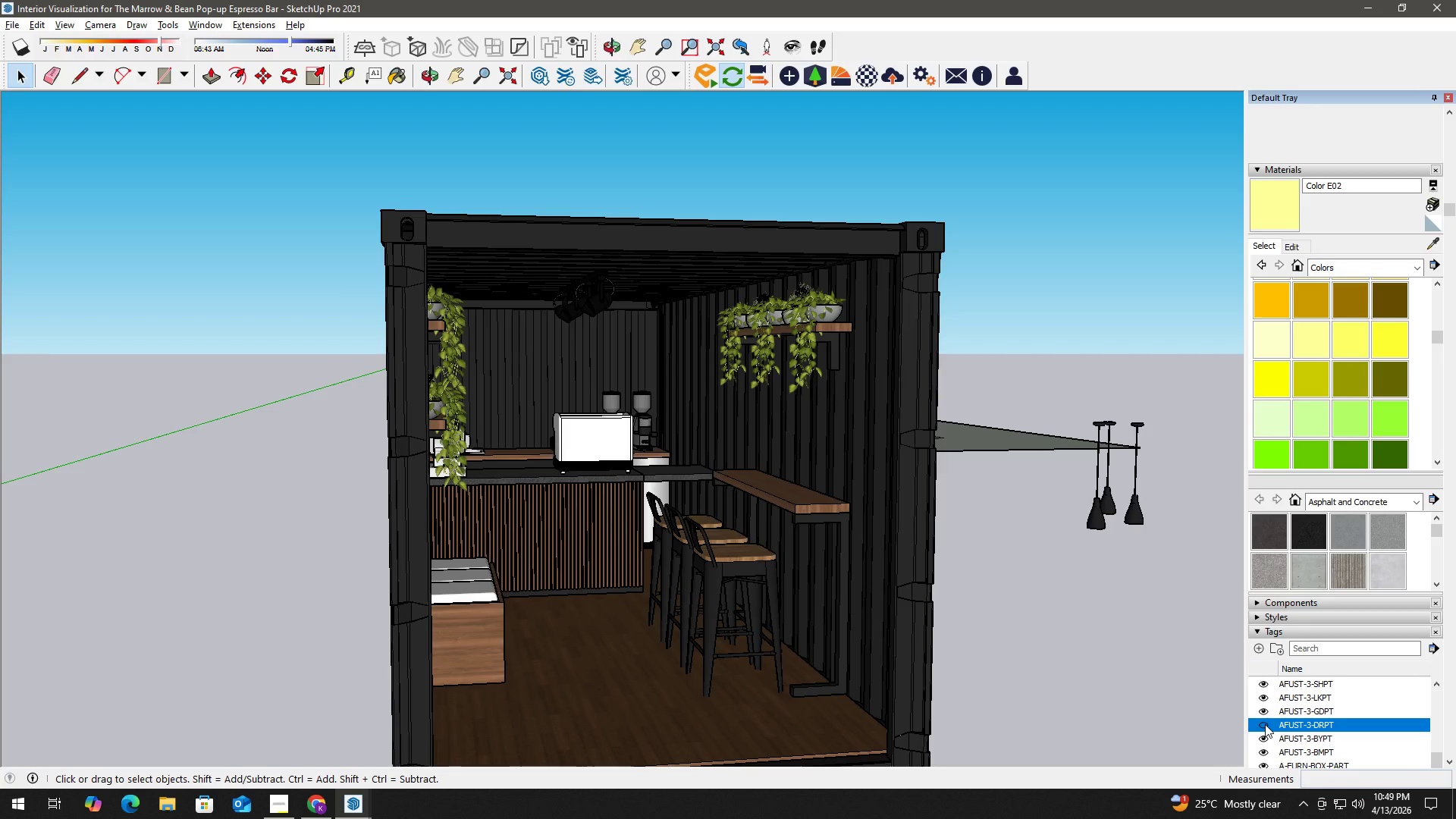 
left_click([1265, 725])
 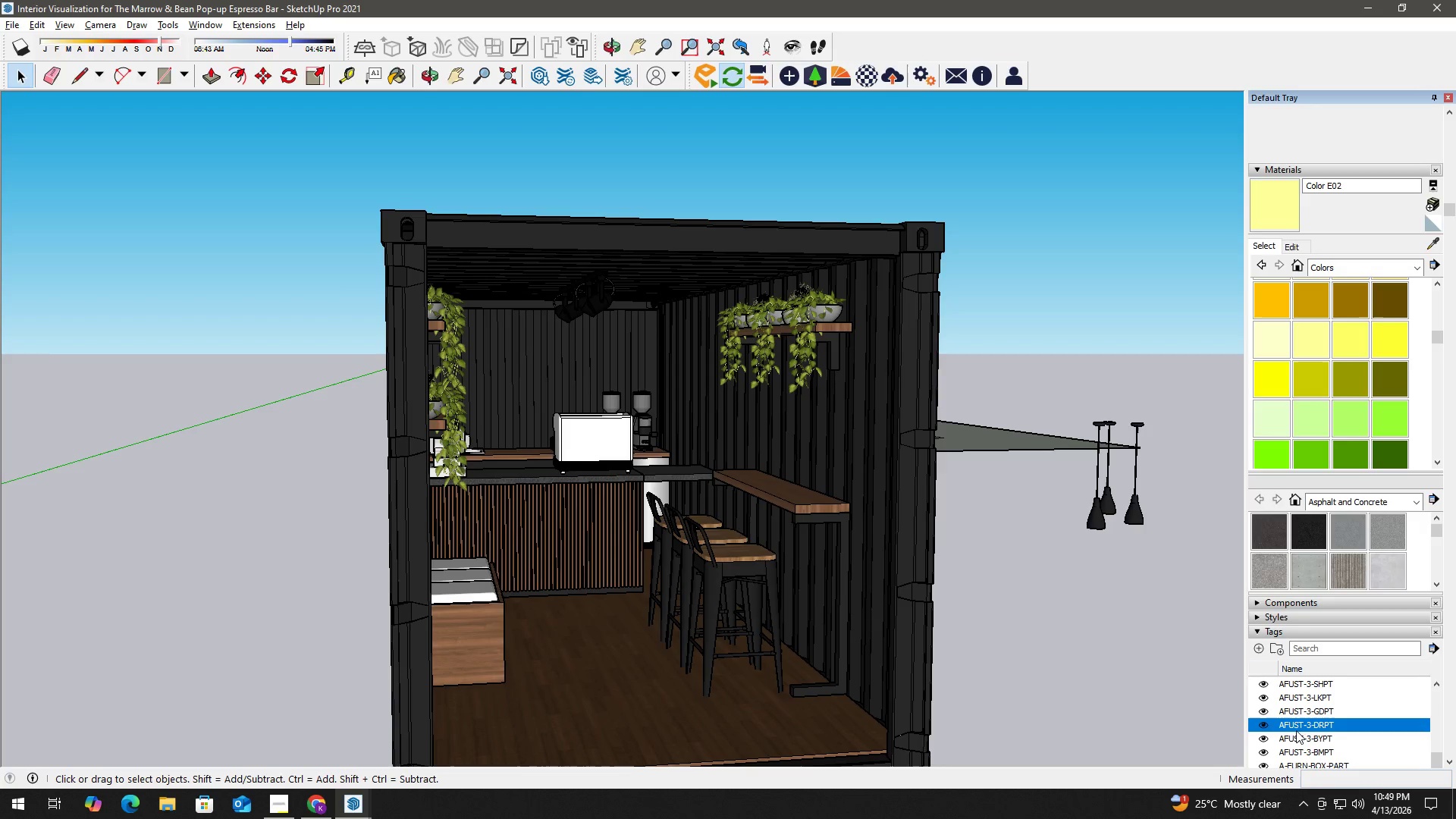 
scroll: coordinate [1341, 723], scroll_direction: down, amount: 1.0
 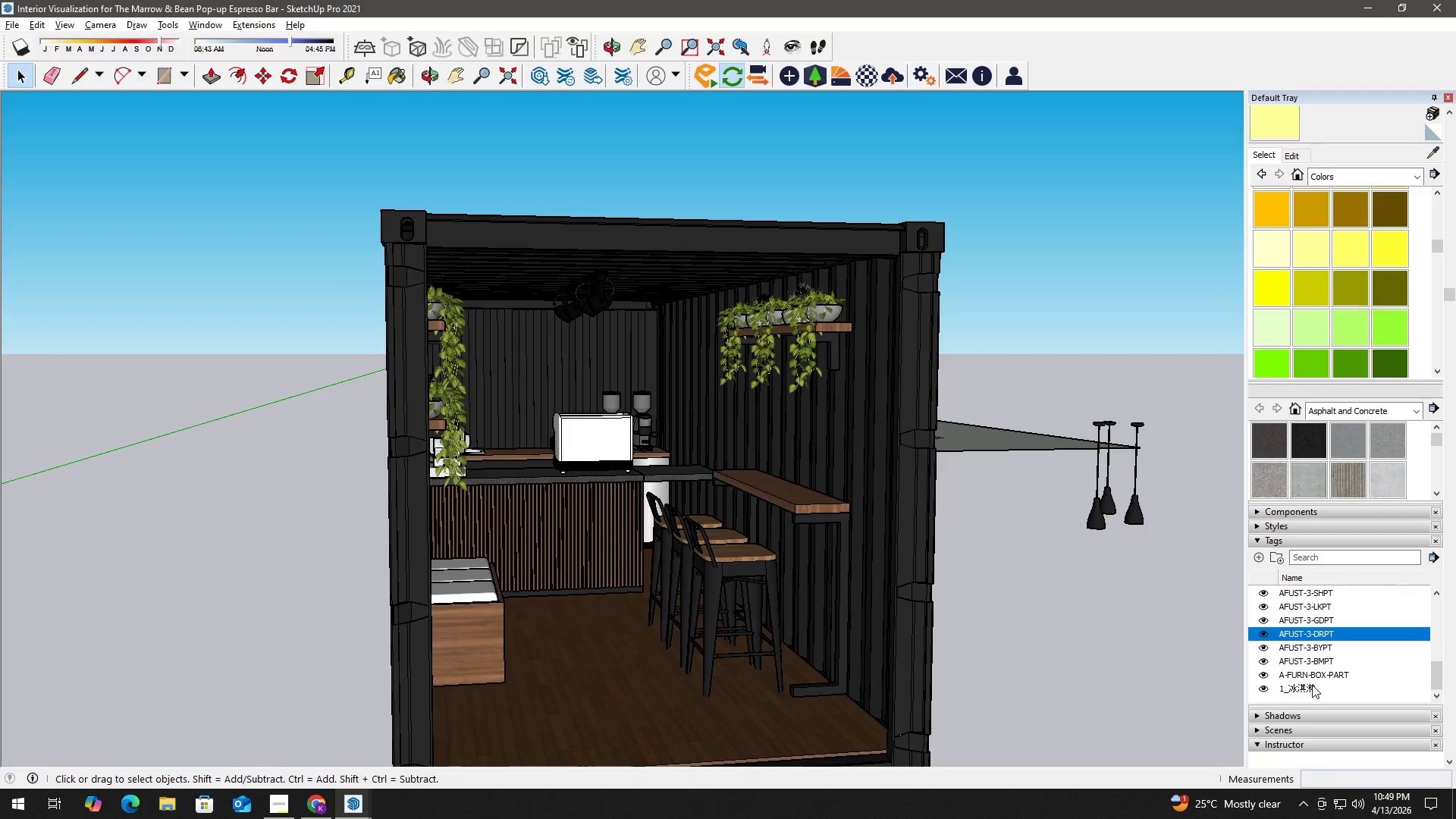 
scroll: coordinate [1301, 633], scroll_direction: up, amount: 2.0
 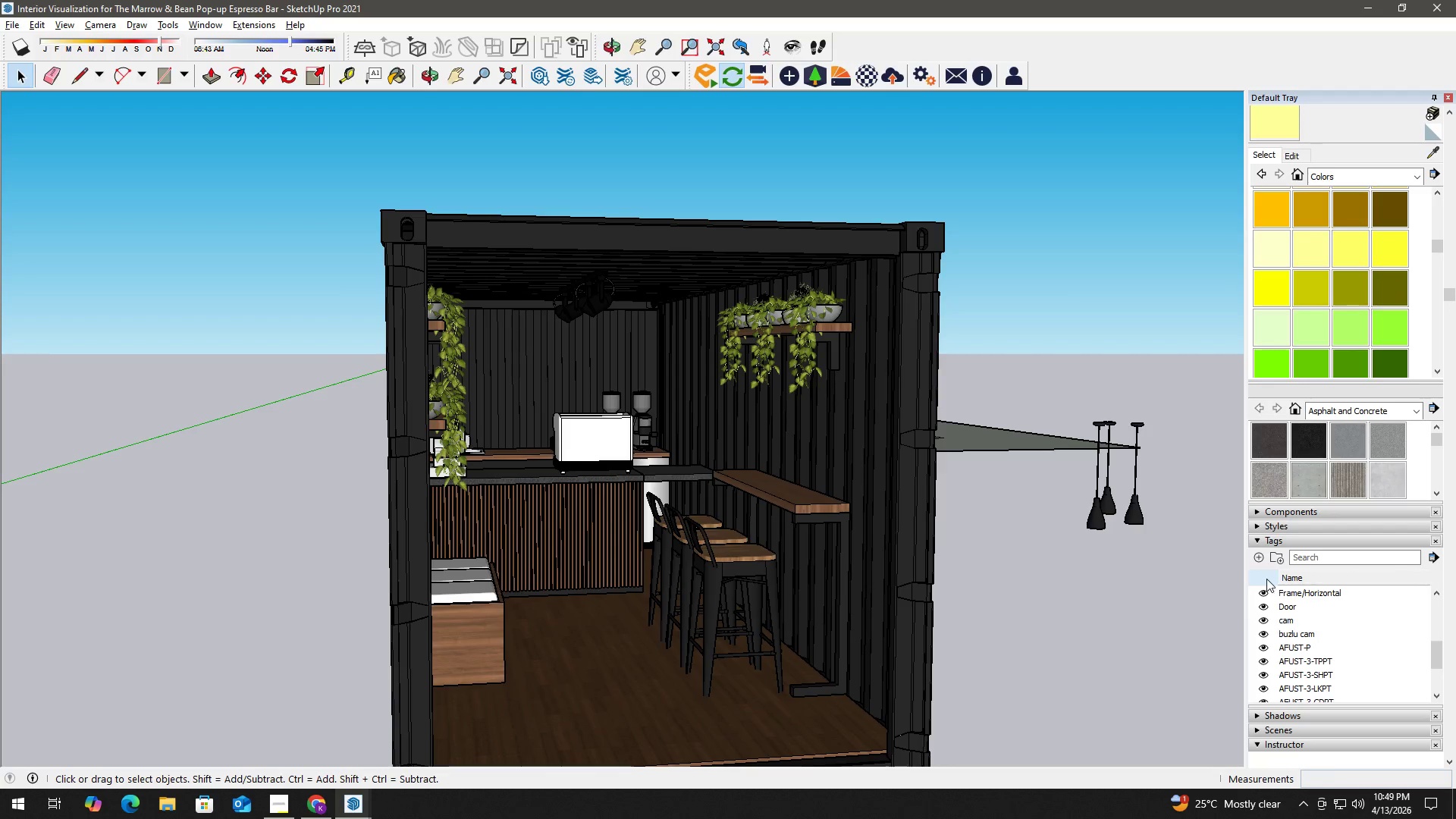 
left_click([1262, 560])
 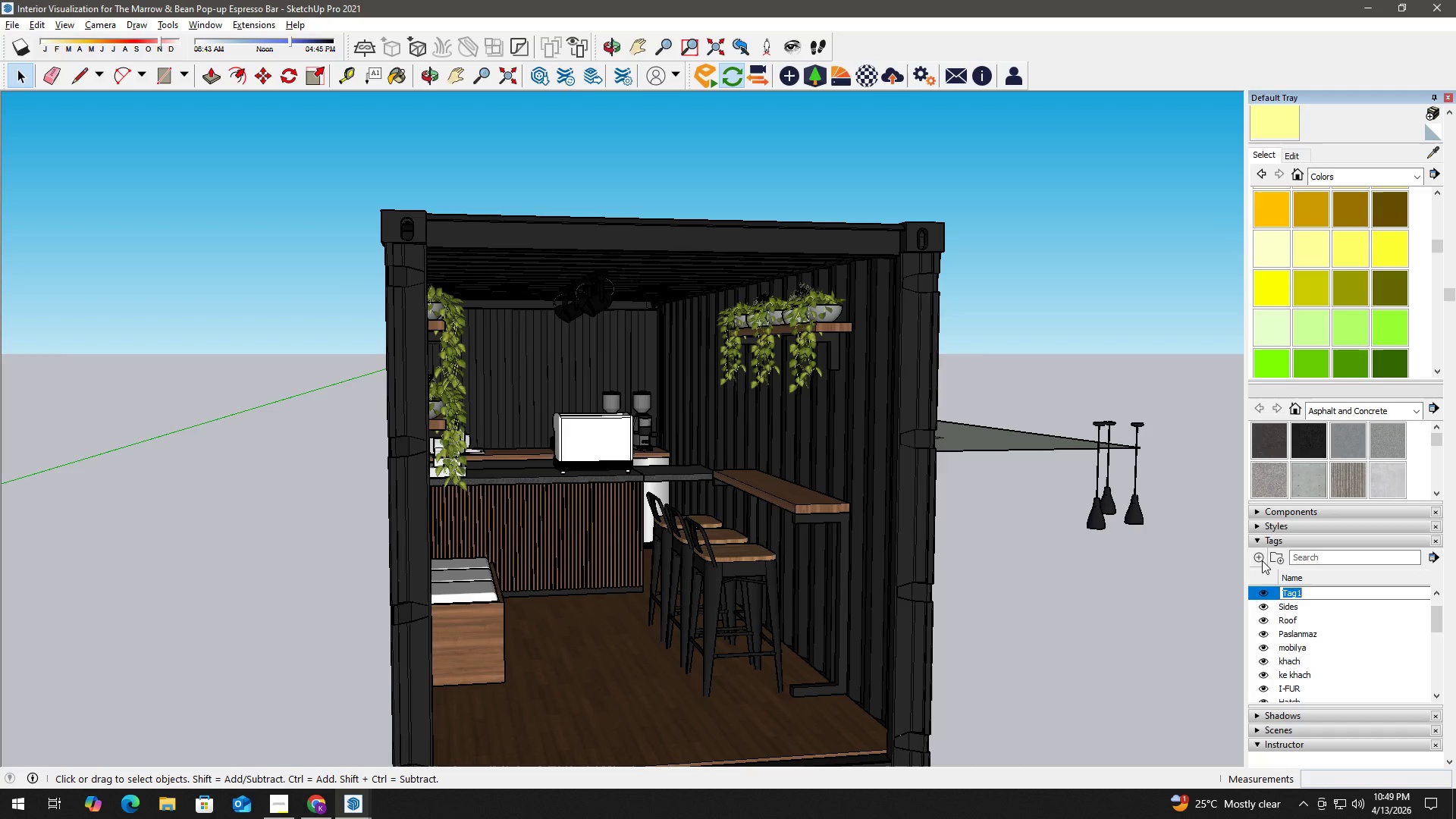 
type(Plat)
key(Backspace)
type(nts)
 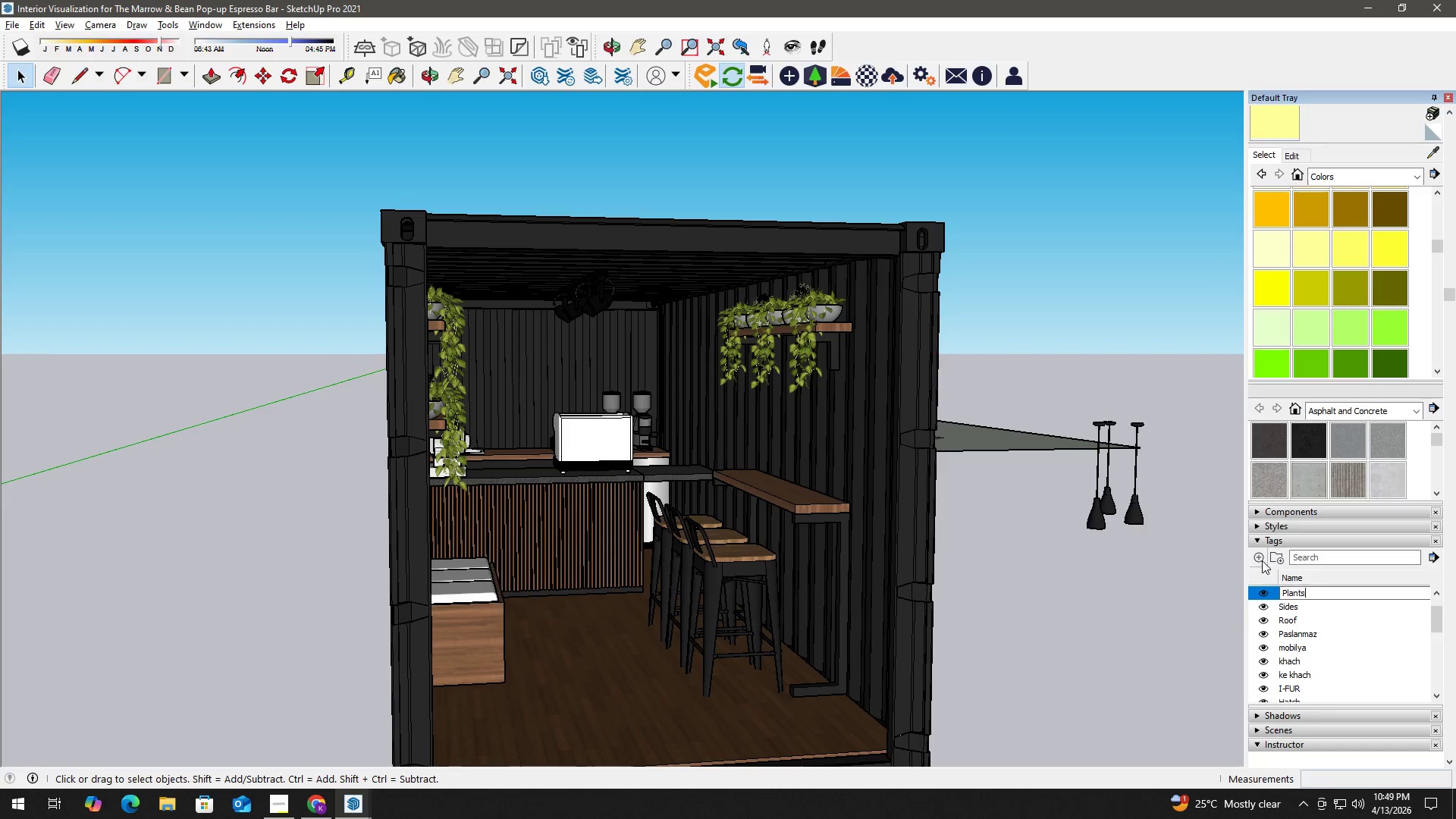 
key(Enter)
 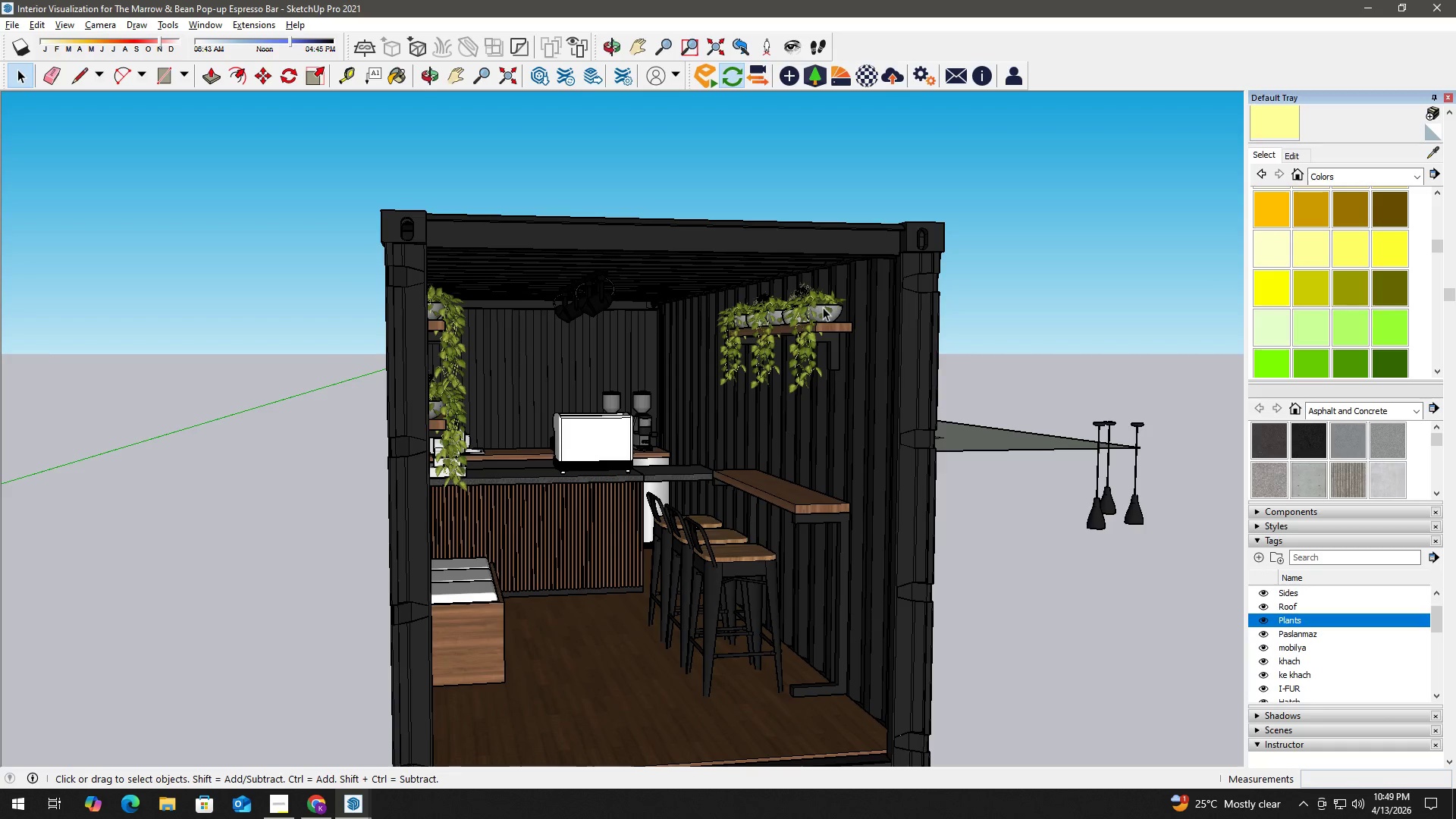 
hold_key(key=ControlLeft, duration=0.45)
 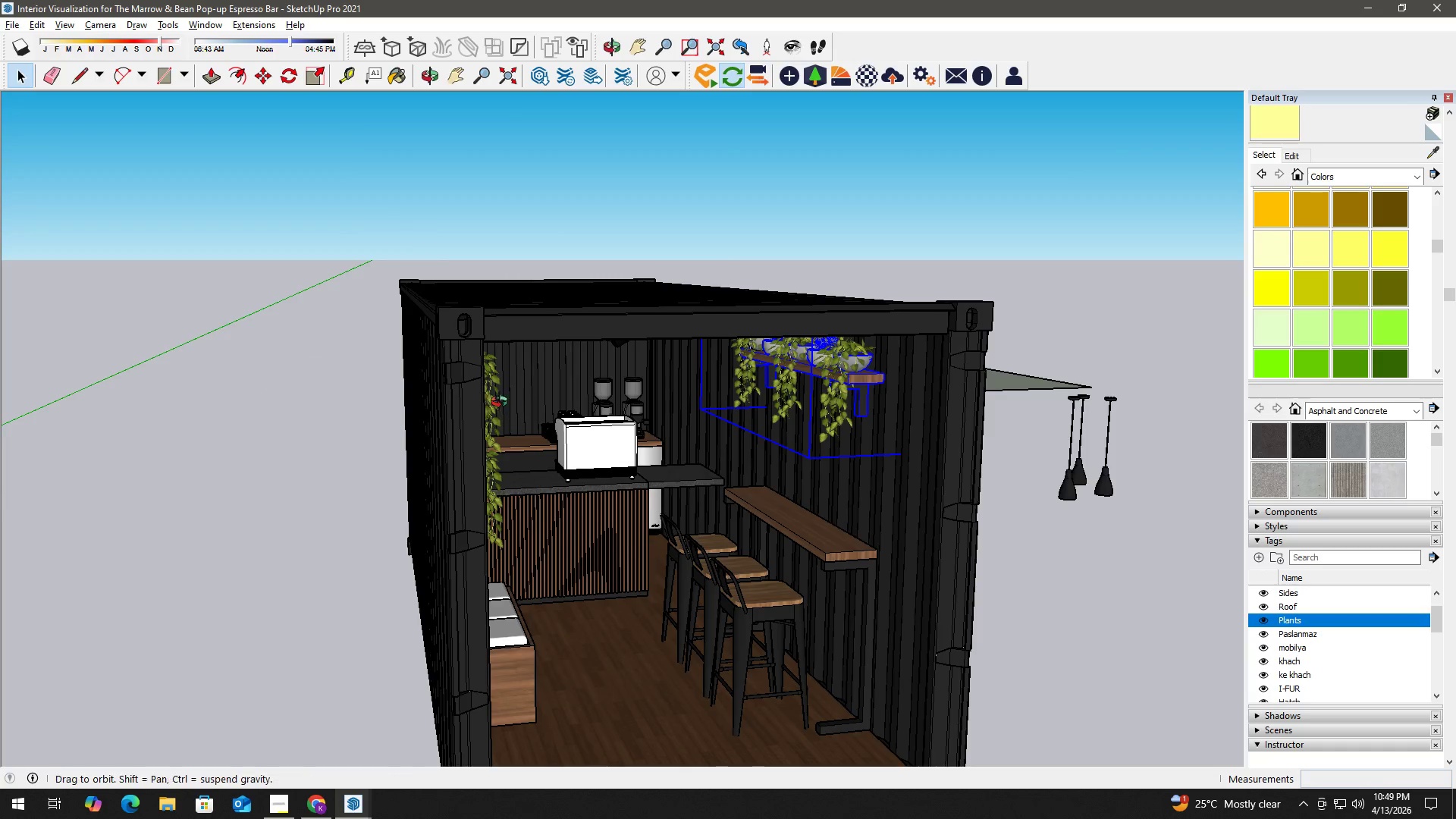 
hold_key(key=ControlLeft, duration=1.53)
left_click([346, 348])
 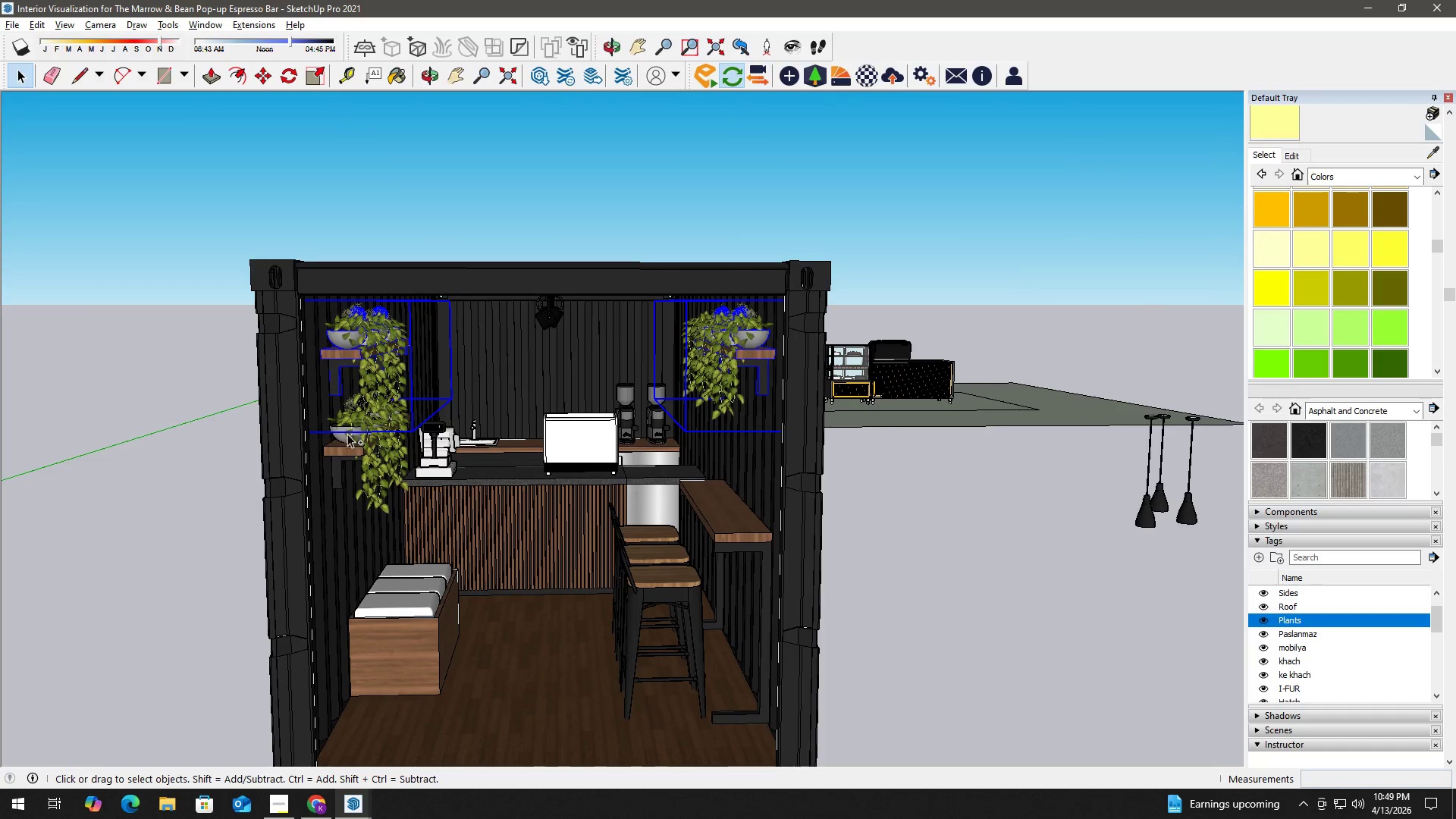 
left_click([347, 450])
 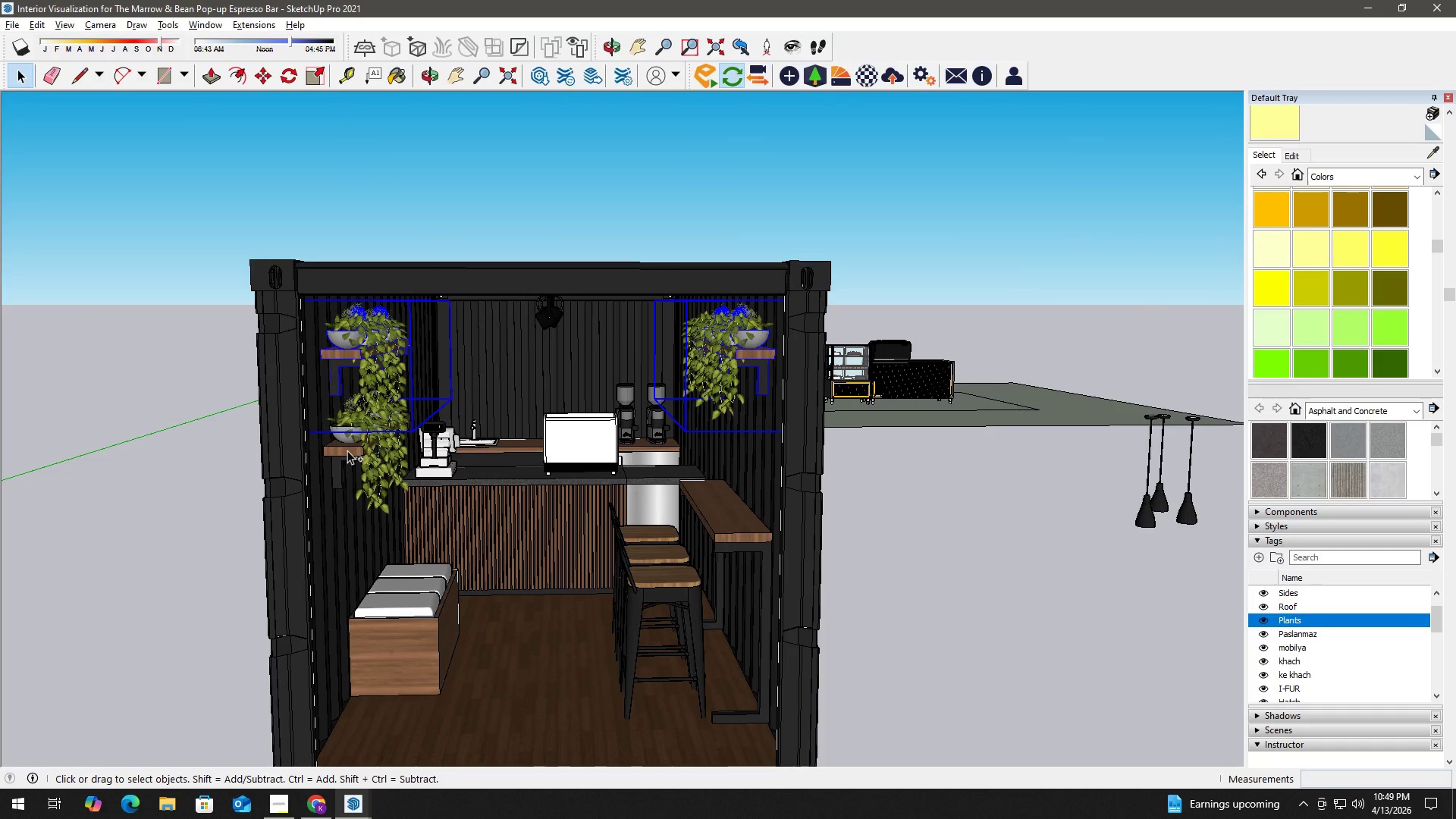 
key(Control+ControlLeft)
 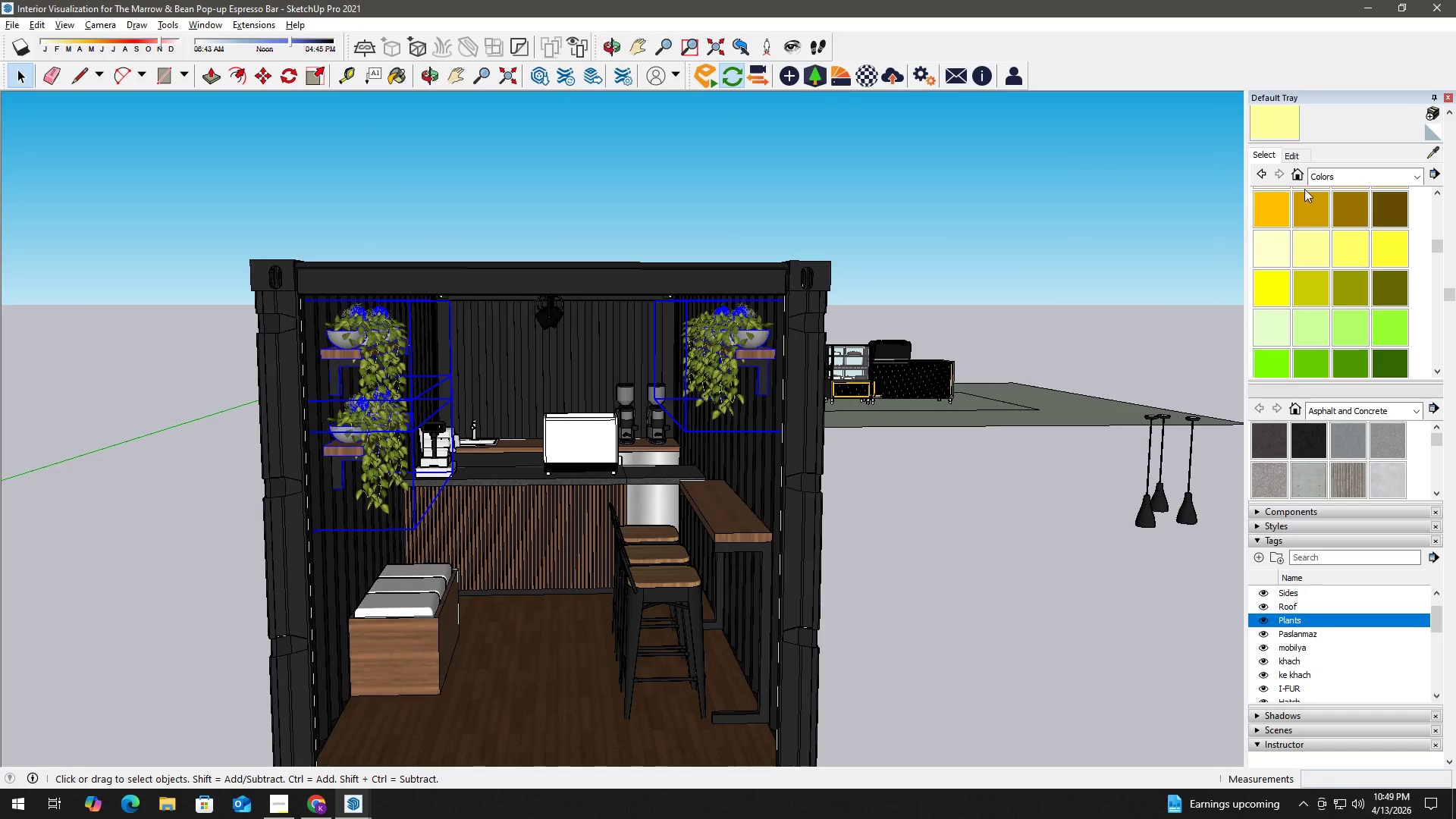 
scroll: coordinate [1343, 153], scroll_direction: up, amount: 7.0
 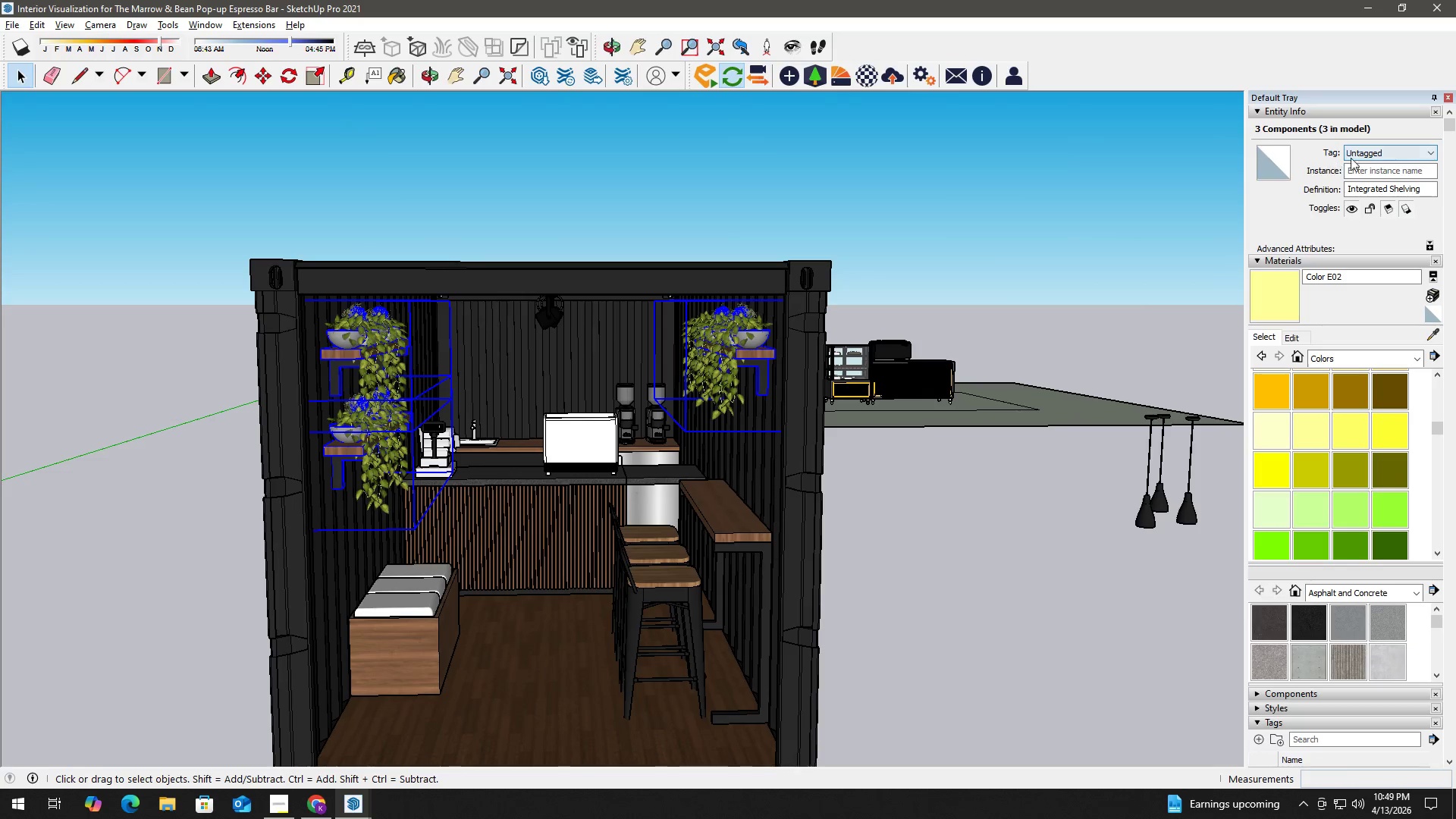 
left_click([1372, 156])
 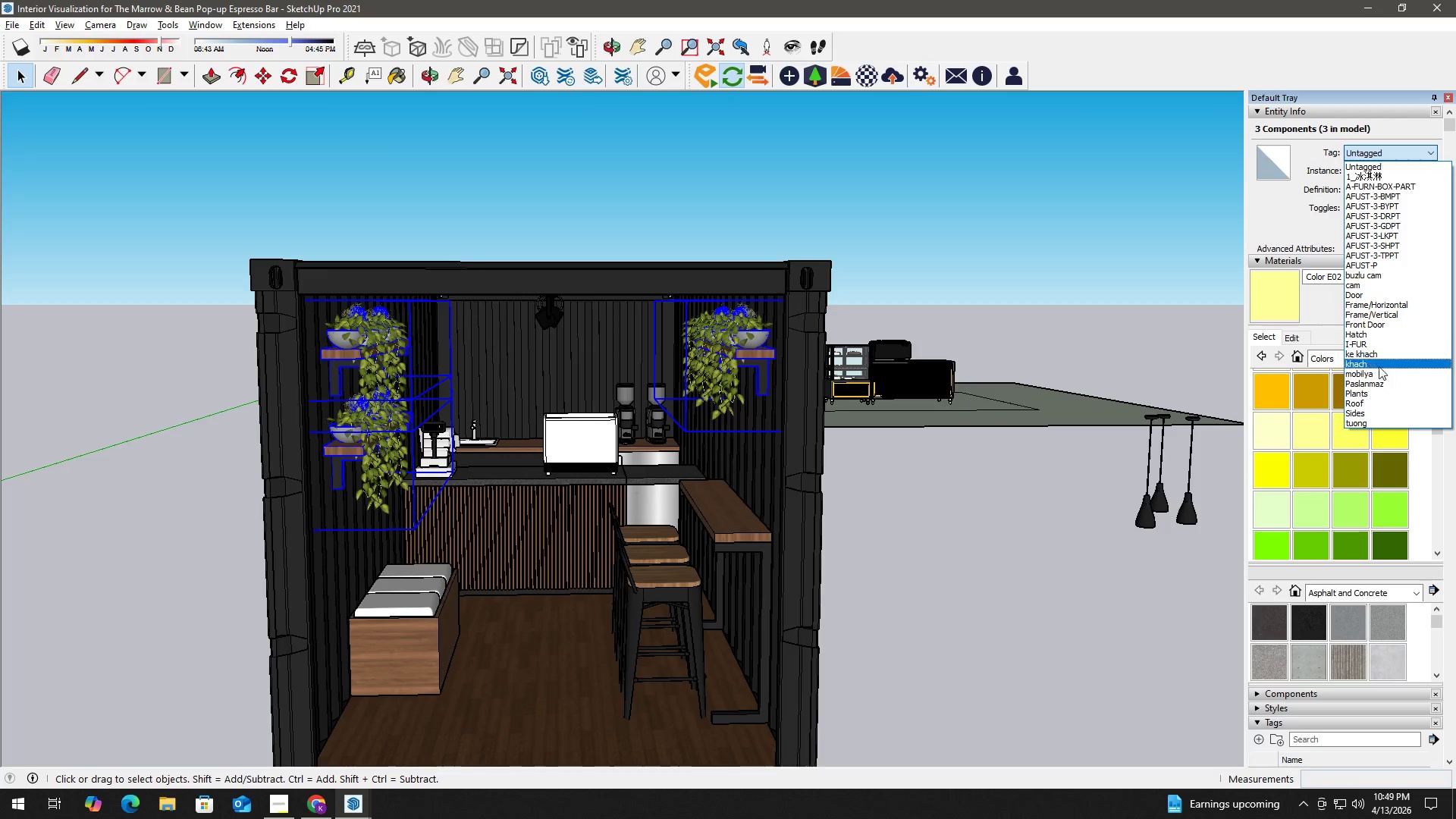 
left_click([1373, 392])
 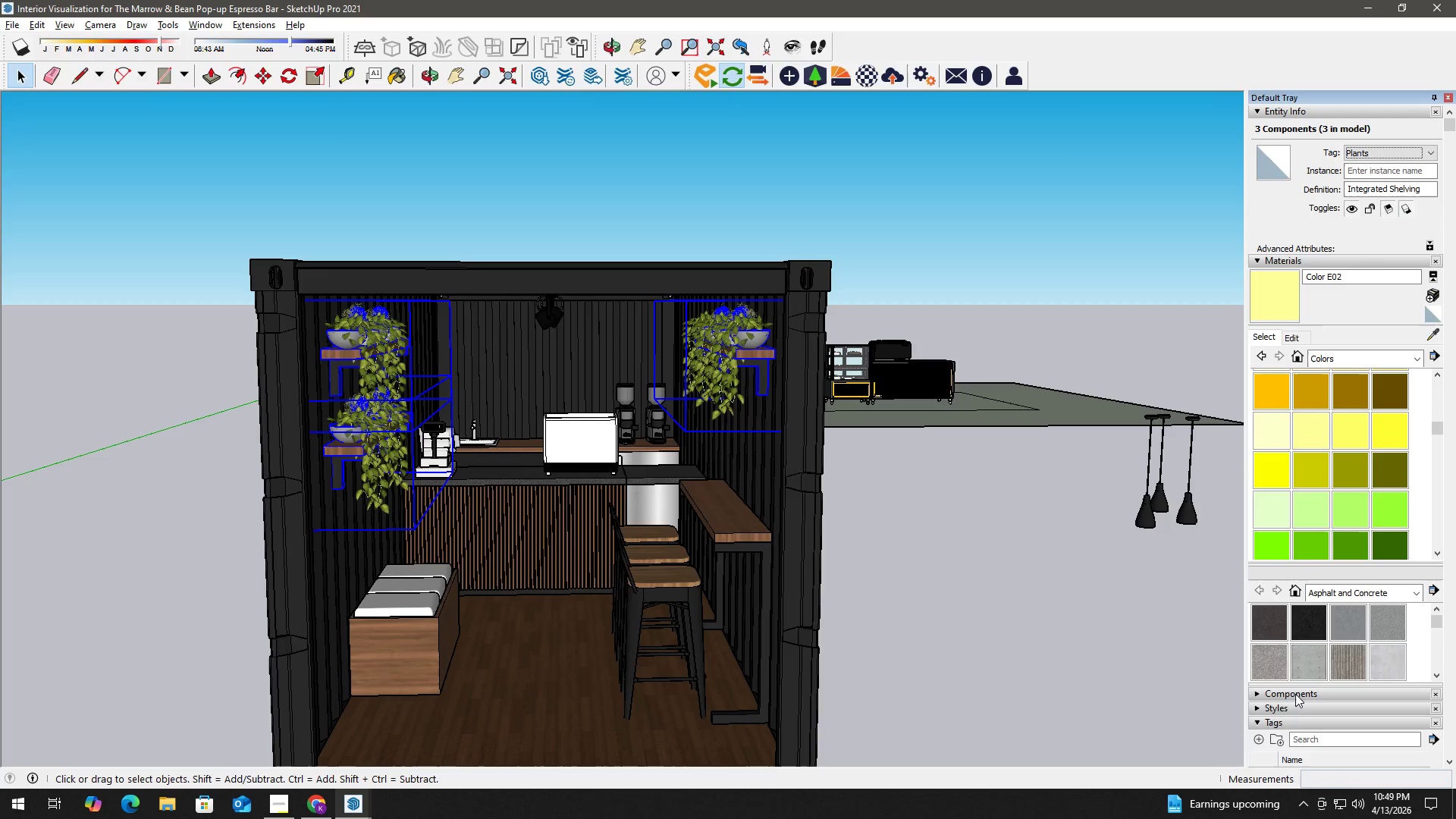 
scroll: coordinate [1323, 683], scroll_direction: down, amount: 3.0
 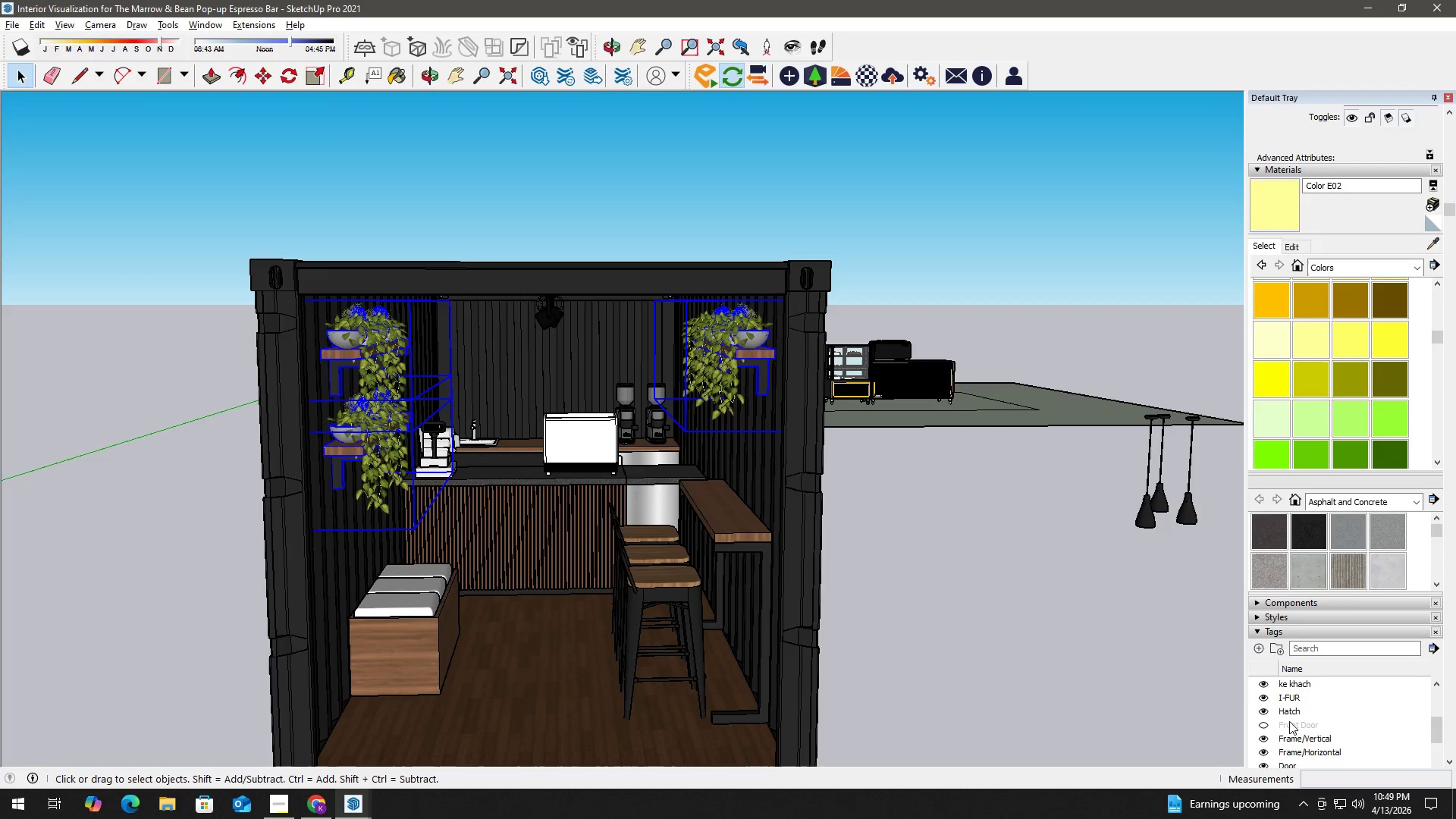 
scroll: coordinate [1315, 722], scroll_direction: up, amount: 3.0
 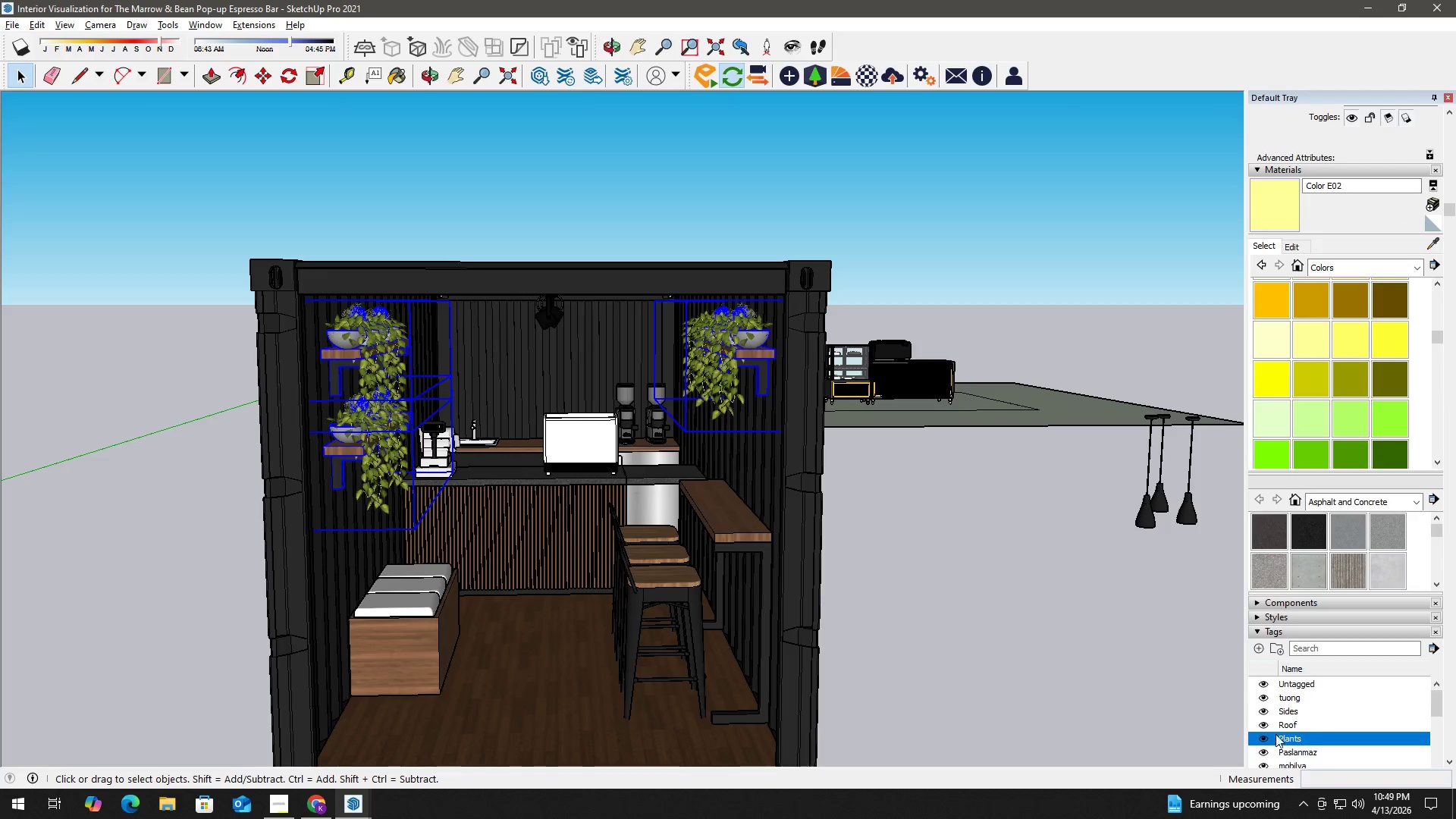 
left_click([1260, 738])
 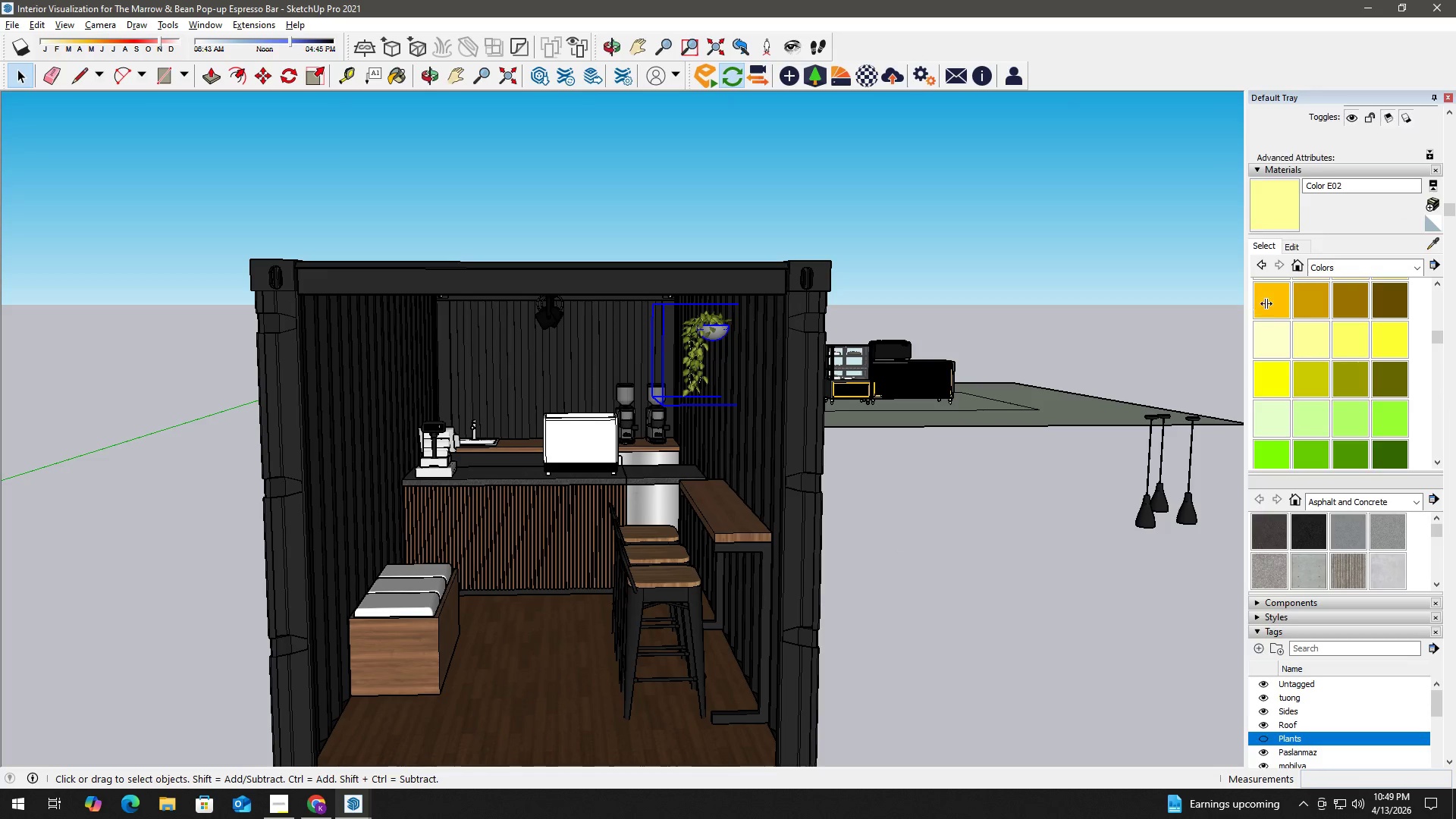 
wait(5.02)
 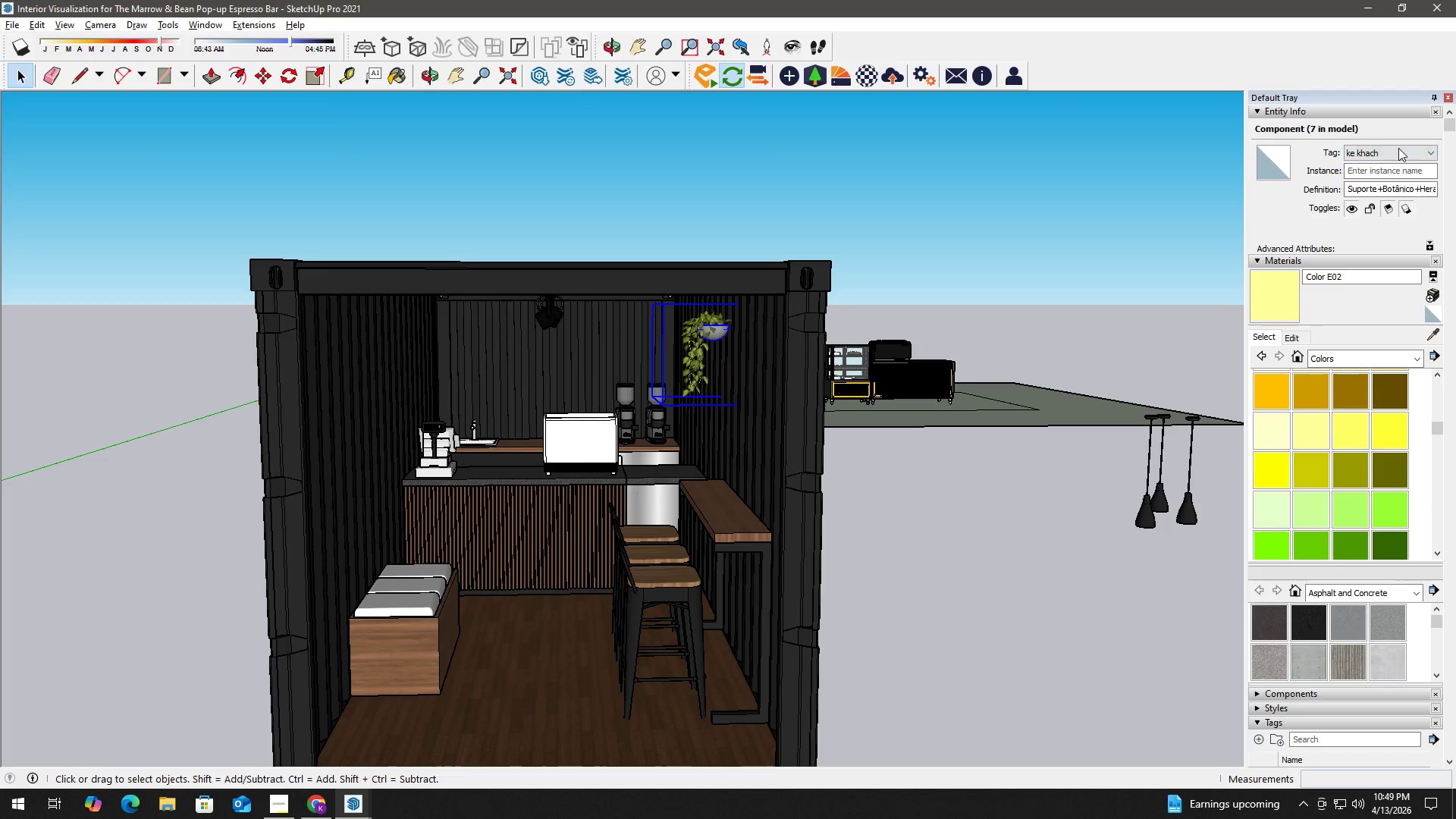 
left_click([1398, 148])
 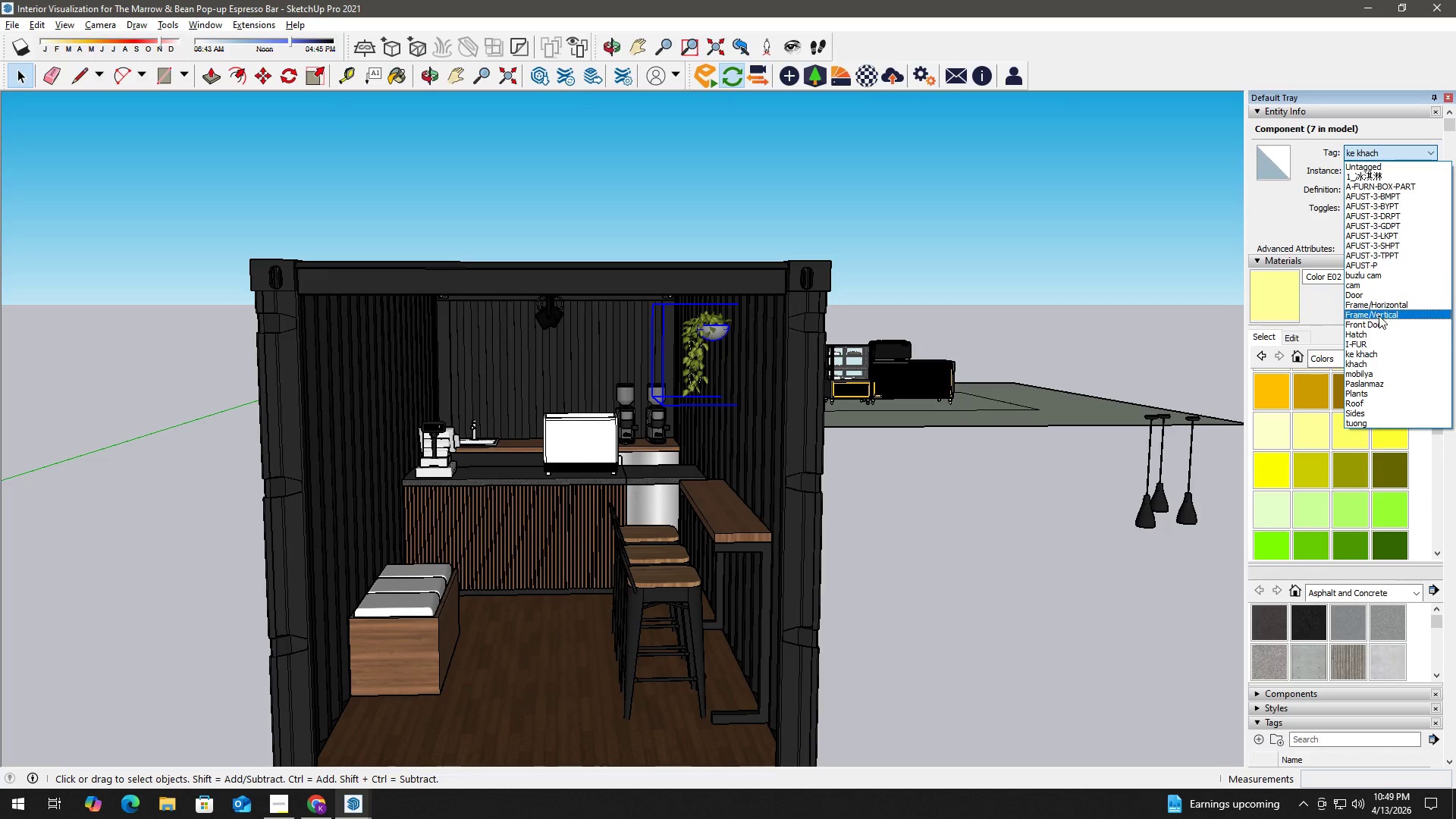 
scroll: coordinate [1312, 132], scroll_direction: up, amount: 7.0
 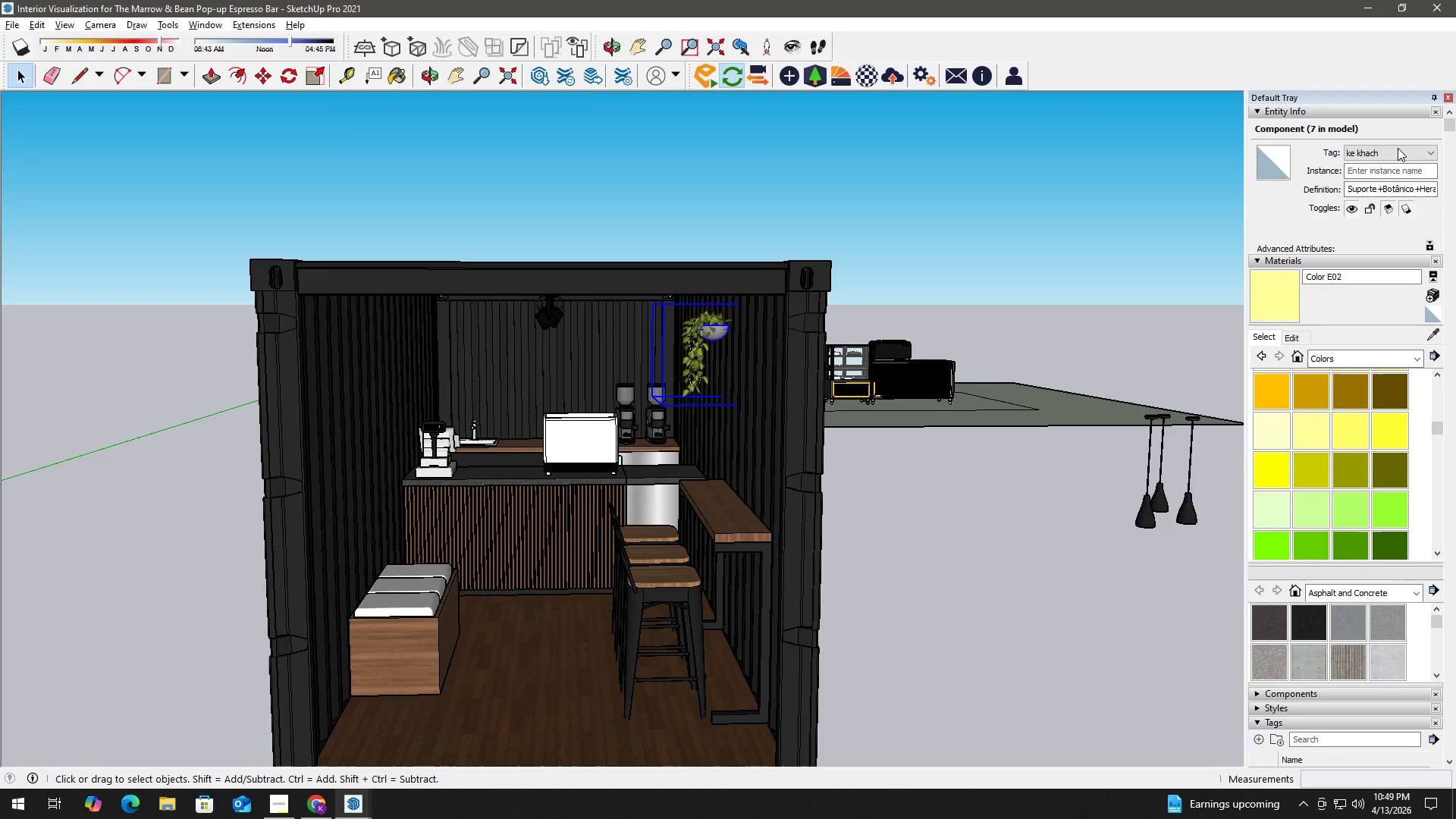 
left_click([1366, 396])
 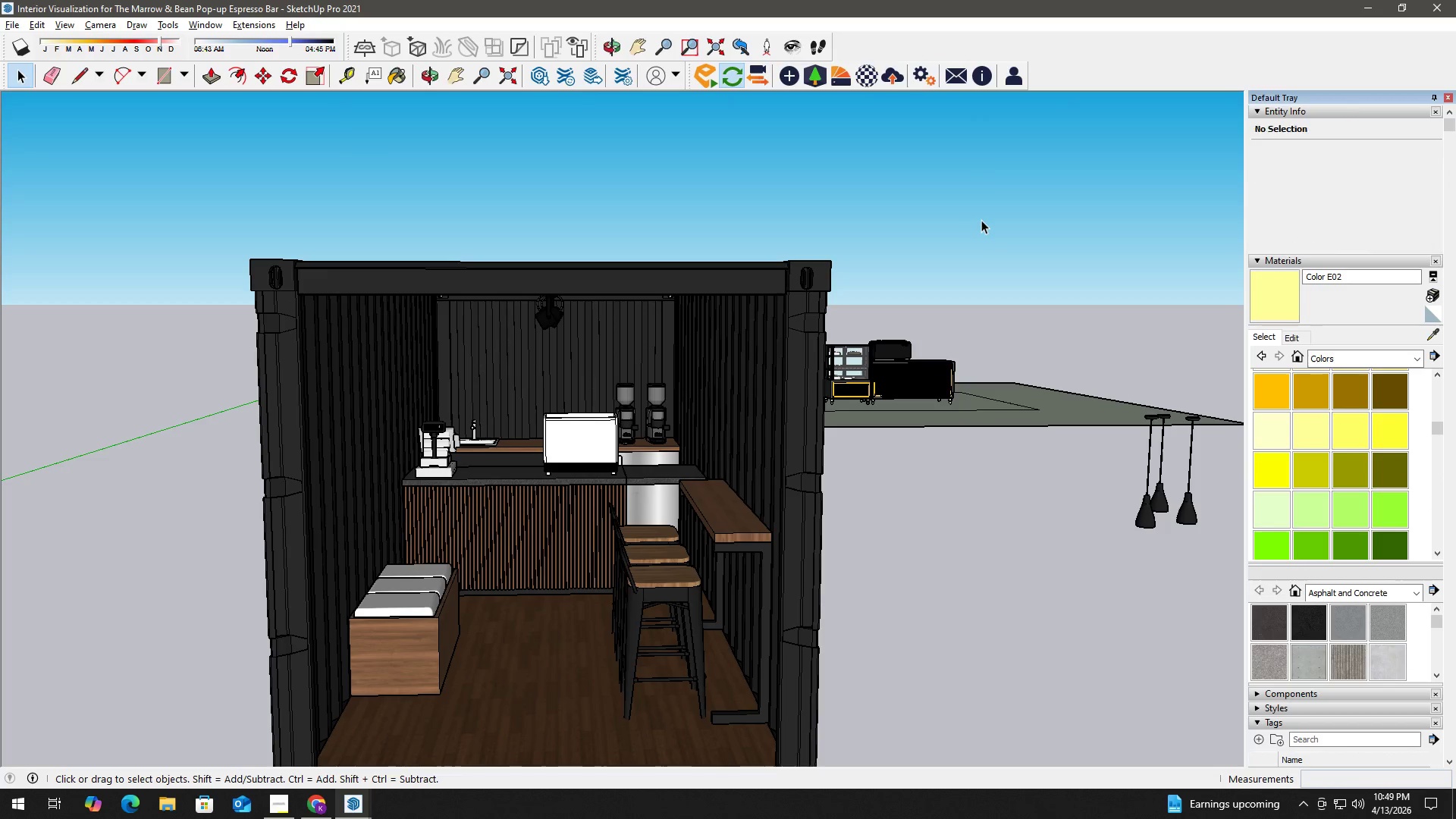 
key(Space)
 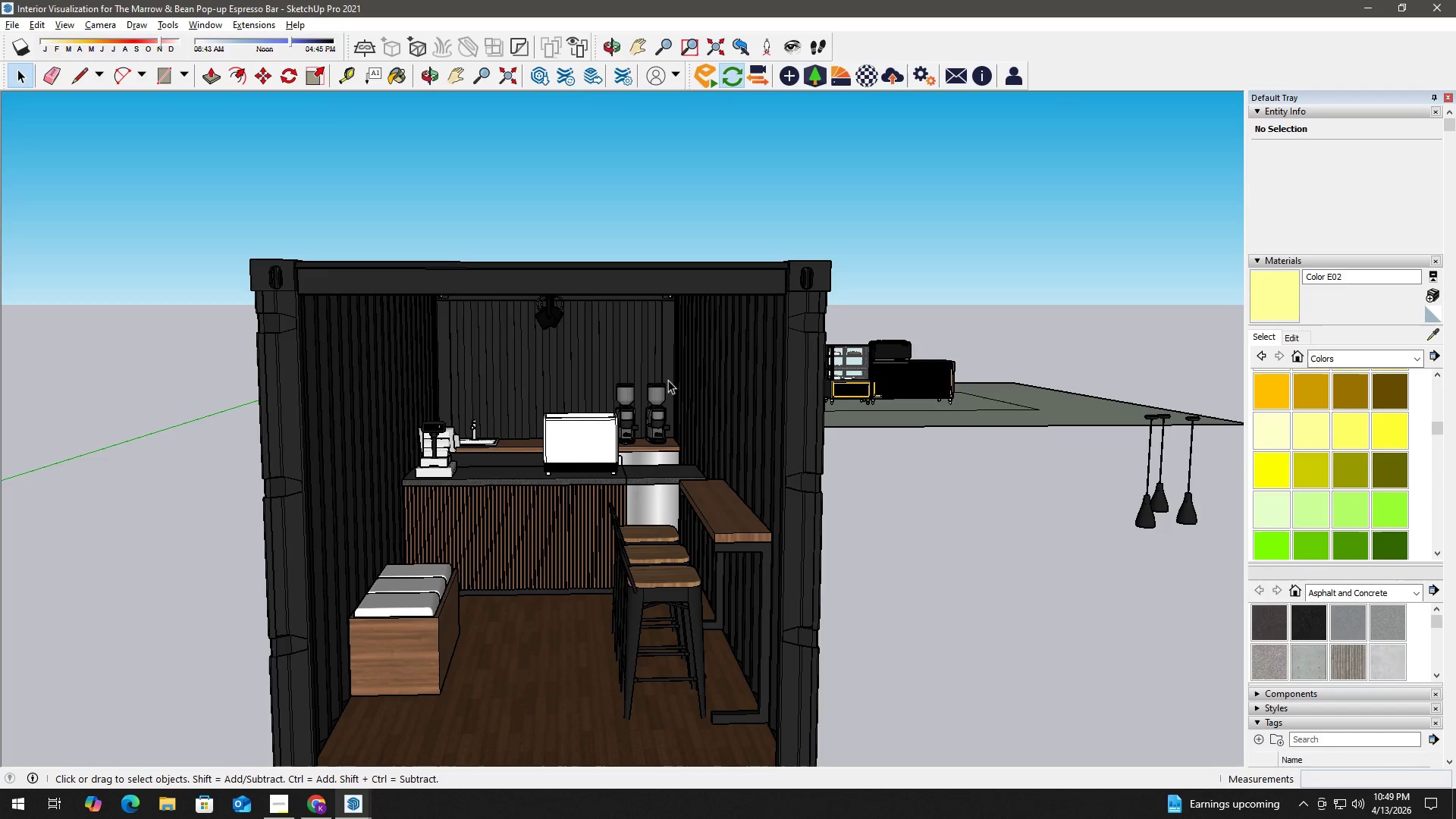 
scroll: coordinate [560, 304], scroll_direction: up, amount: 5.0
 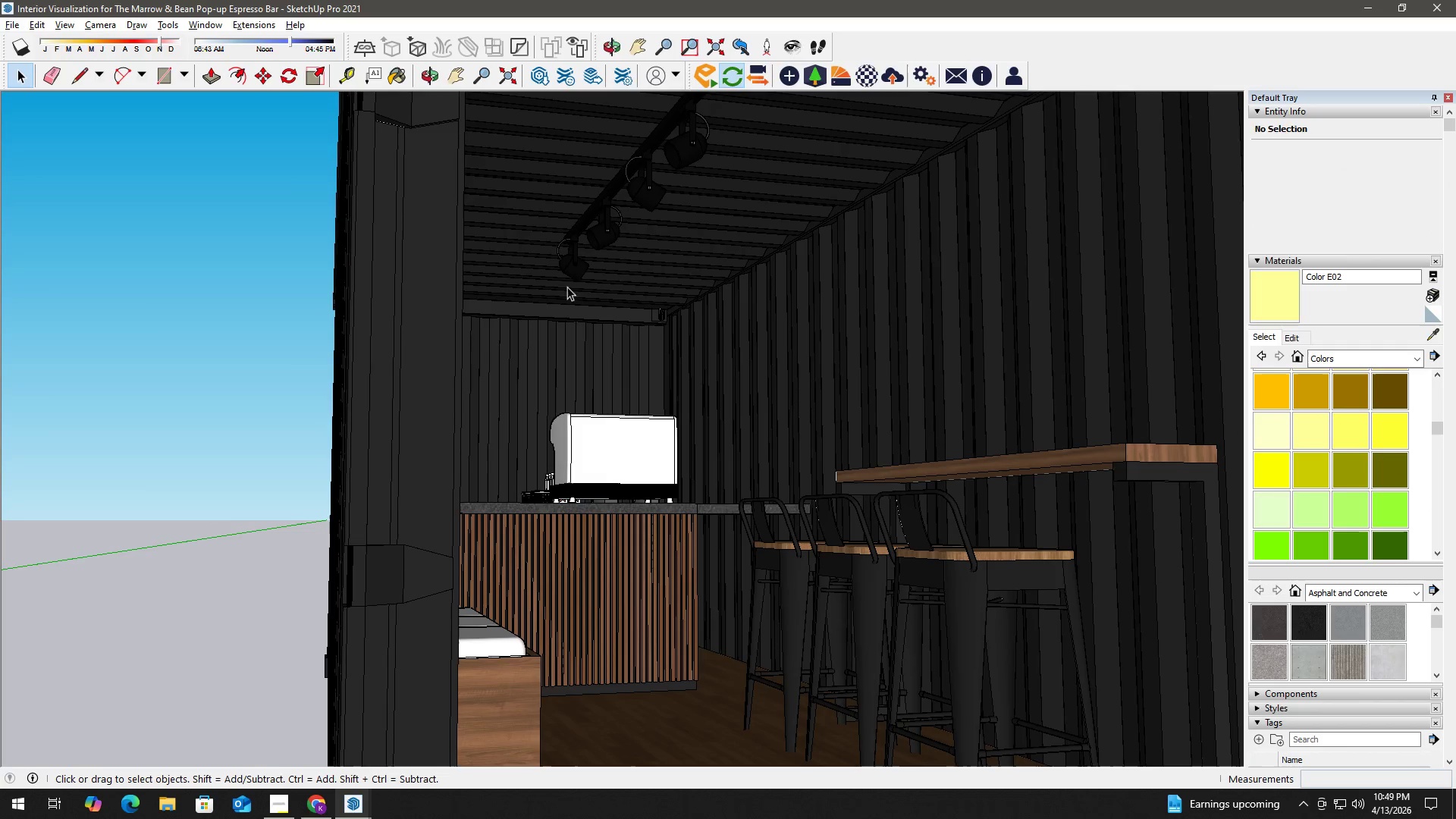 
key(Escape)
 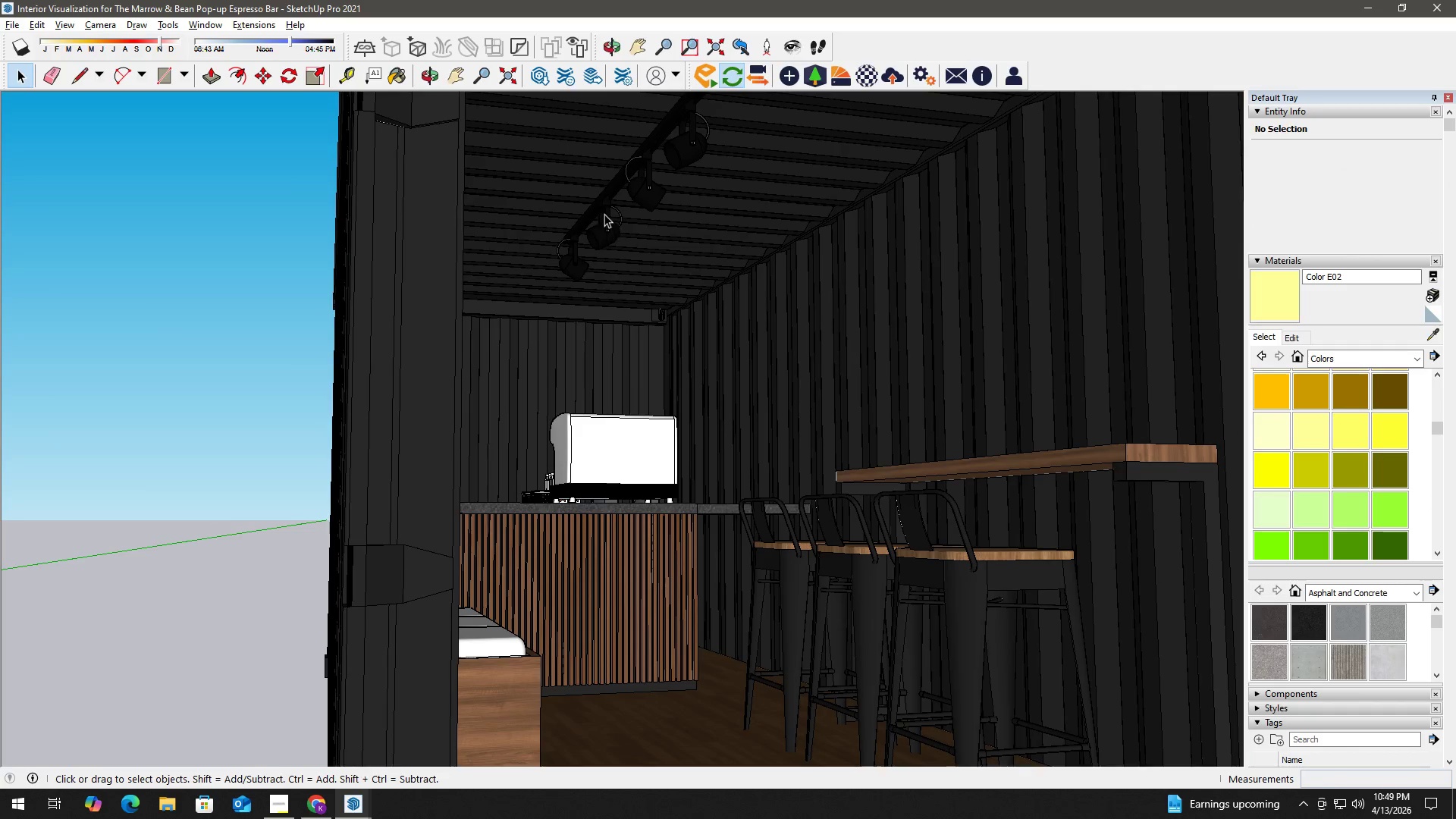 
scroll: coordinate [411, 228], scroll_direction: up, amount: 15.0
 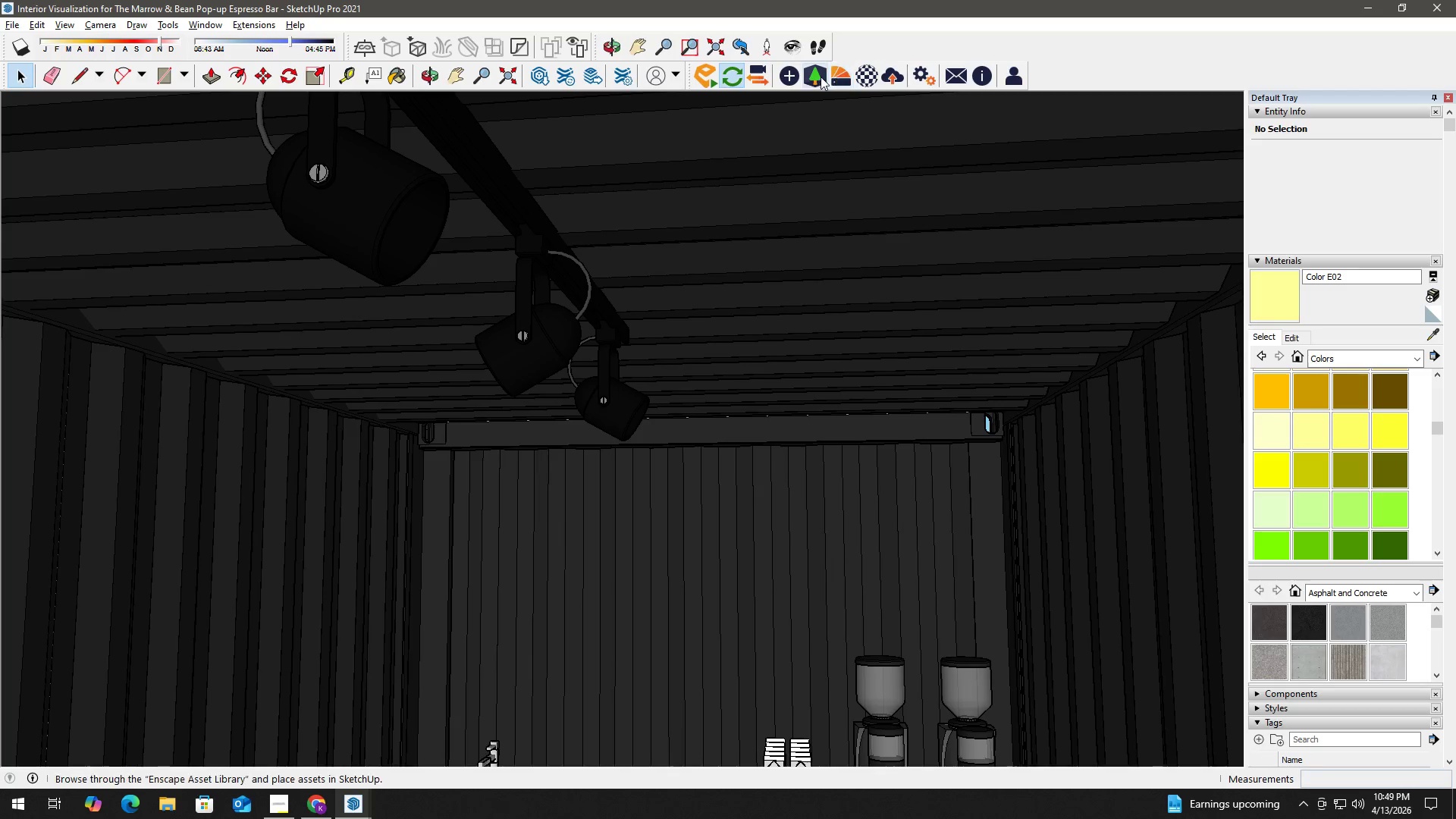 
left_click([795, 80])
 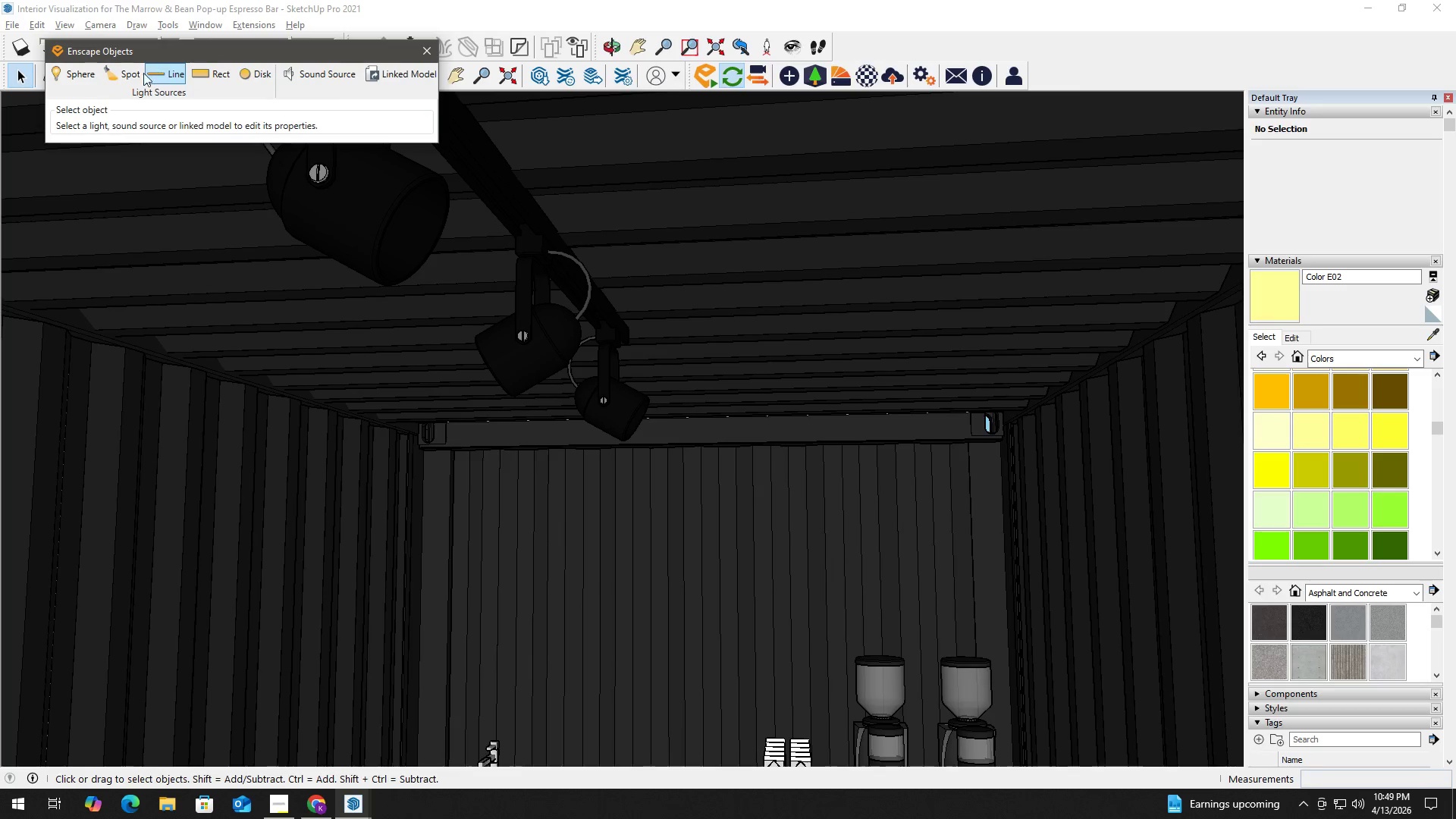 
left_click([121, 75])
 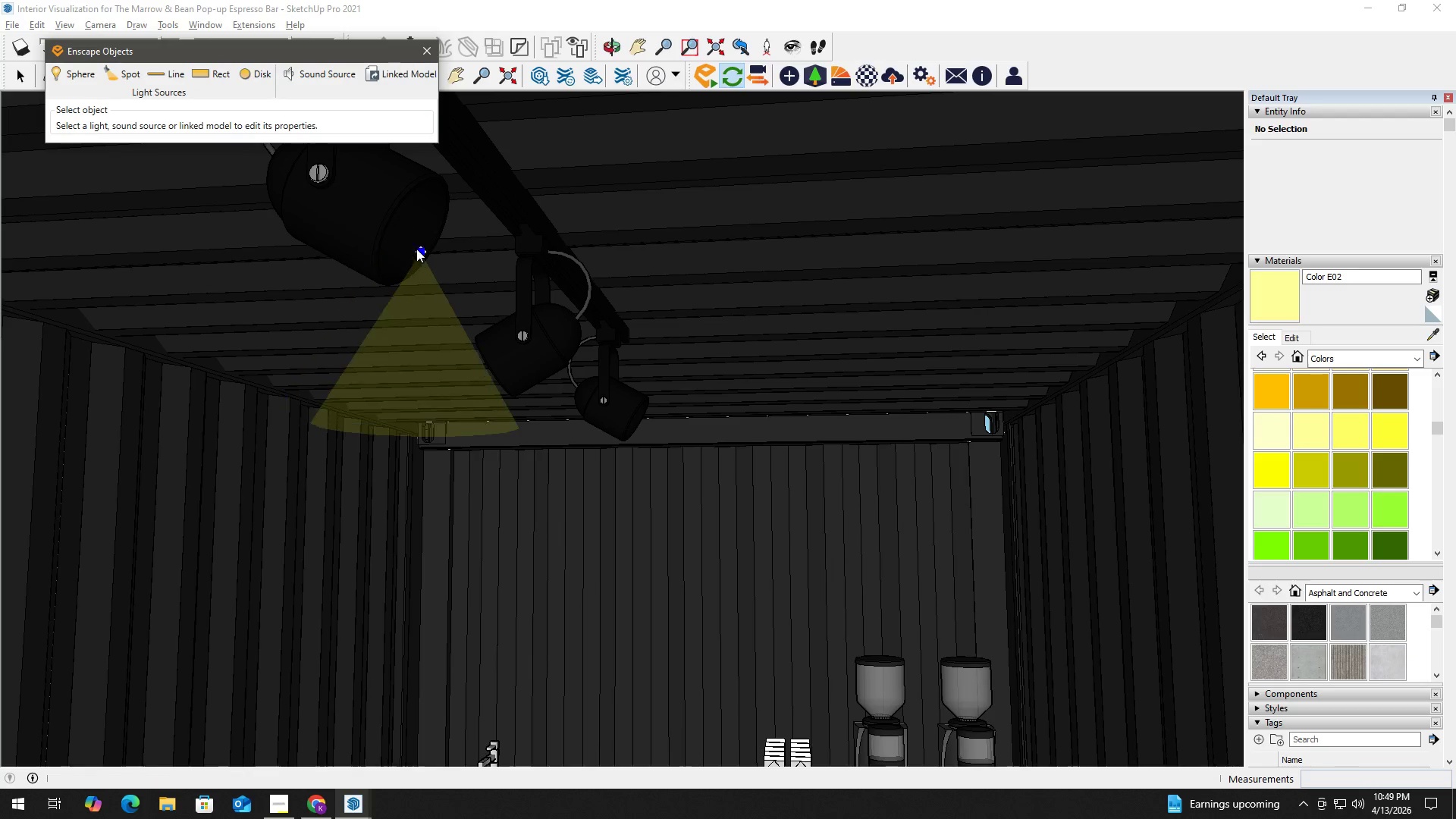 
scroll: coordinate [386, 242], scroll_direction: up, amount: 8.0
 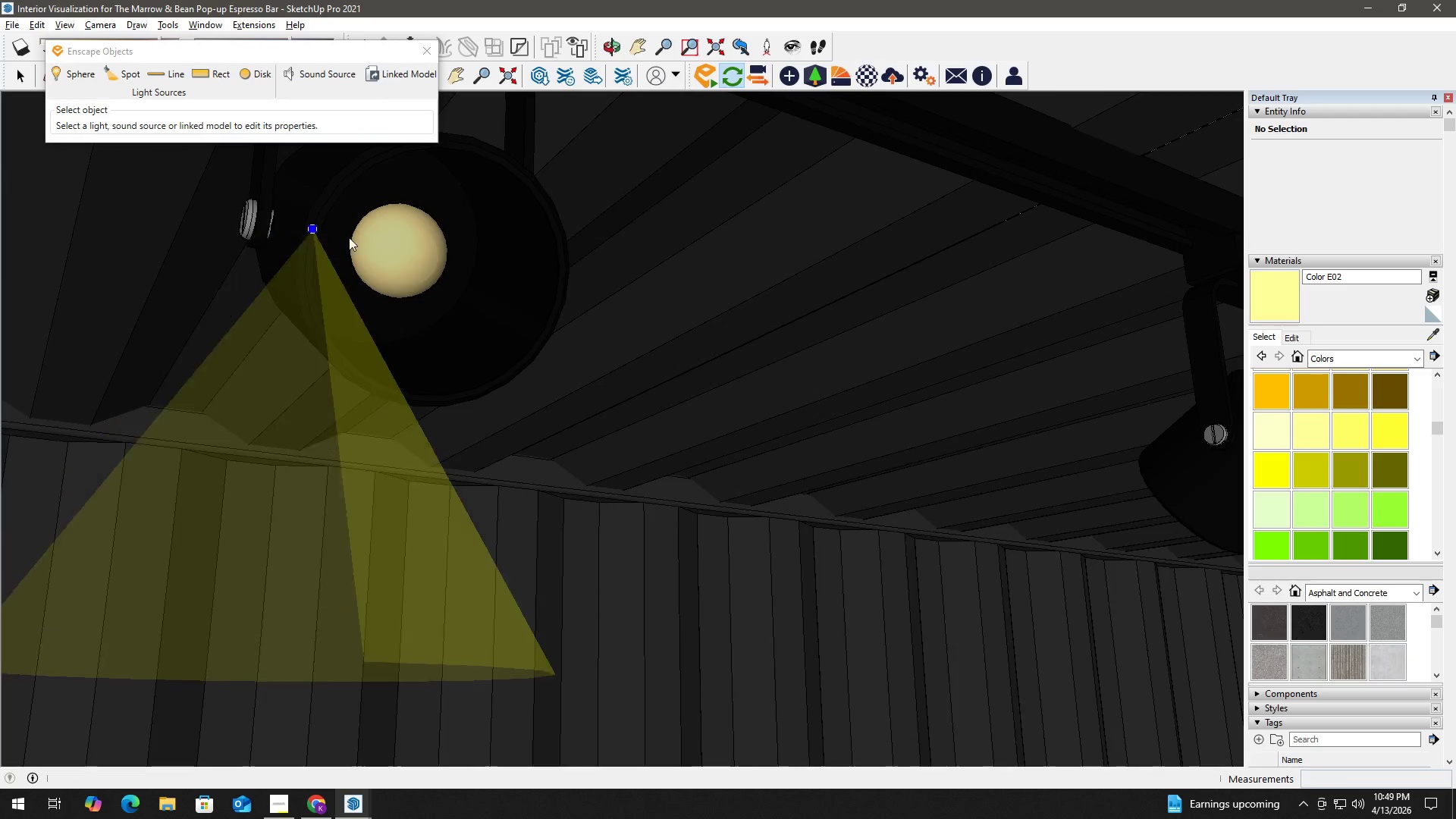 
key(Space)
 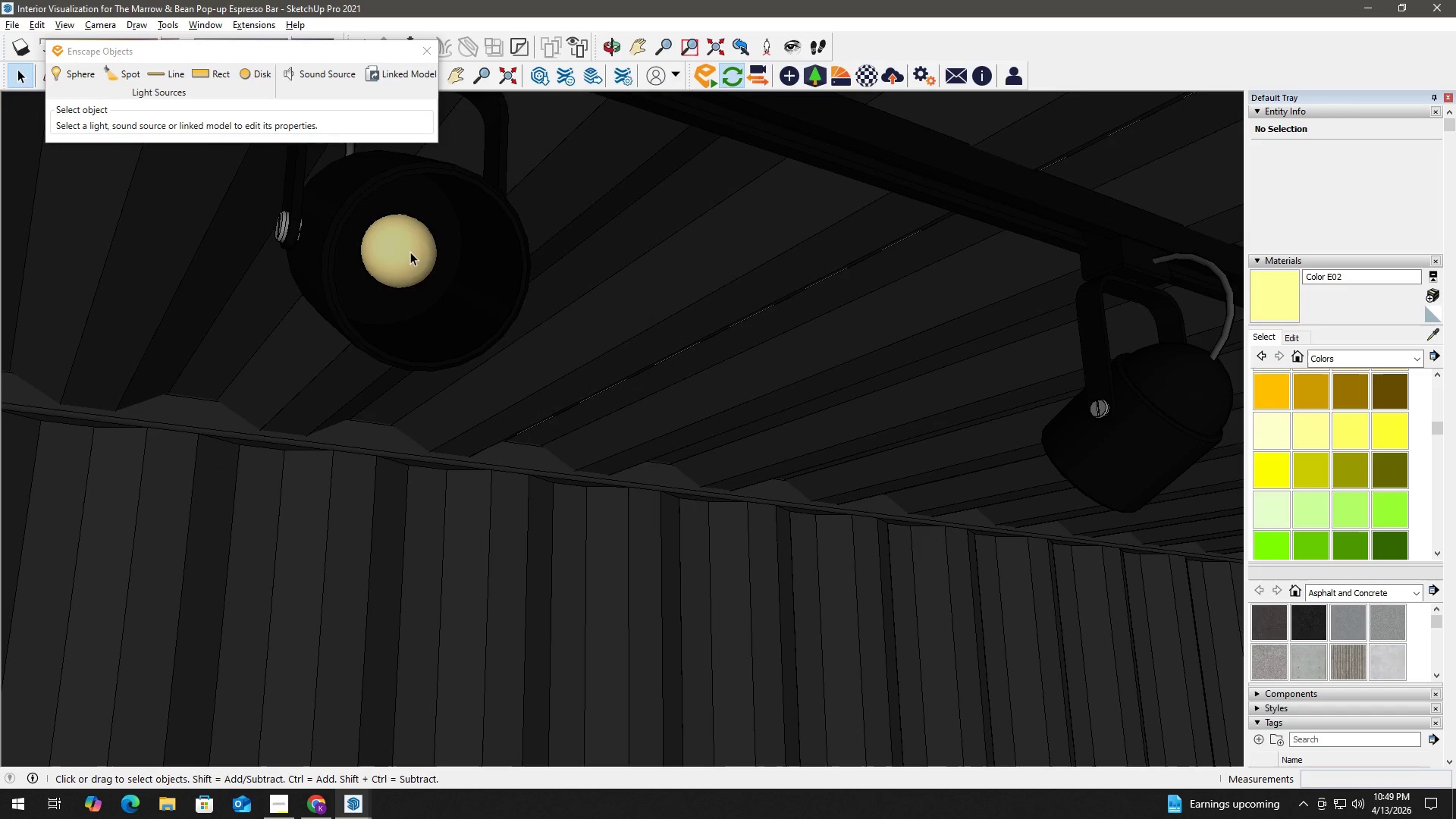 
left_click([411, 252])
 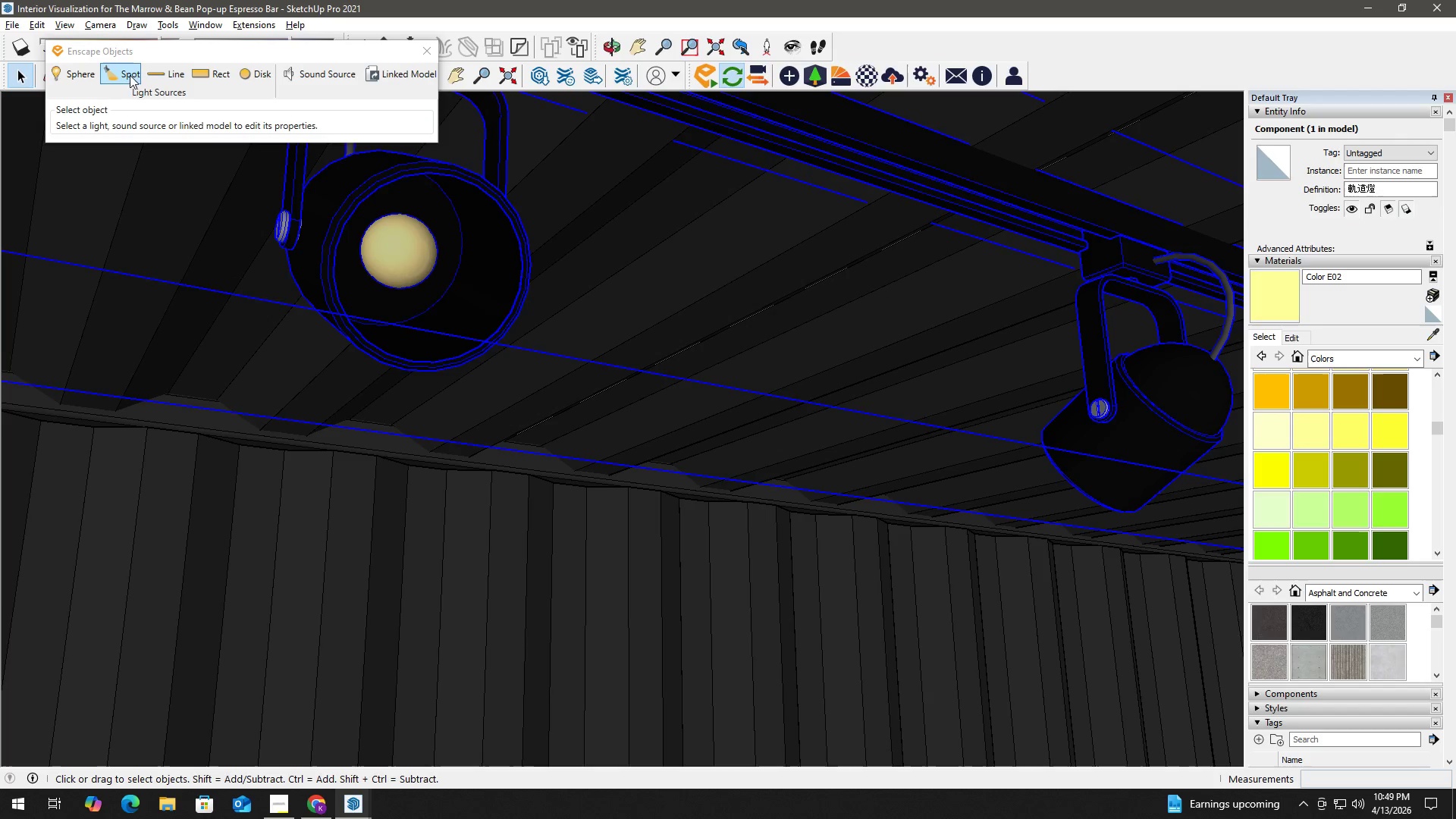 
scroll: coordinate [403, 254], scroll_direction: down, amount: 3.0
 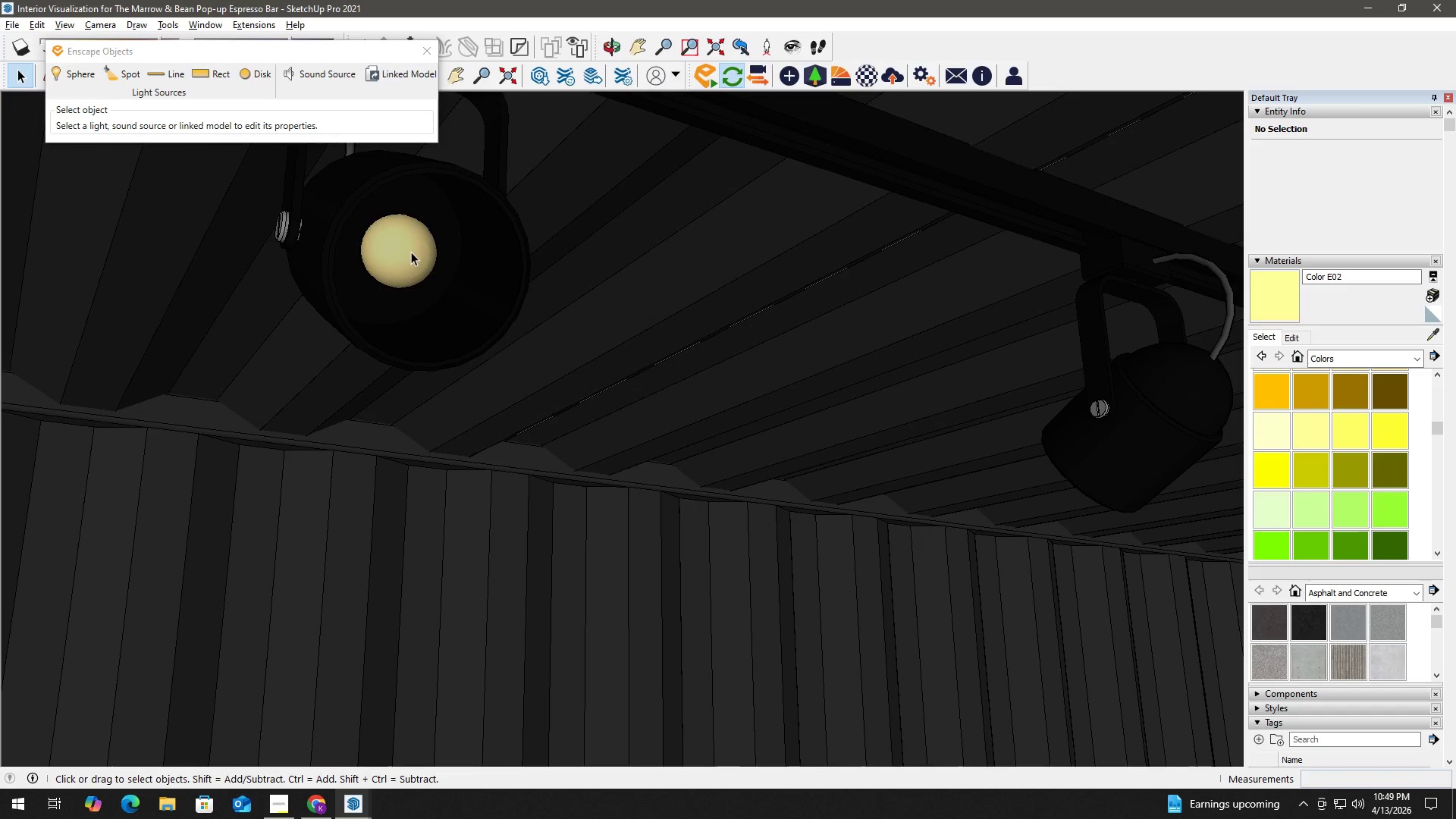 
left_click([71, 74])
 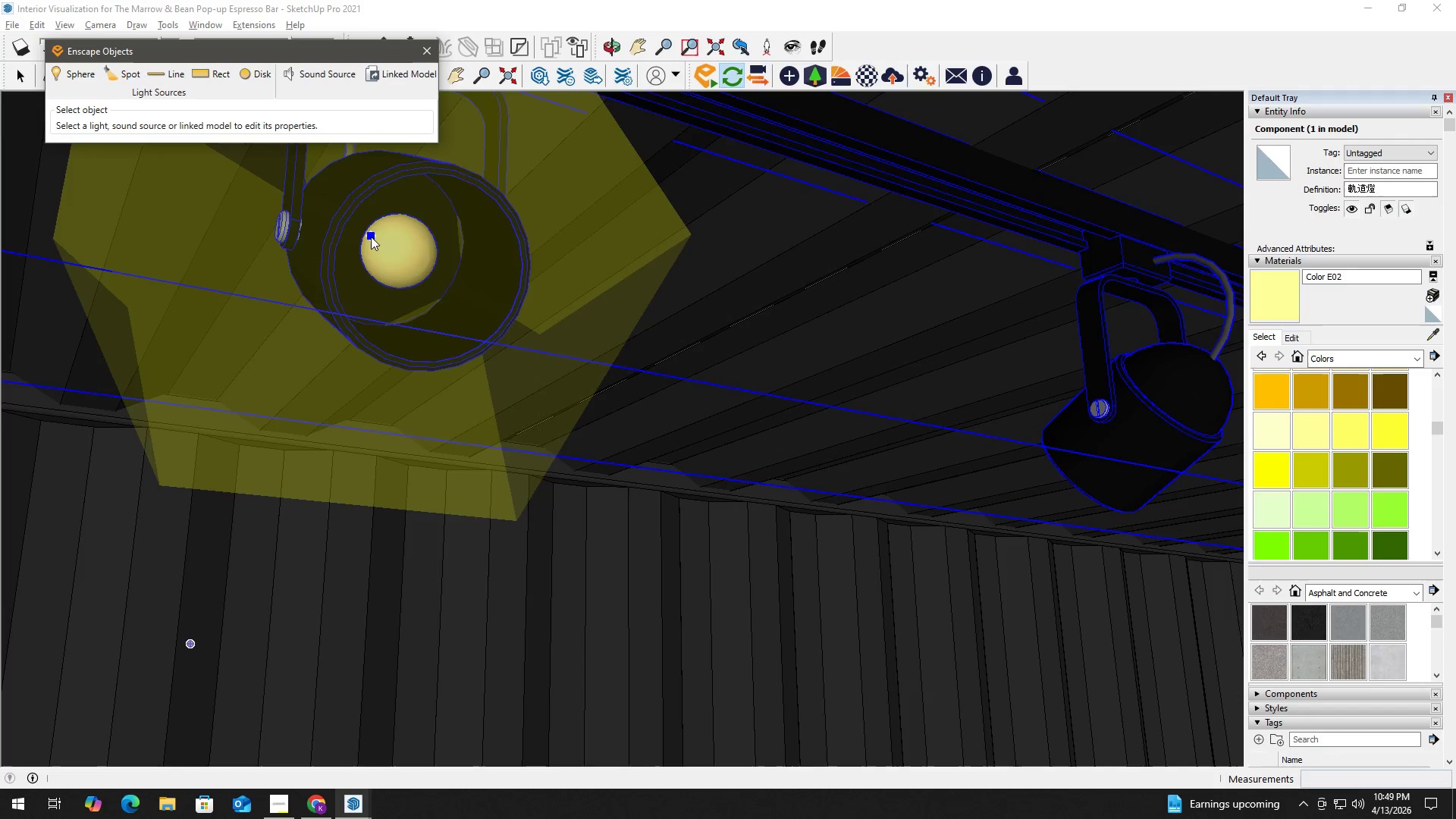 
scroll: coordinate [391, 242], scroll_direction: up, amount: 2.0
 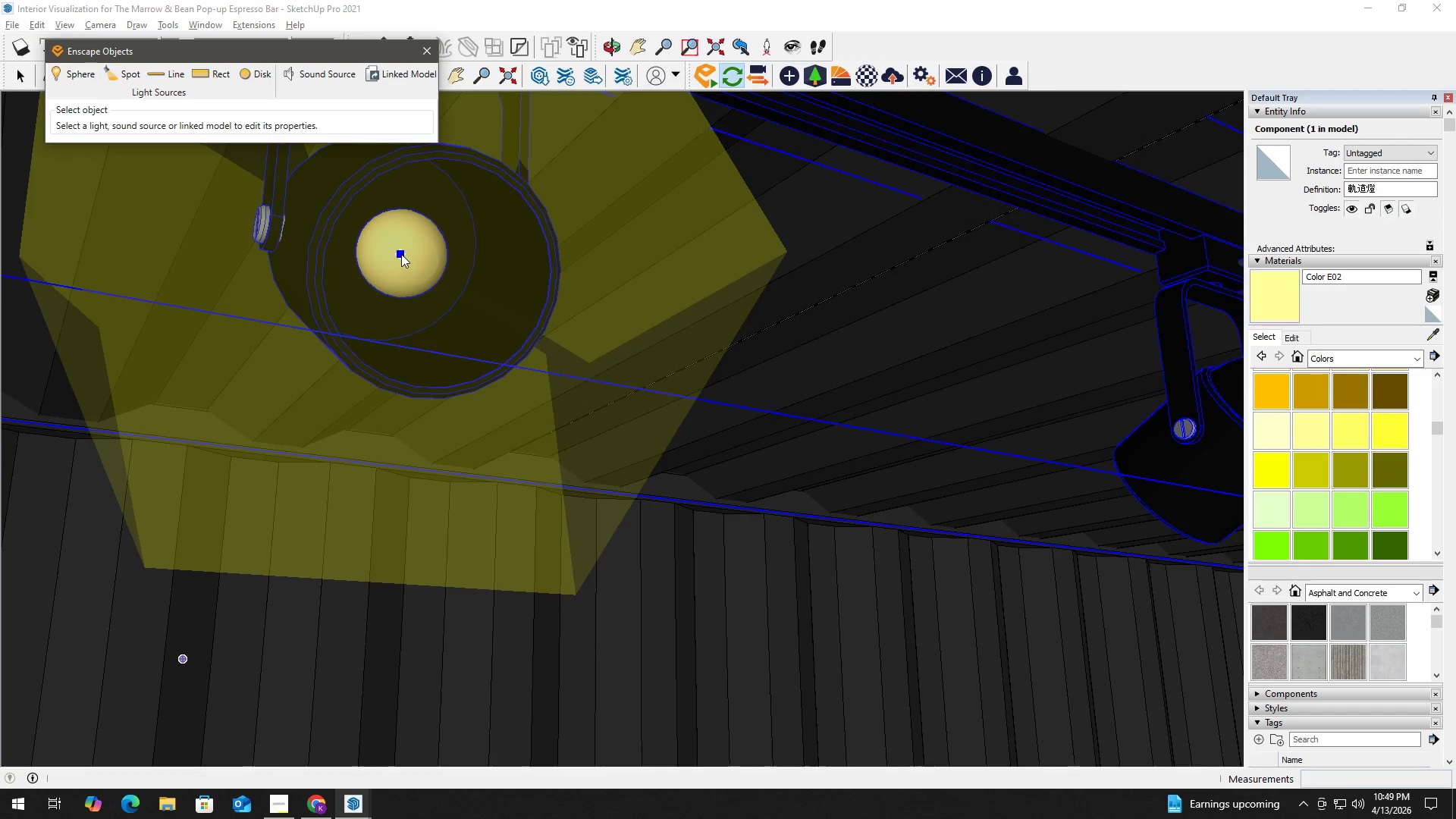 
left_click([401, 254])
 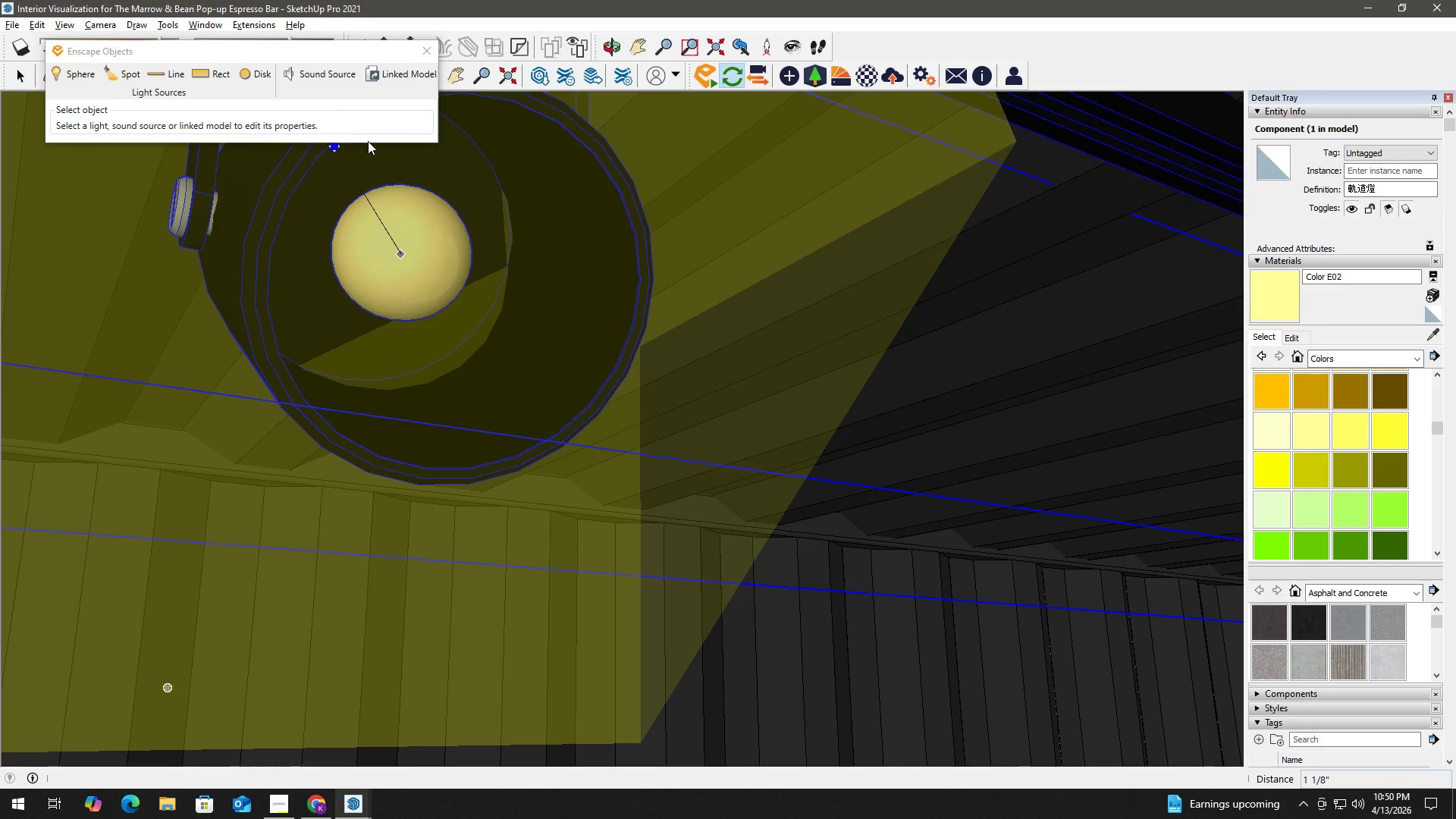 
scroll: coordinate [401, 254], scroll_direction: up, amount: 5.0
 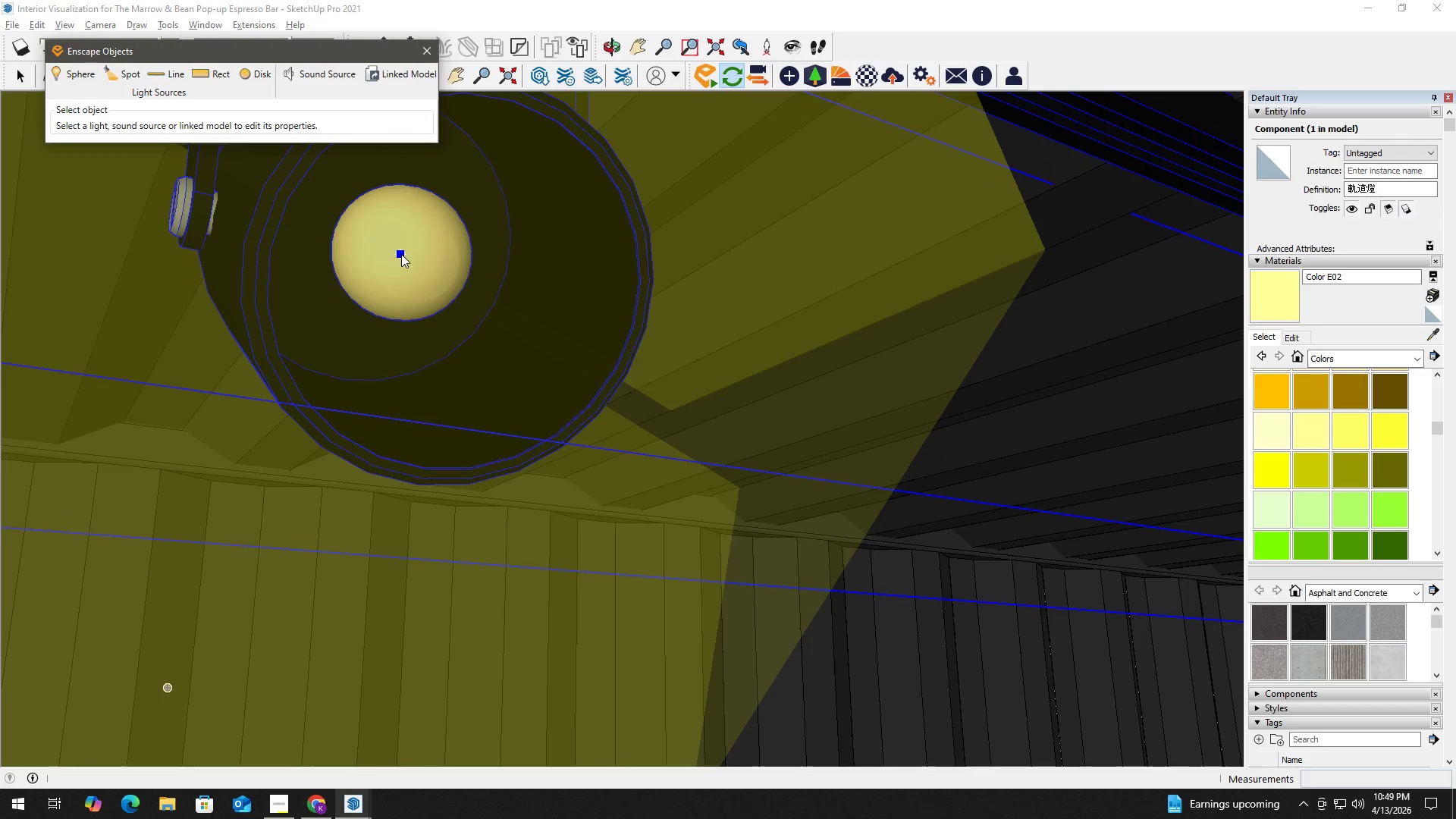 
left_click([400, 253])
 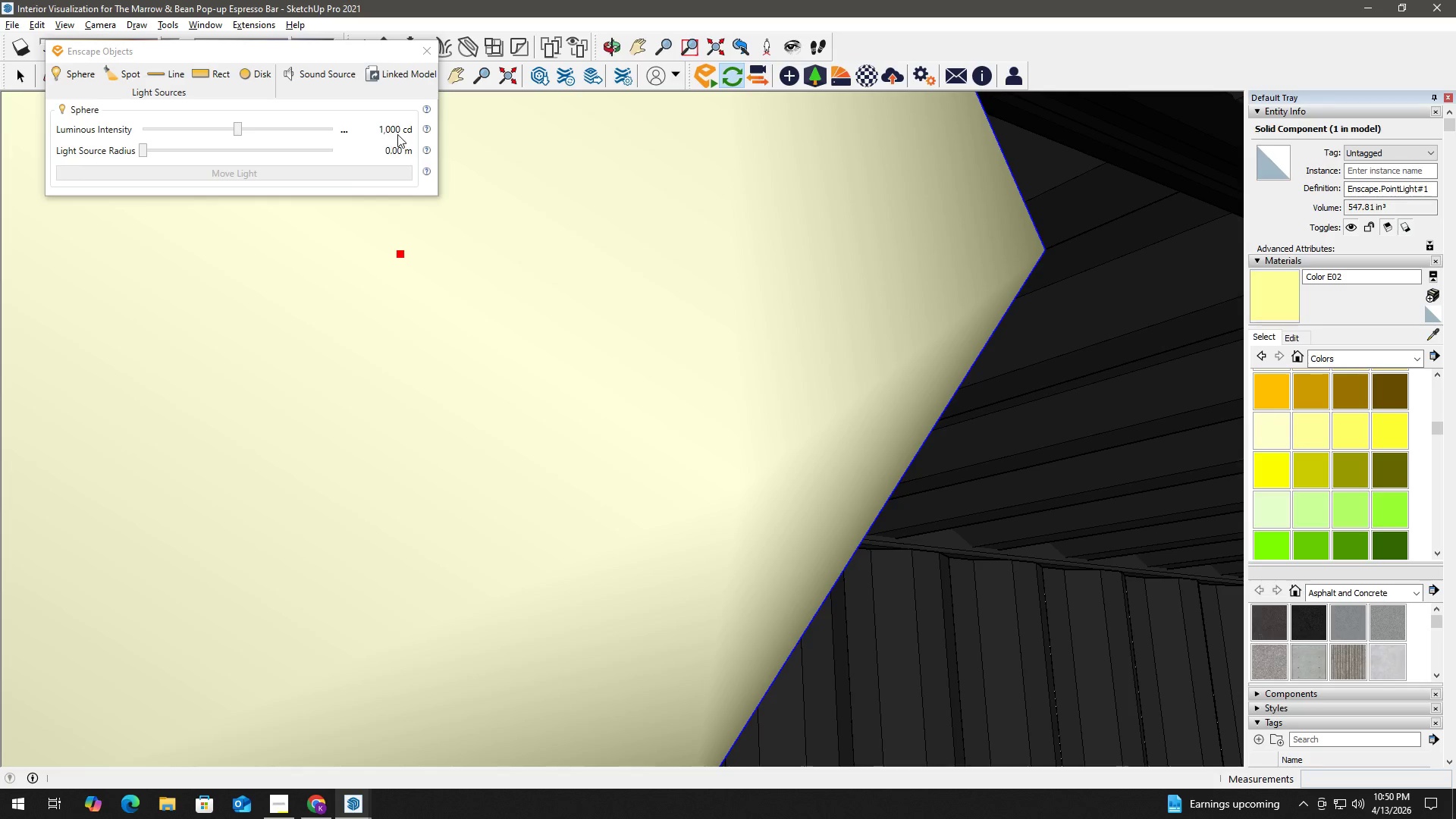 
left_click([344, 133])
 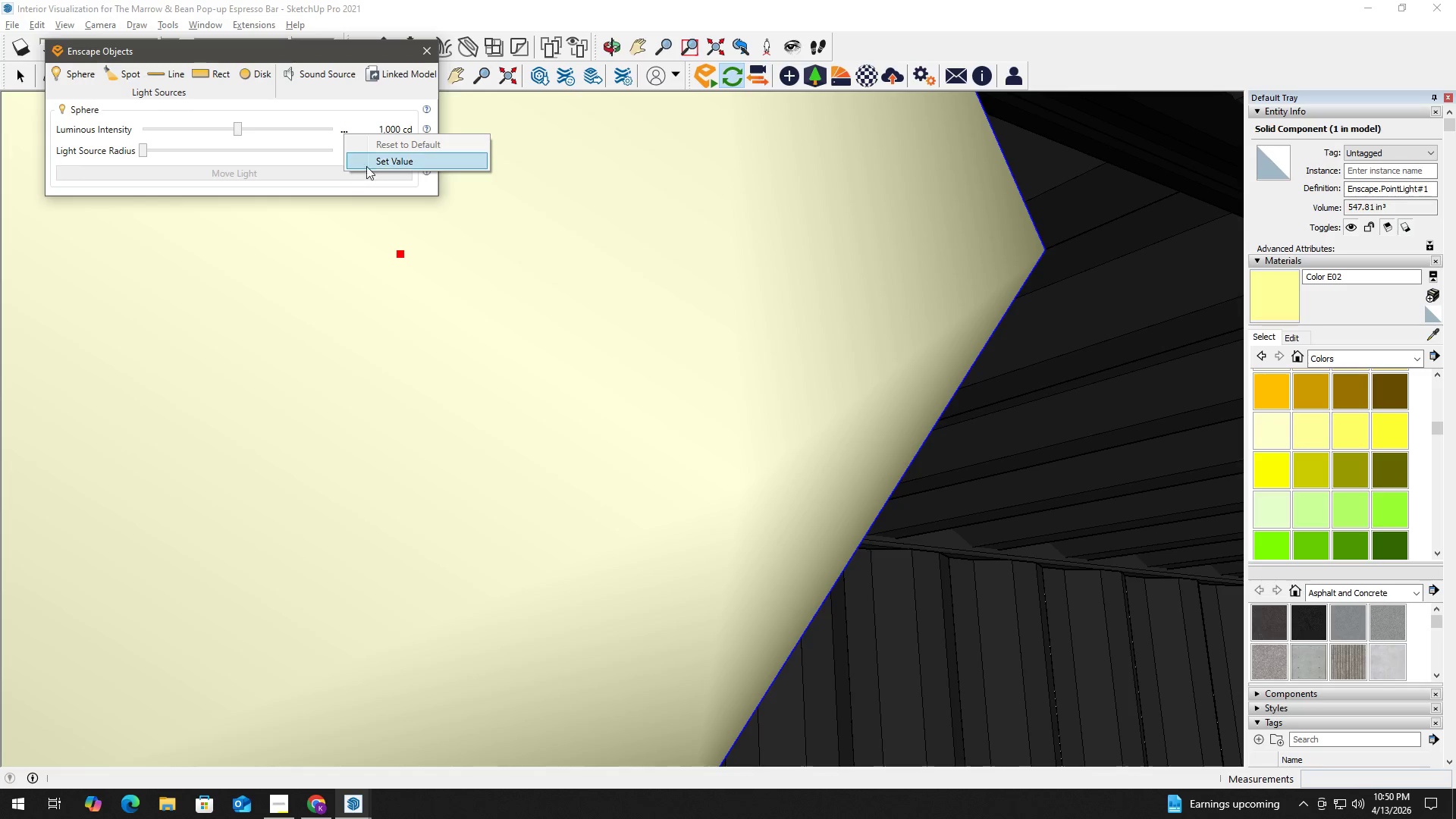 
left_click([373, 158])
 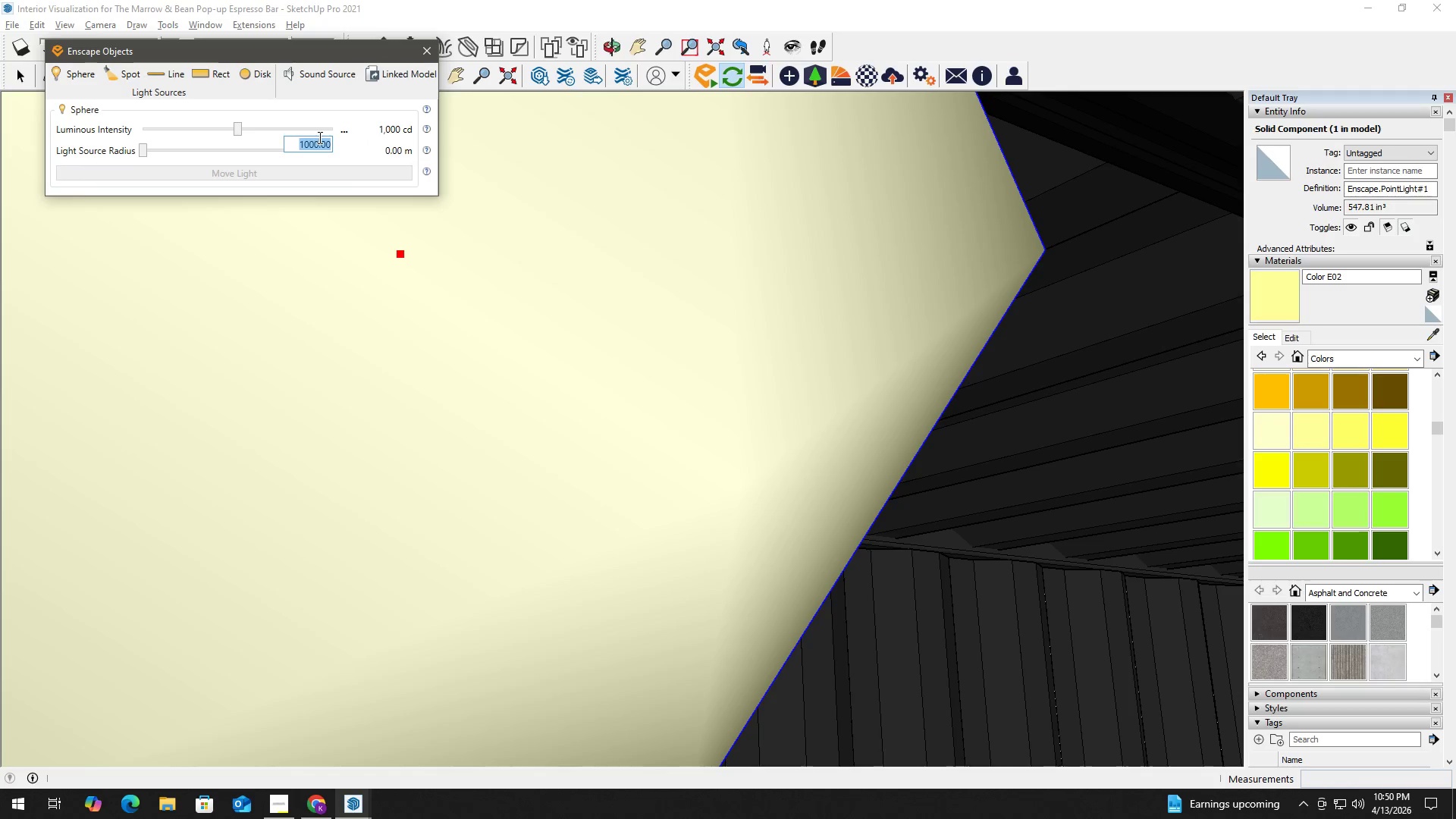 
key(Numpad1)
 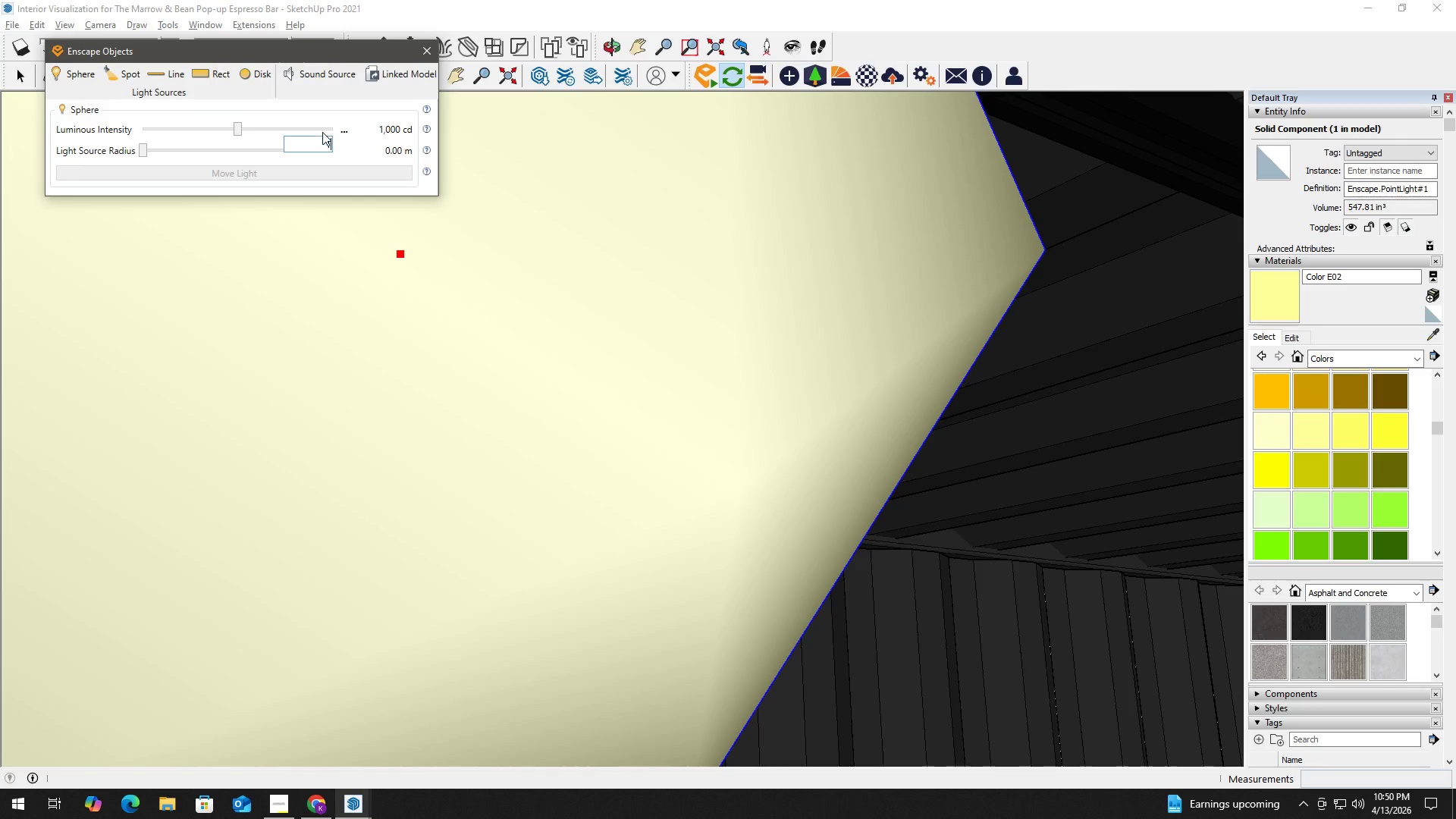 
key(Numpad0)
 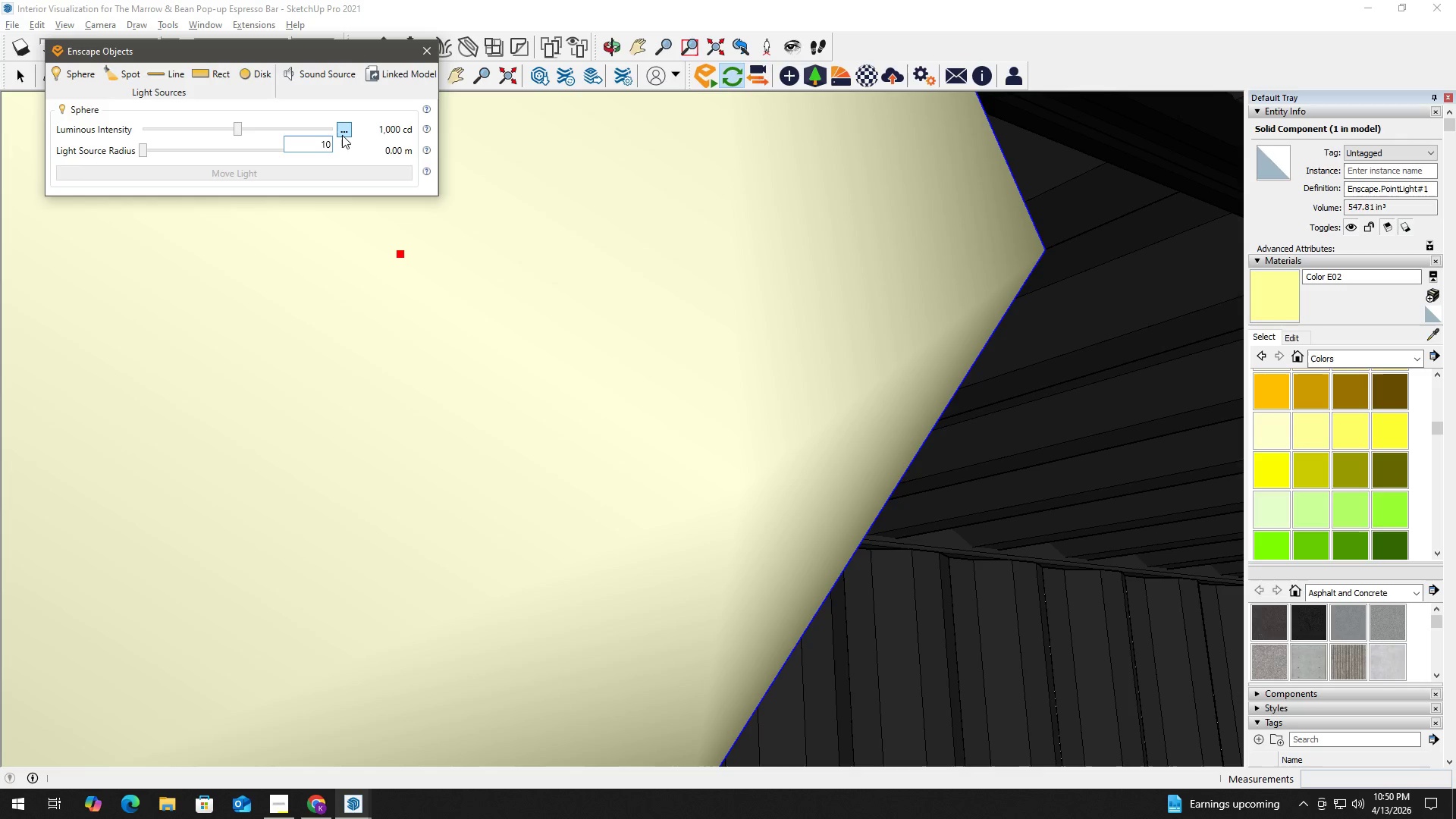 
key(NumpadEnter)
 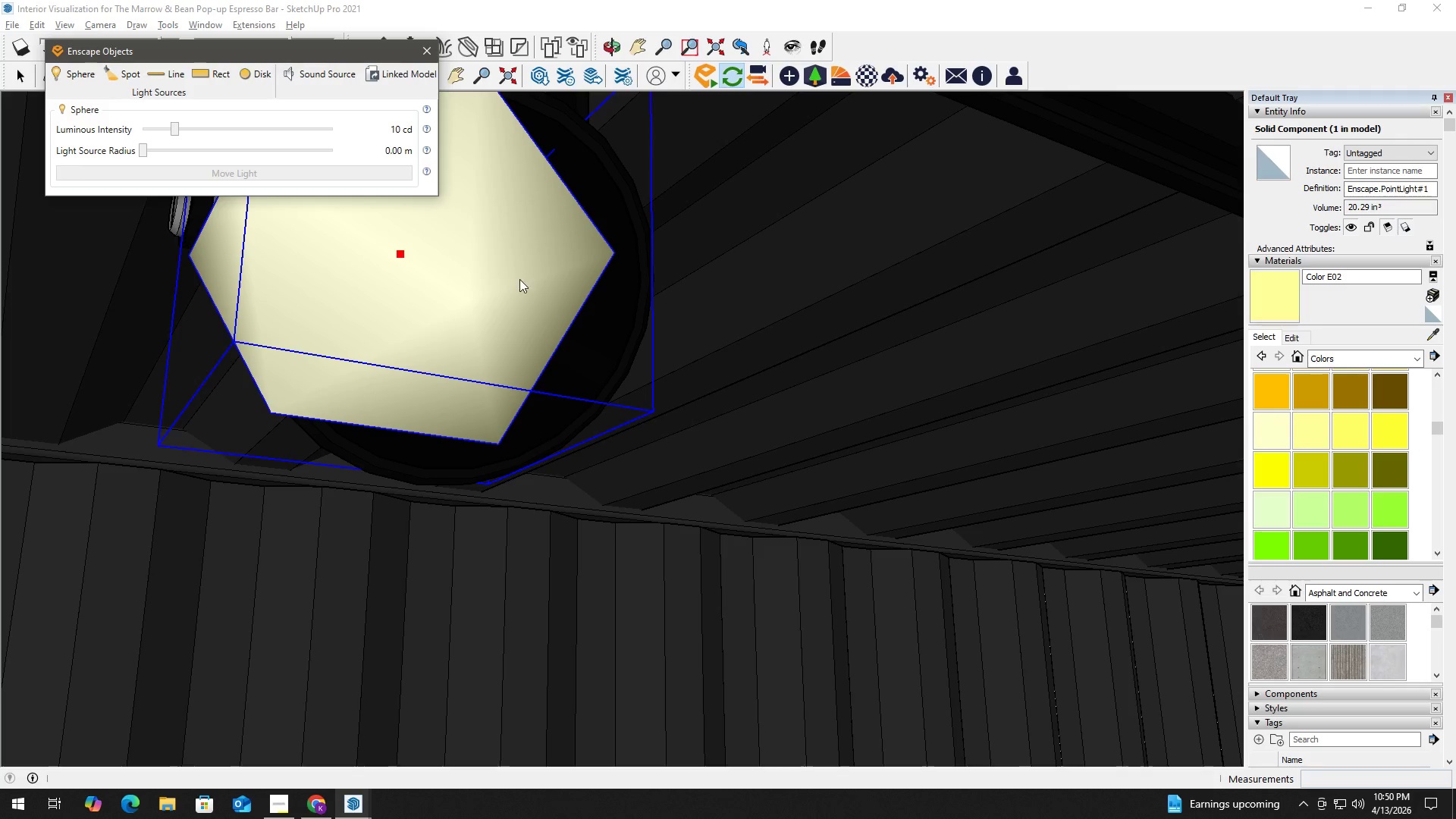 
left_click([624, 253])
 